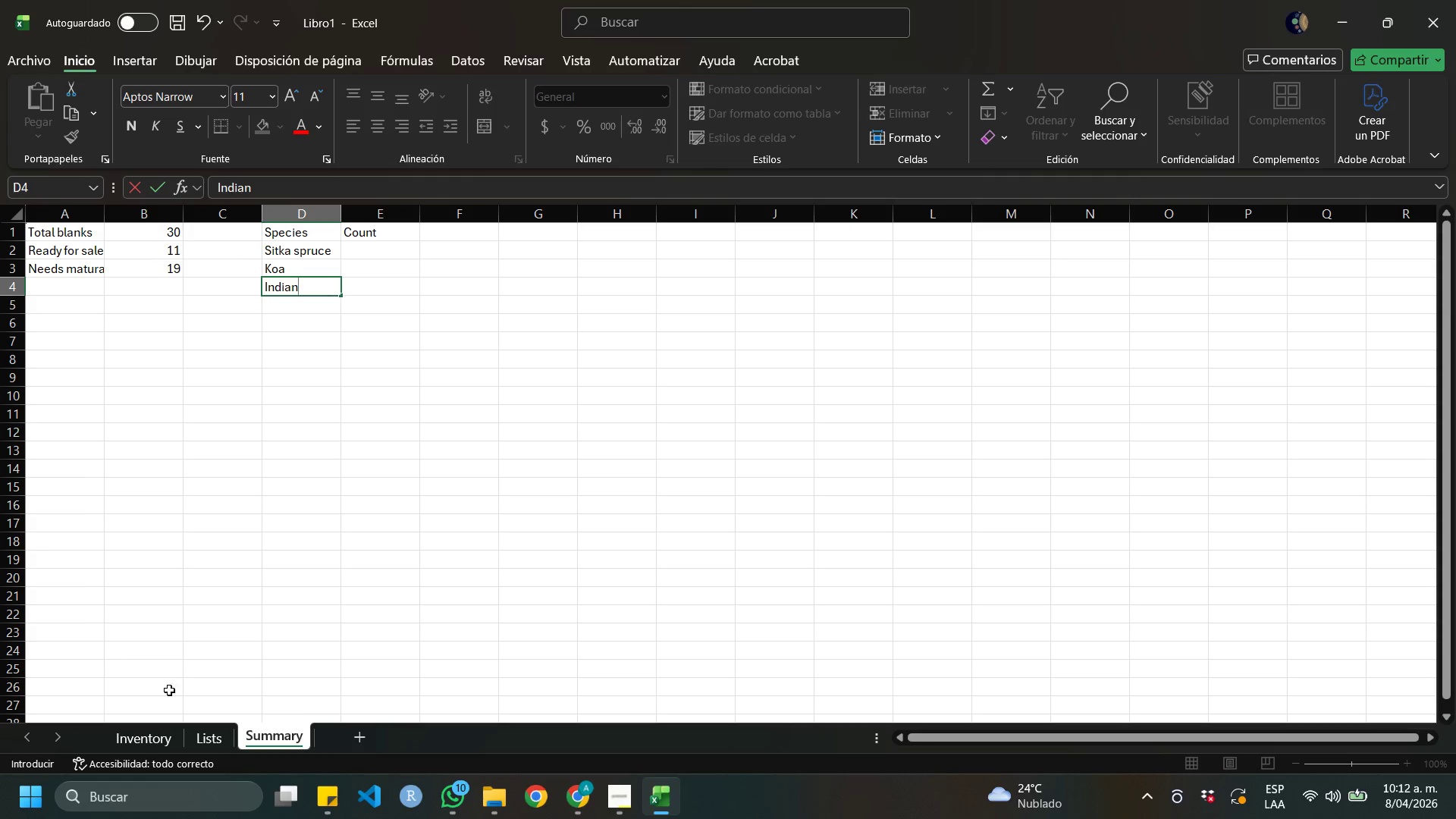 
left_click([207, 736])
 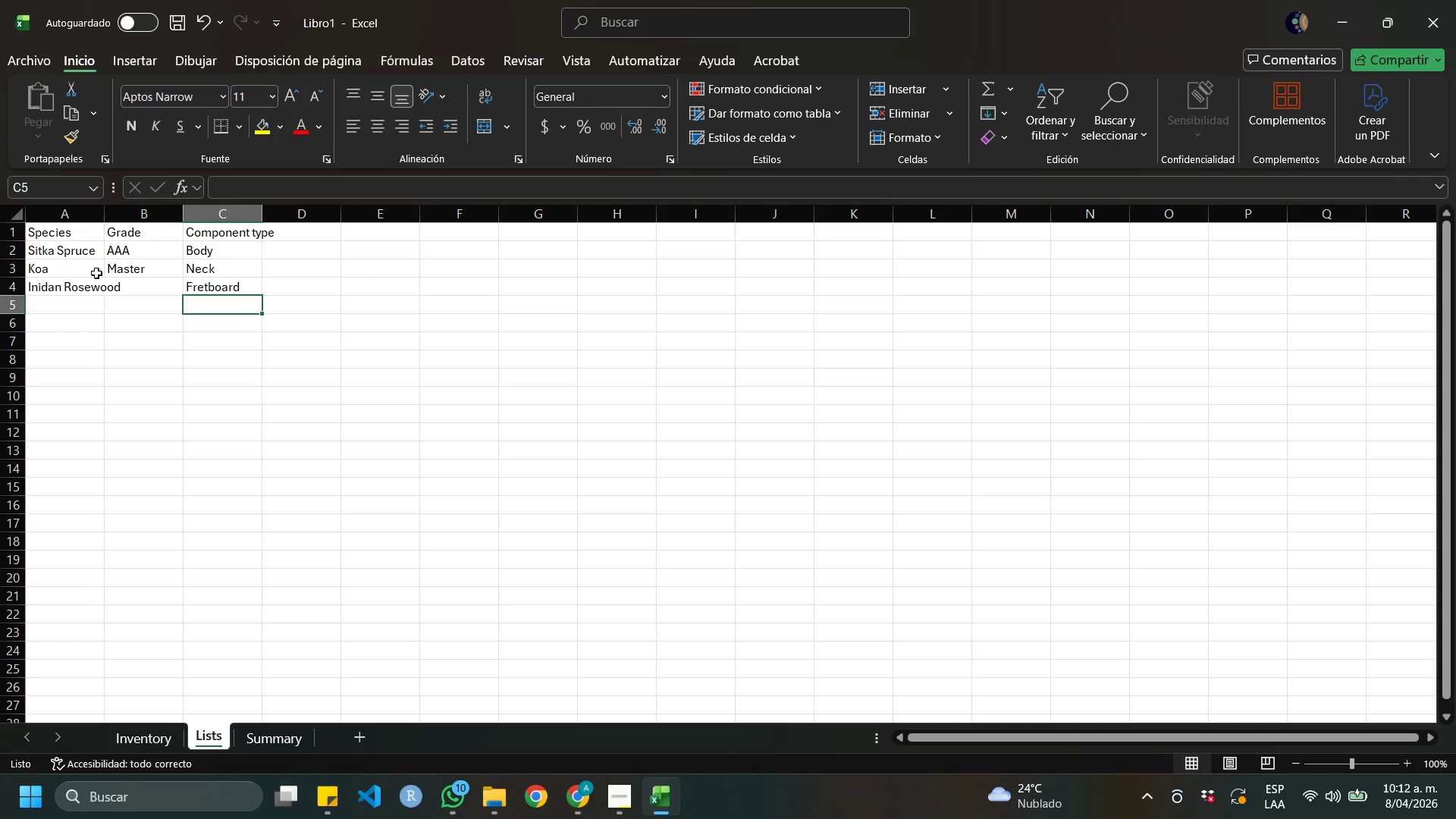 
left_click([69, 290])
 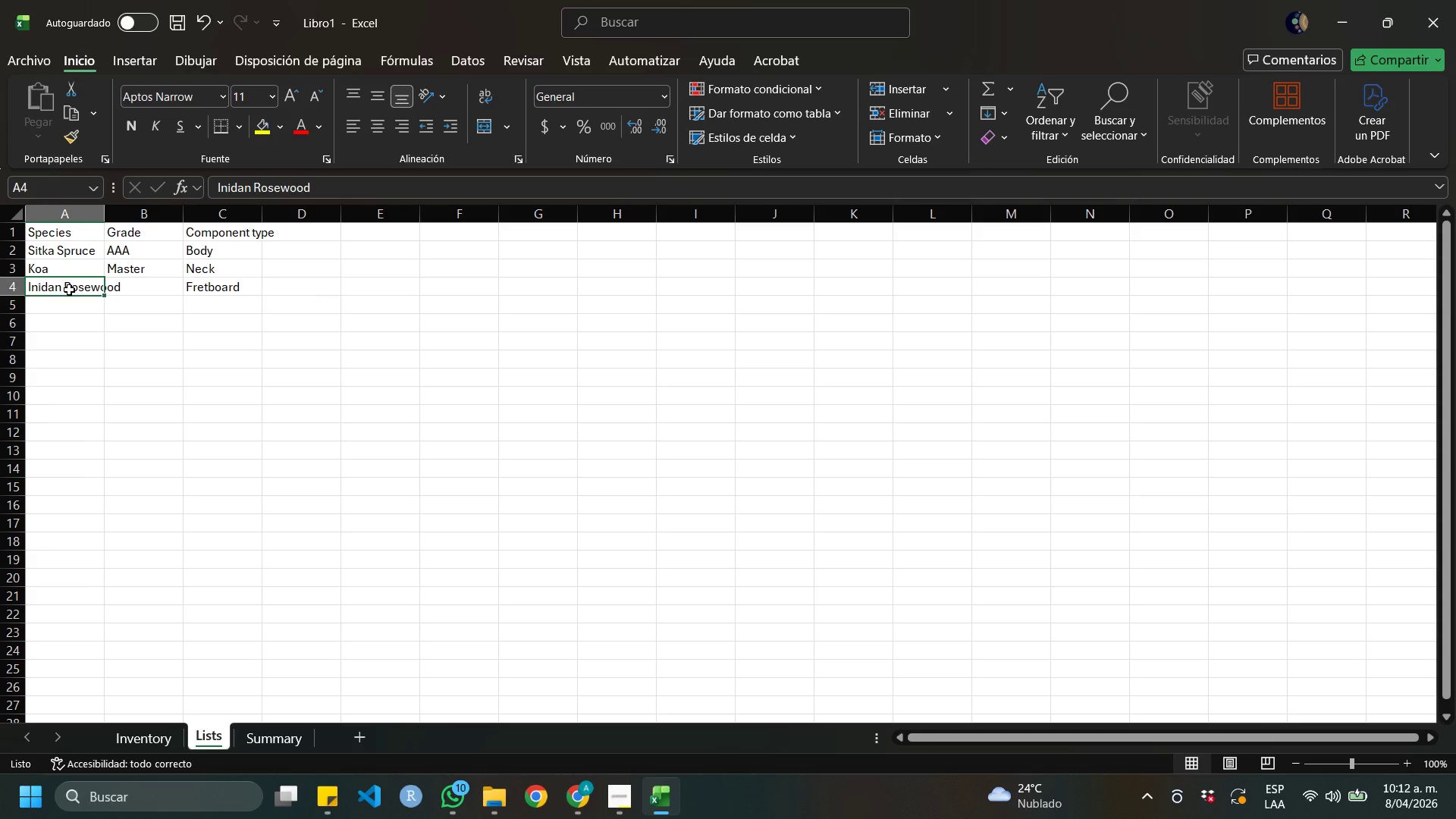 
key(Control+C)
 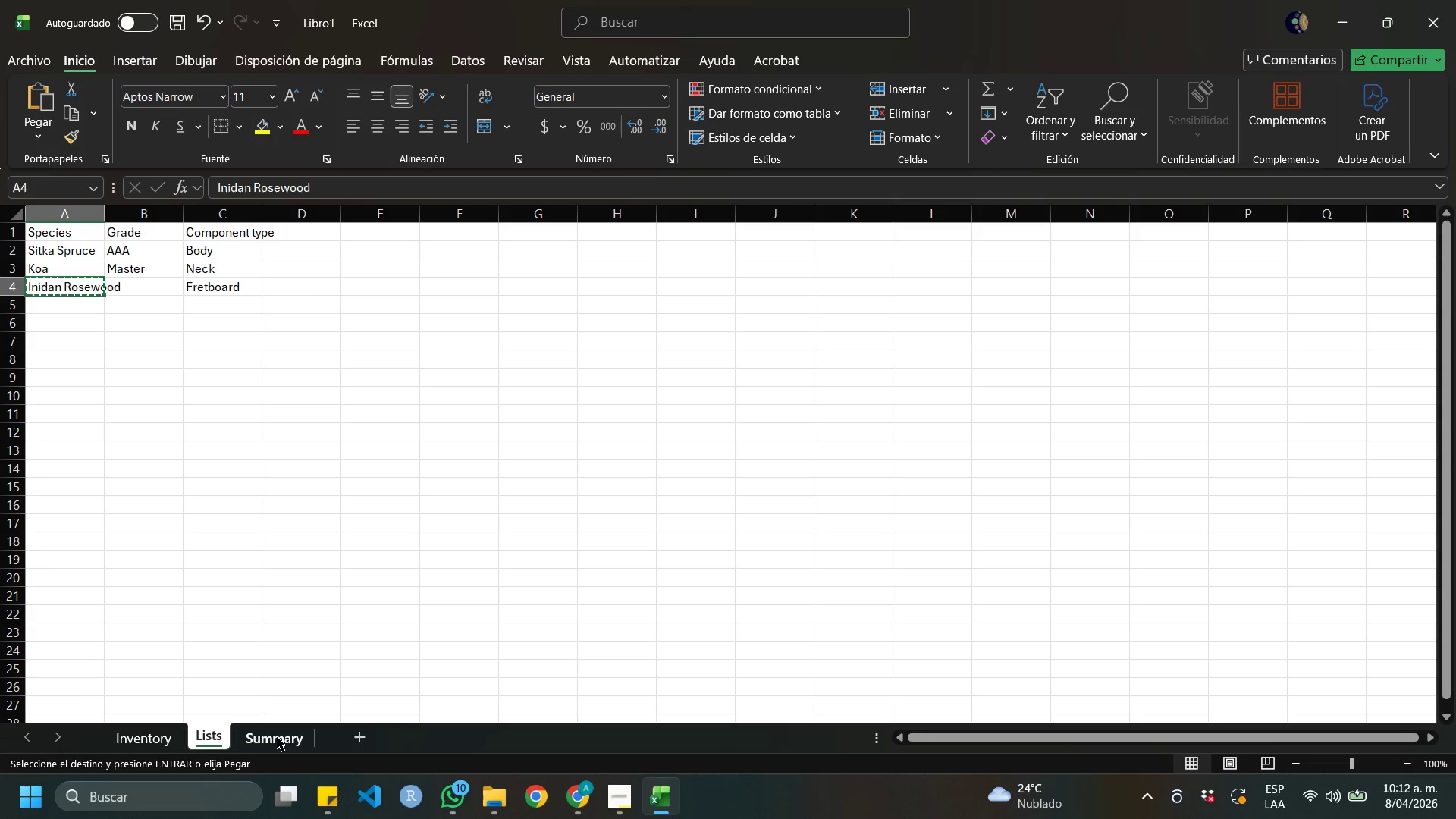 
left_click([277, 737])
 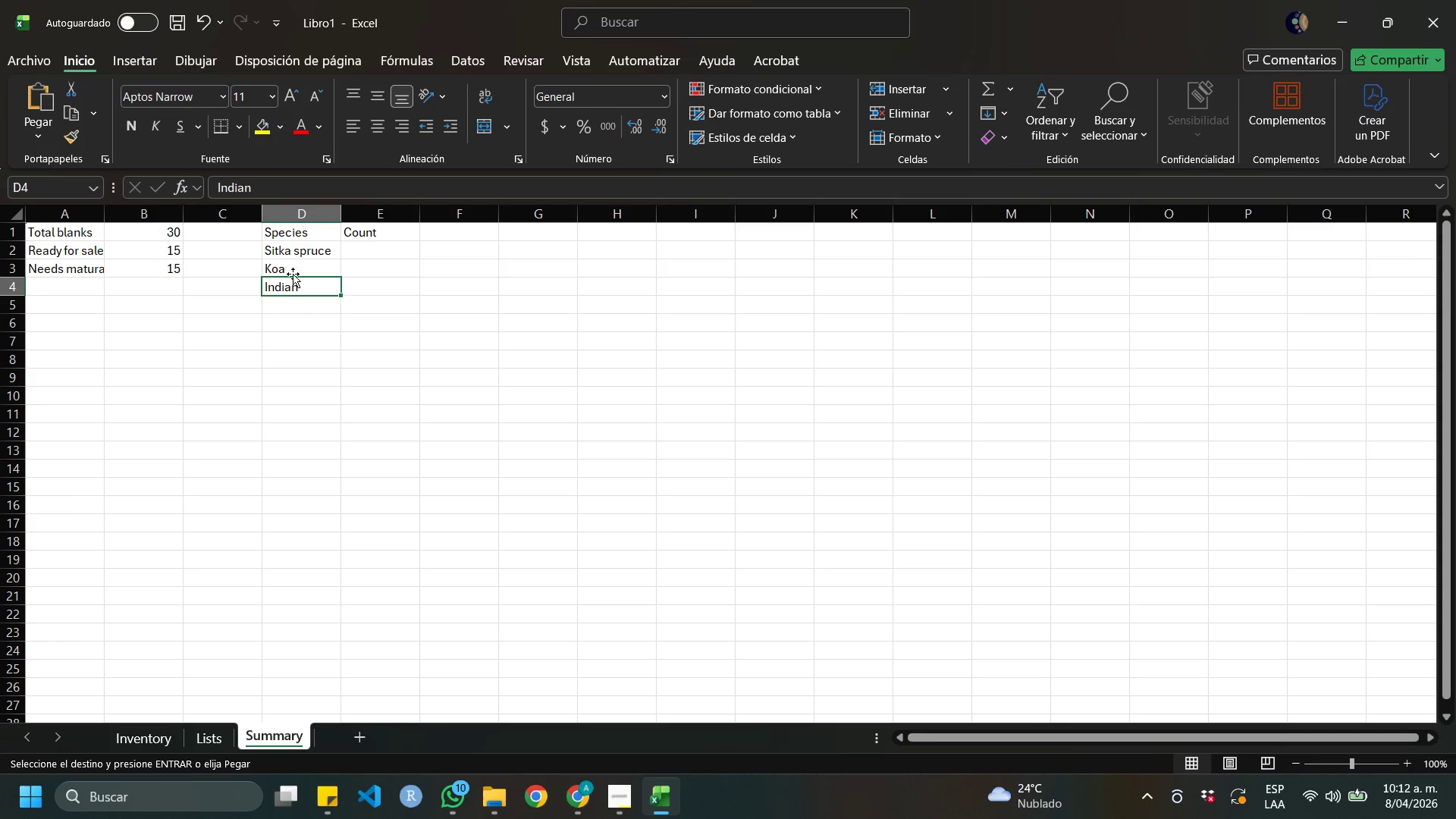 
key(Control+ControlLeft)
 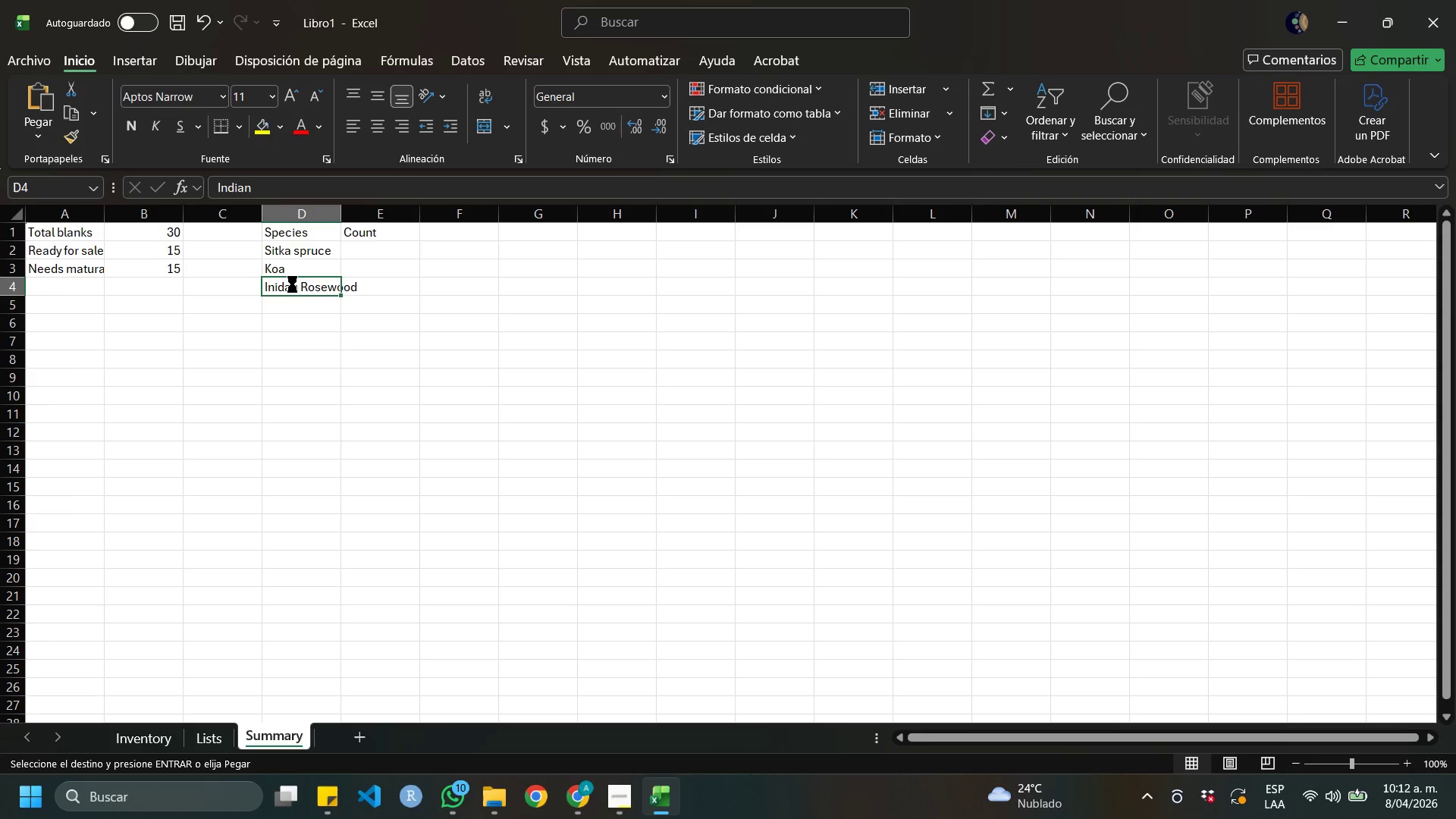 
key(Control+V)
 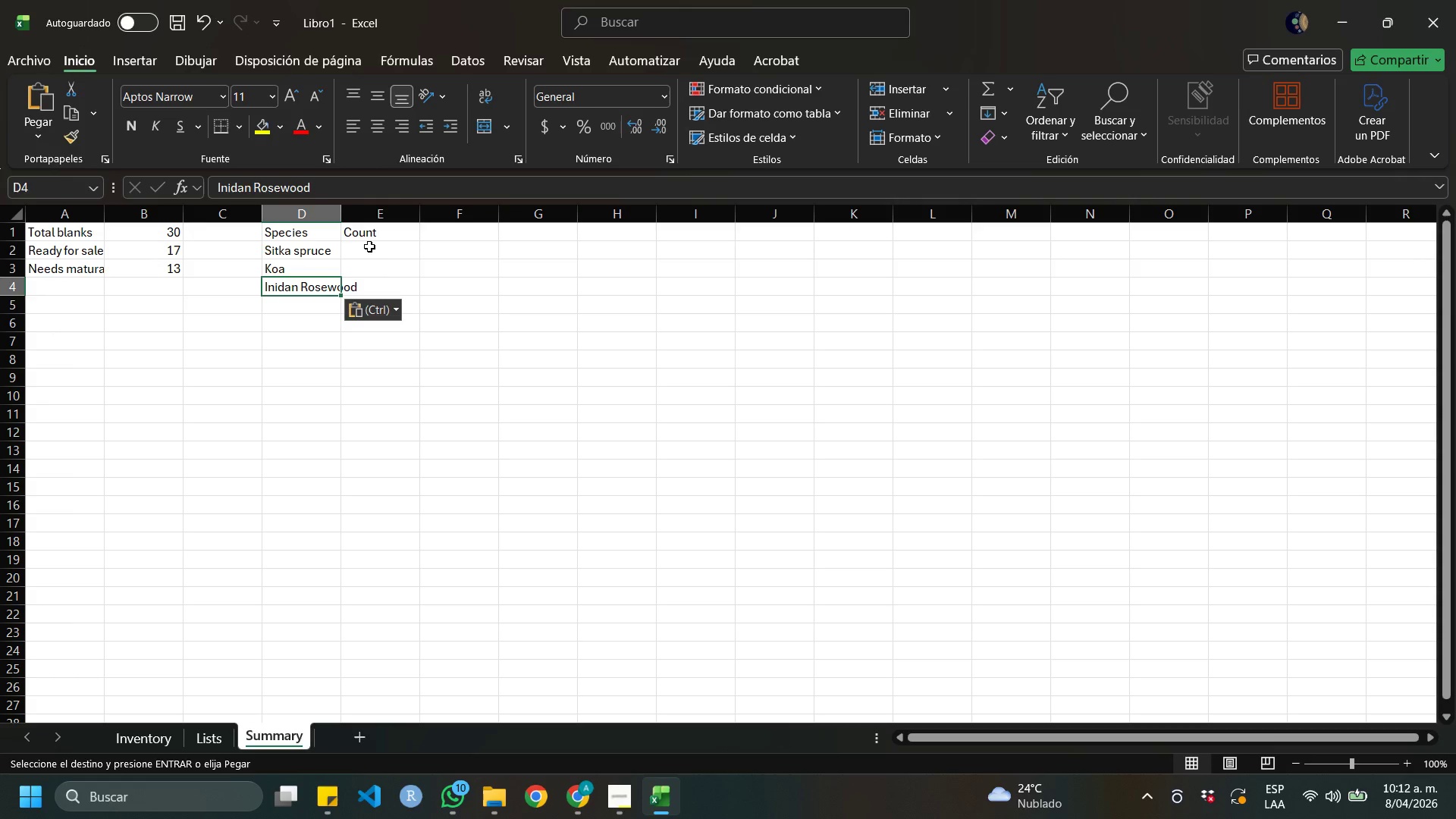 
left_click([369, 246])
 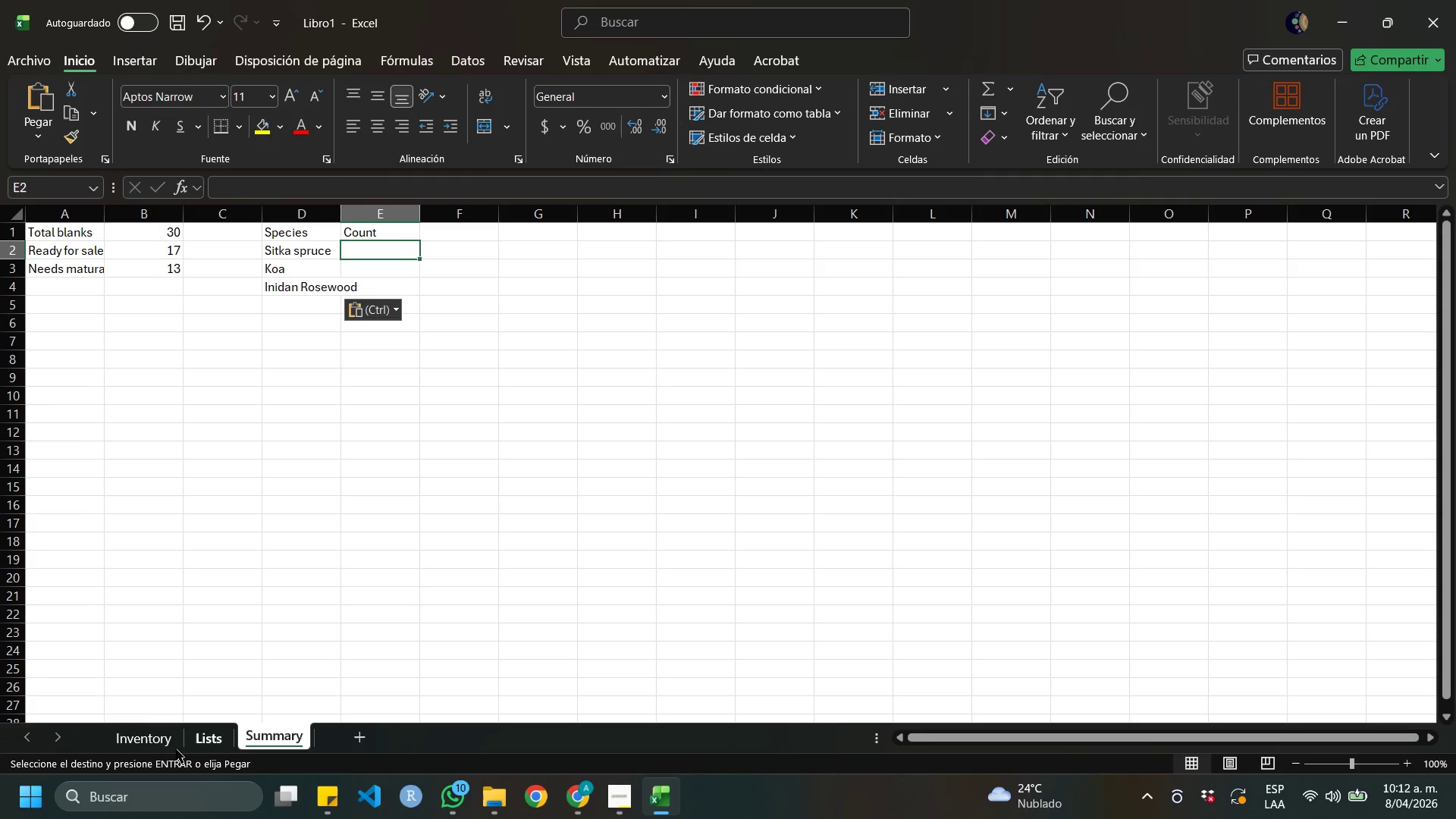 
left_click([146, 745])
 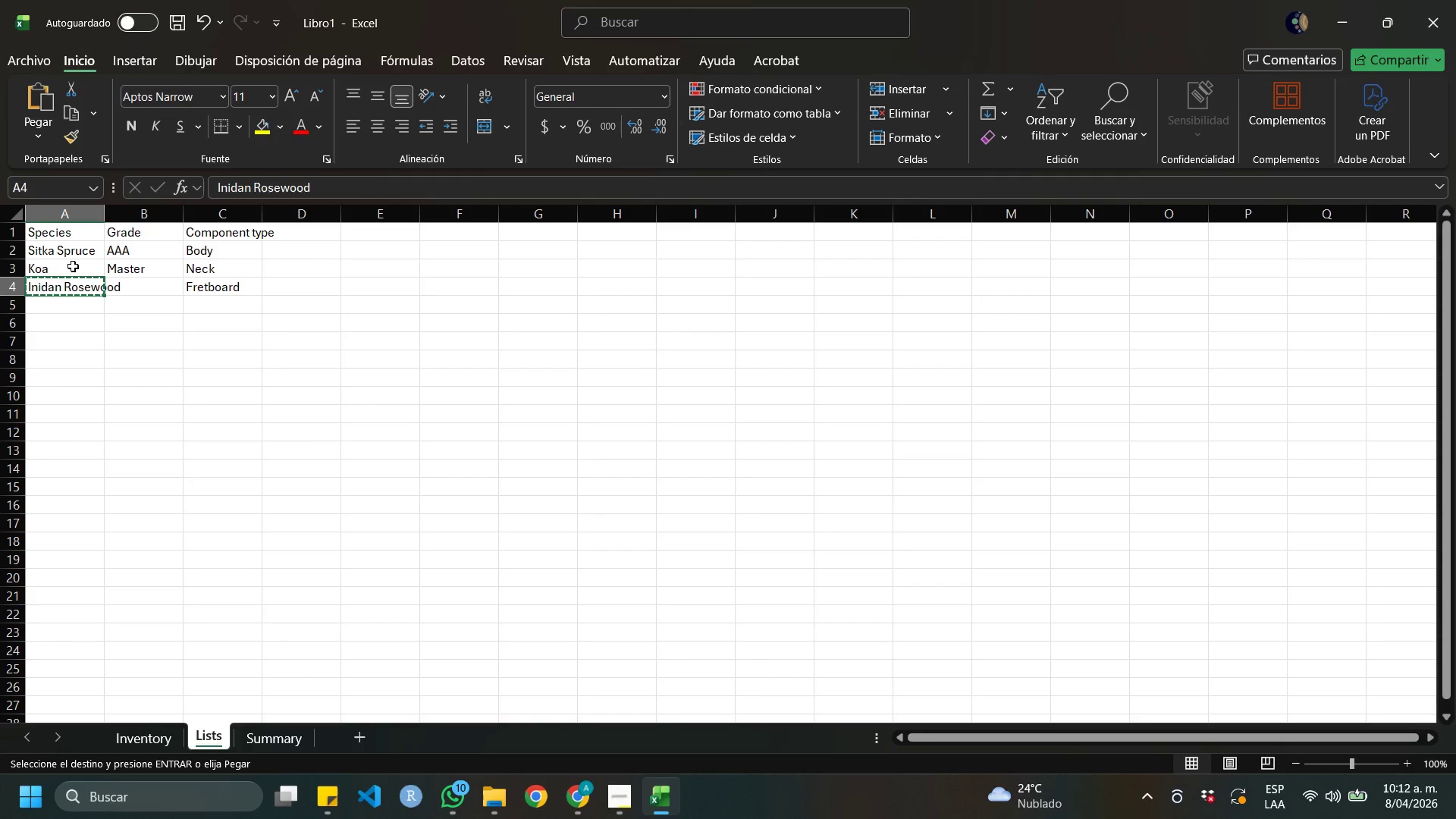 
key(Control+C)
 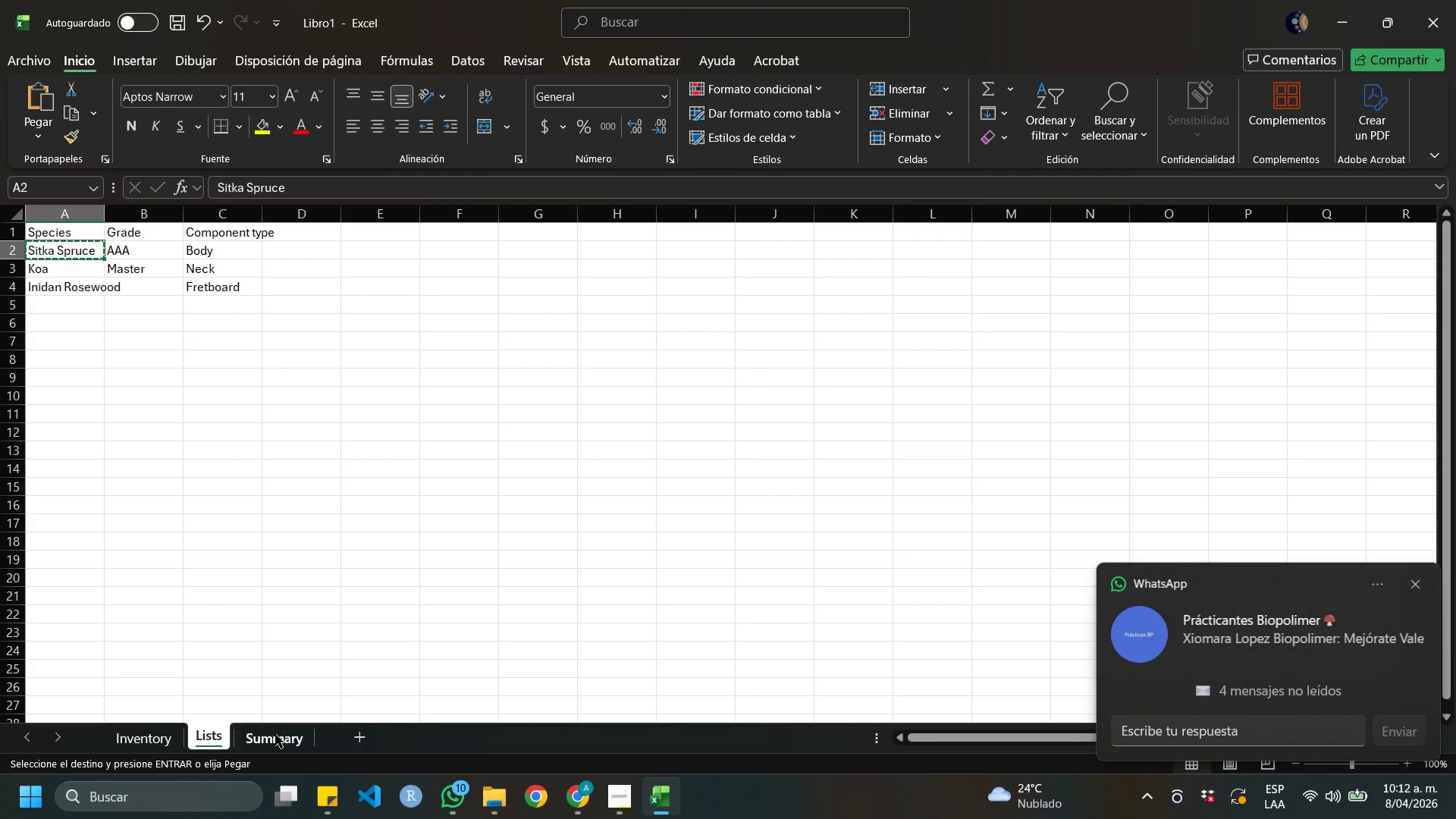 
left_click([272, 735])
 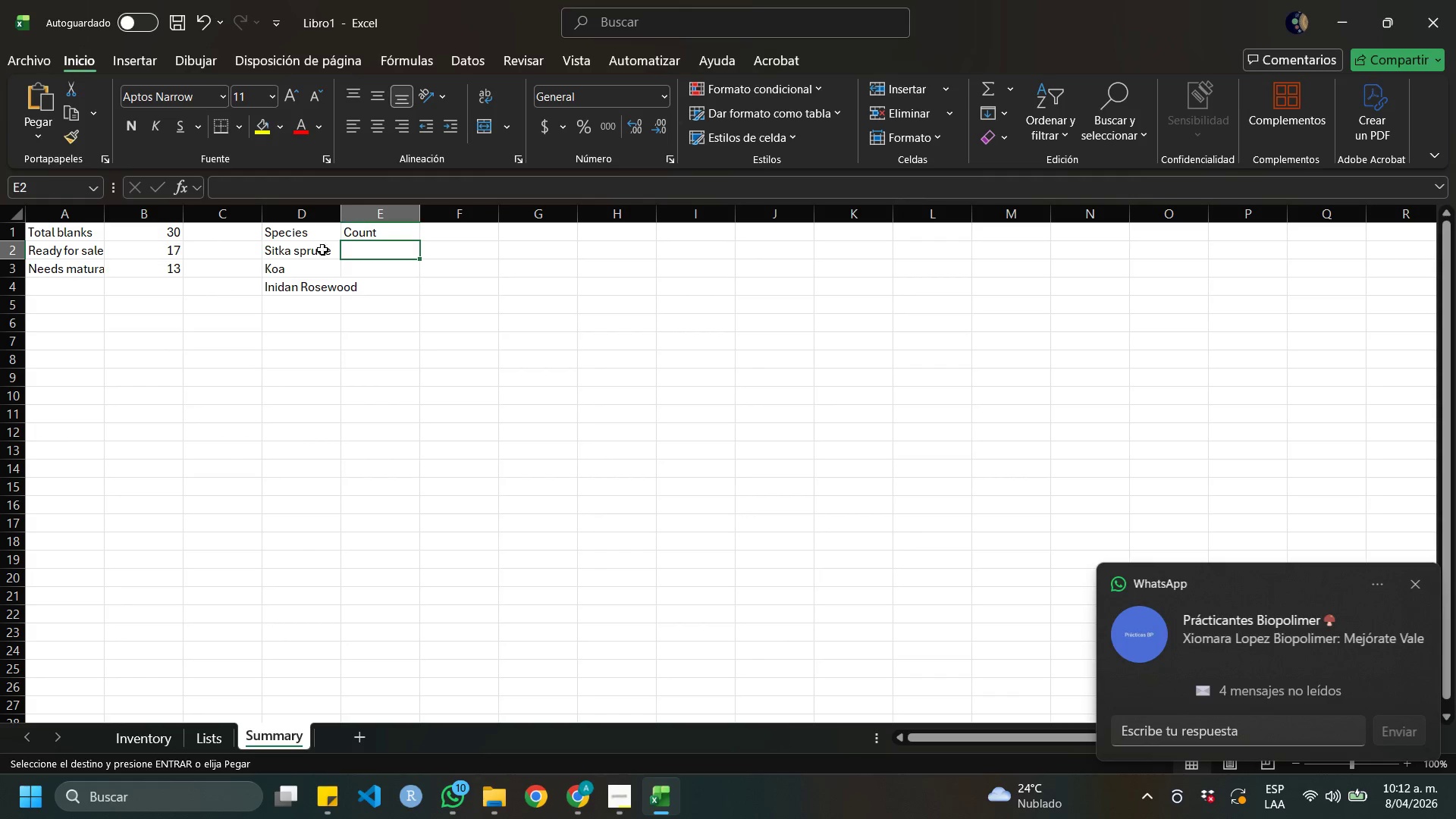 
left_click([308, 256])
 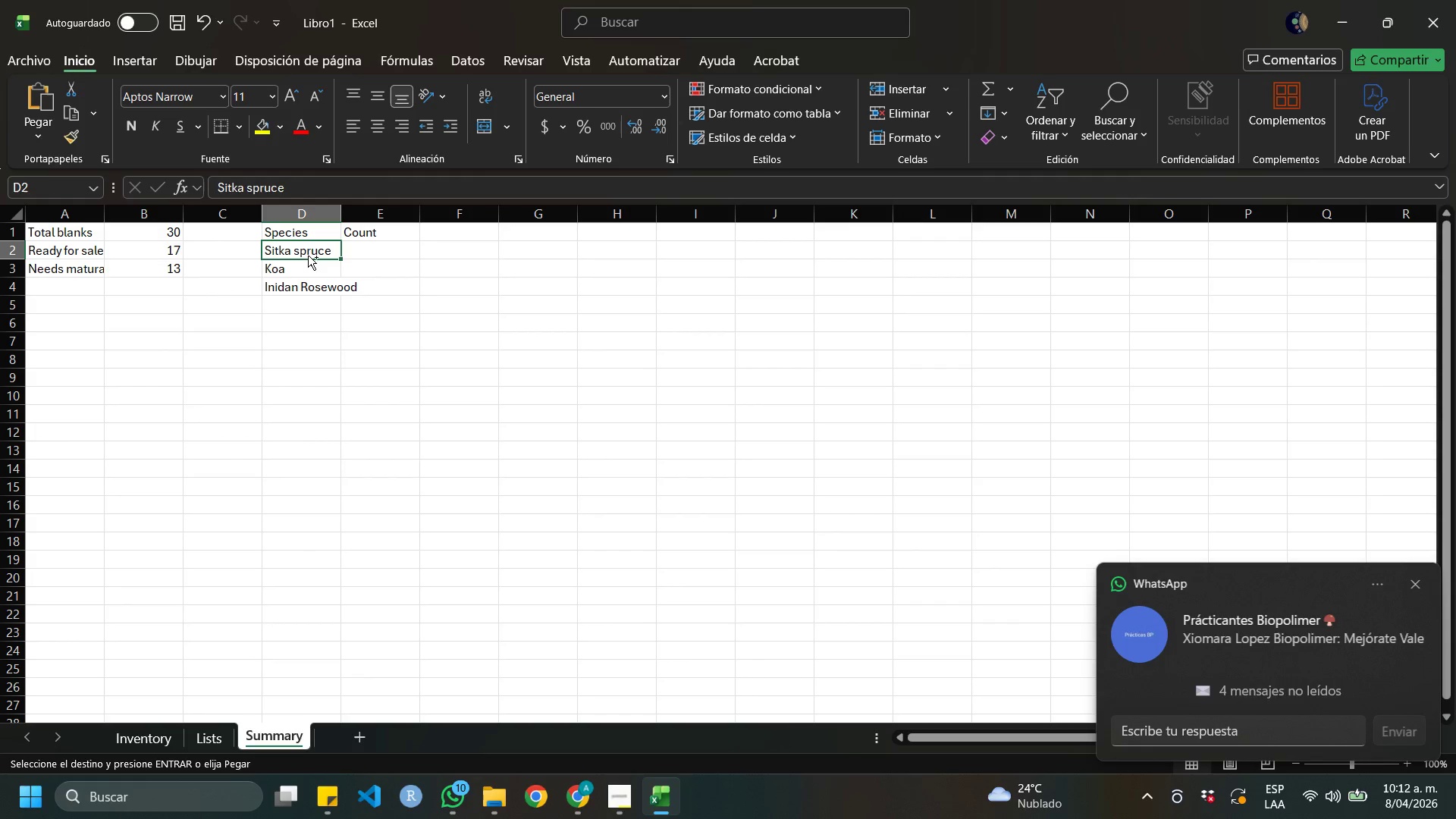 
key(Control+V)
 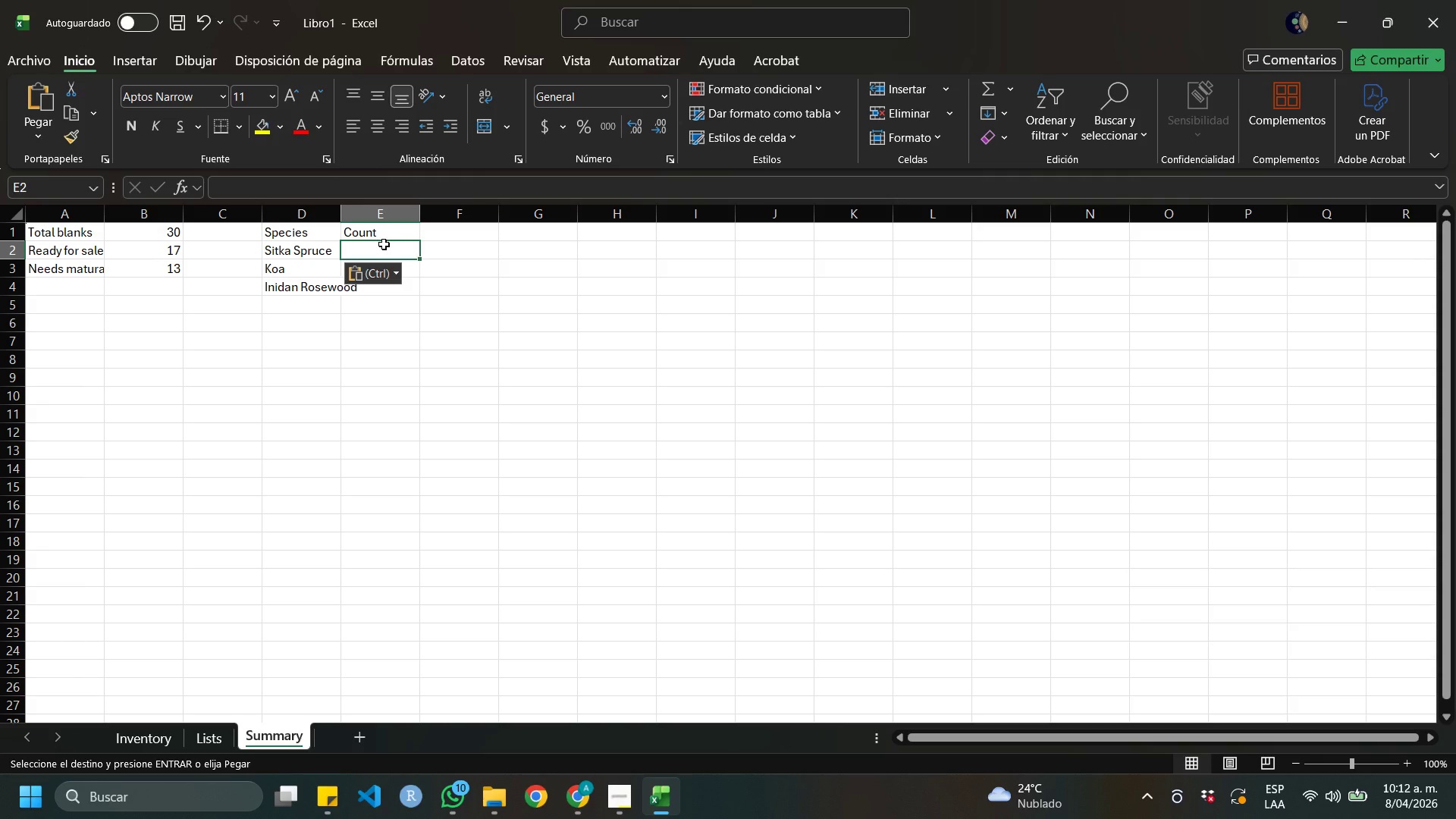 
wait(7.59)
 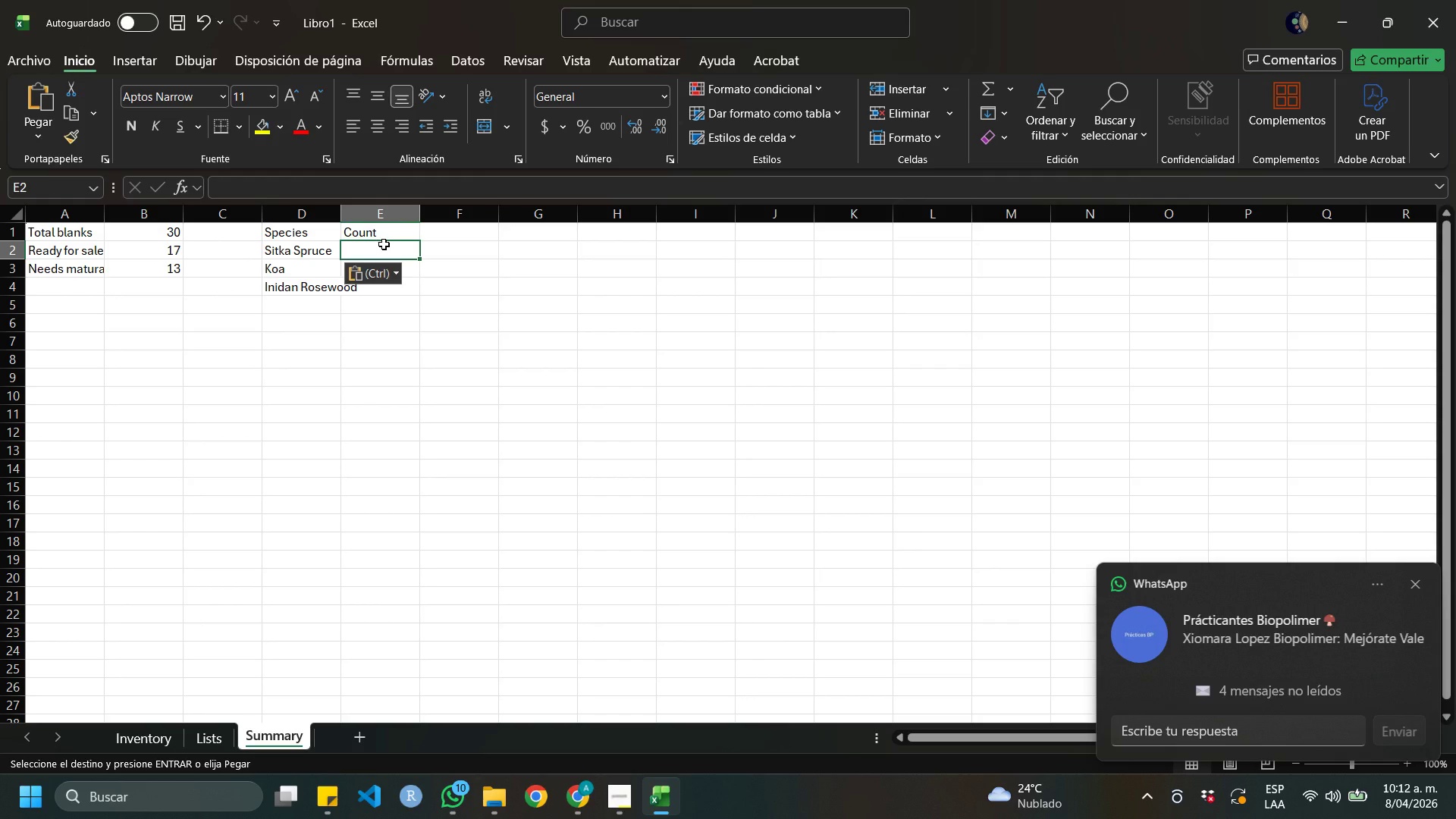 
type()con)
 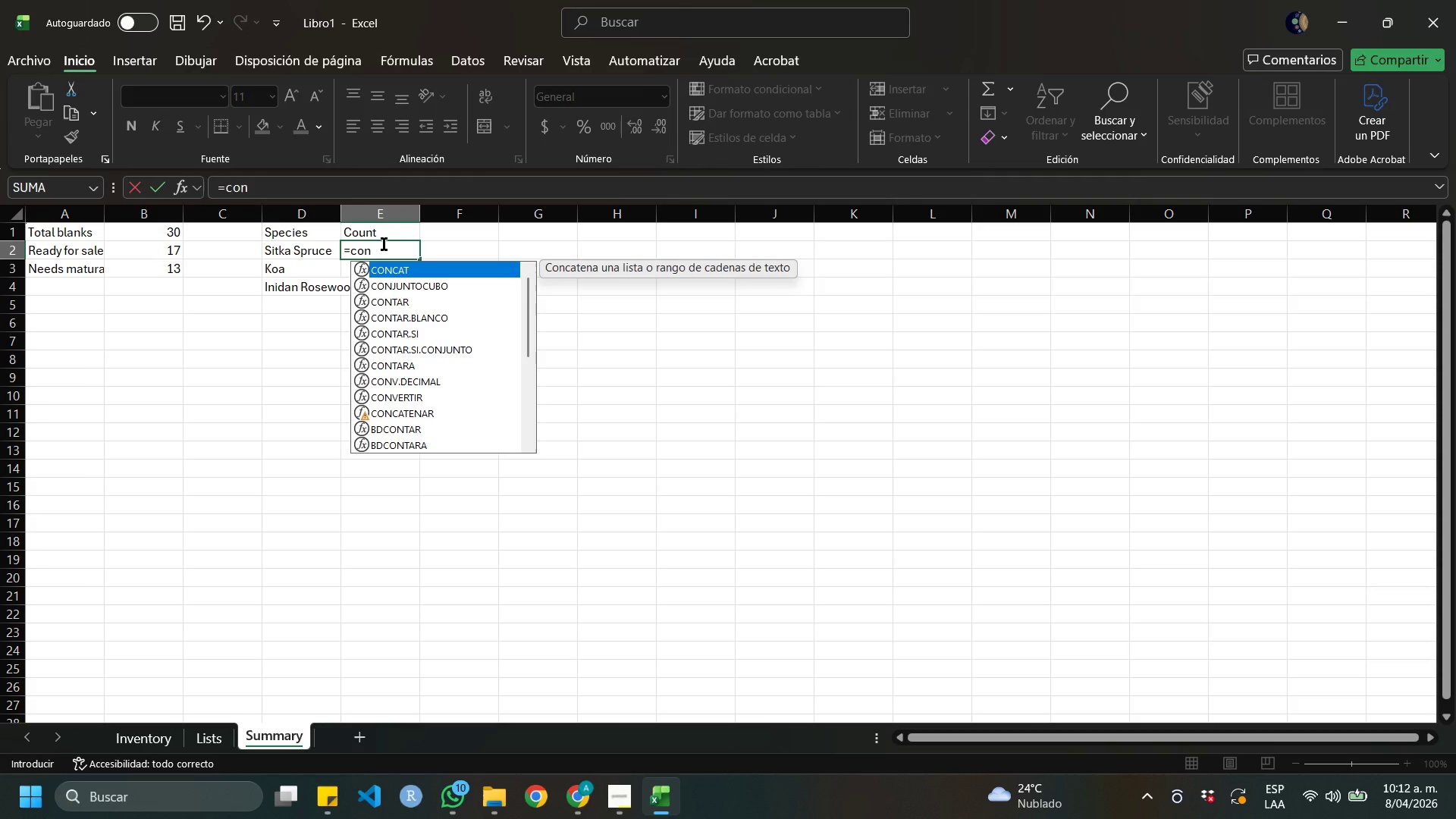 
key(ArrowDown)
 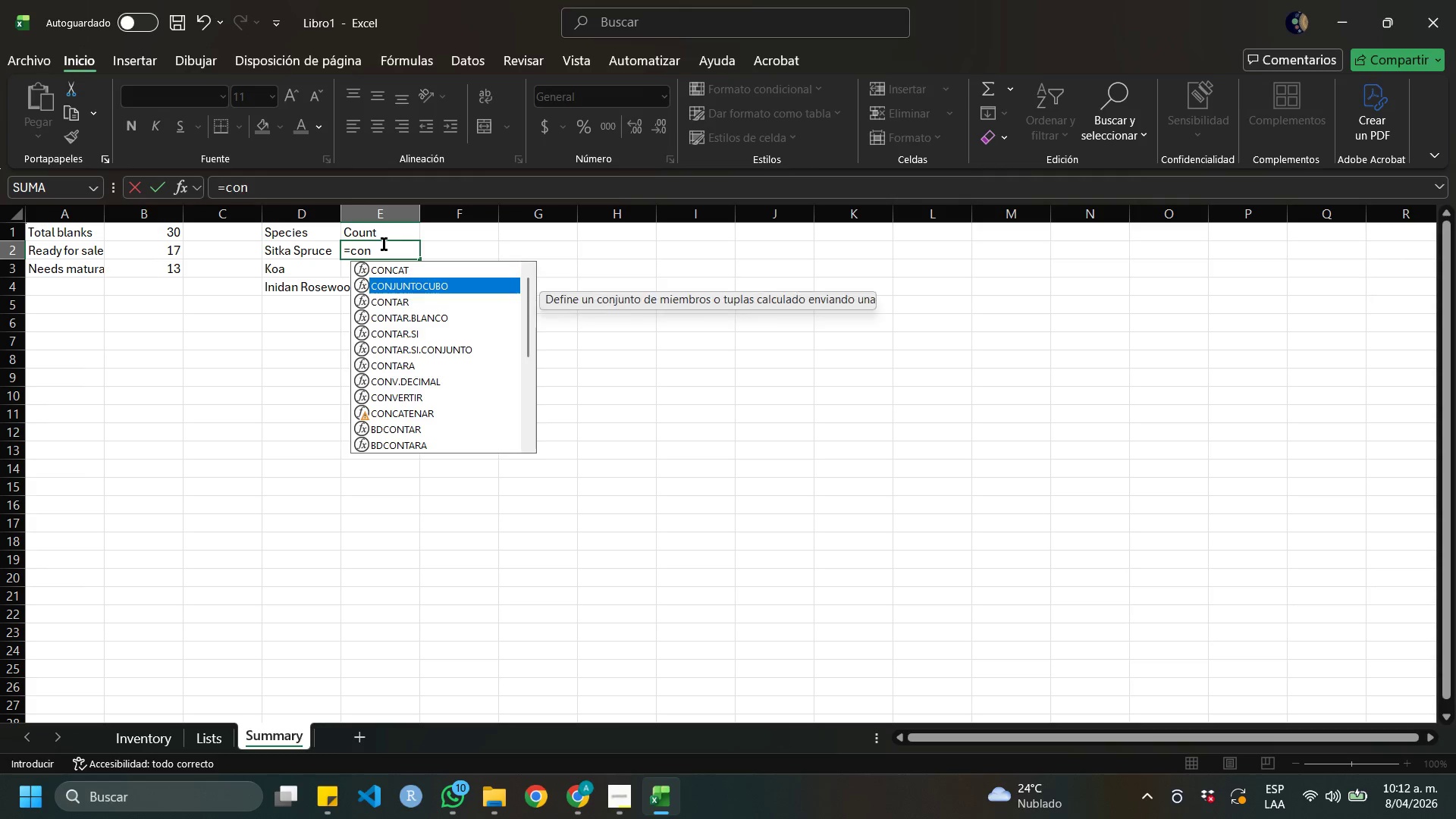 
key(ArrowDown)
 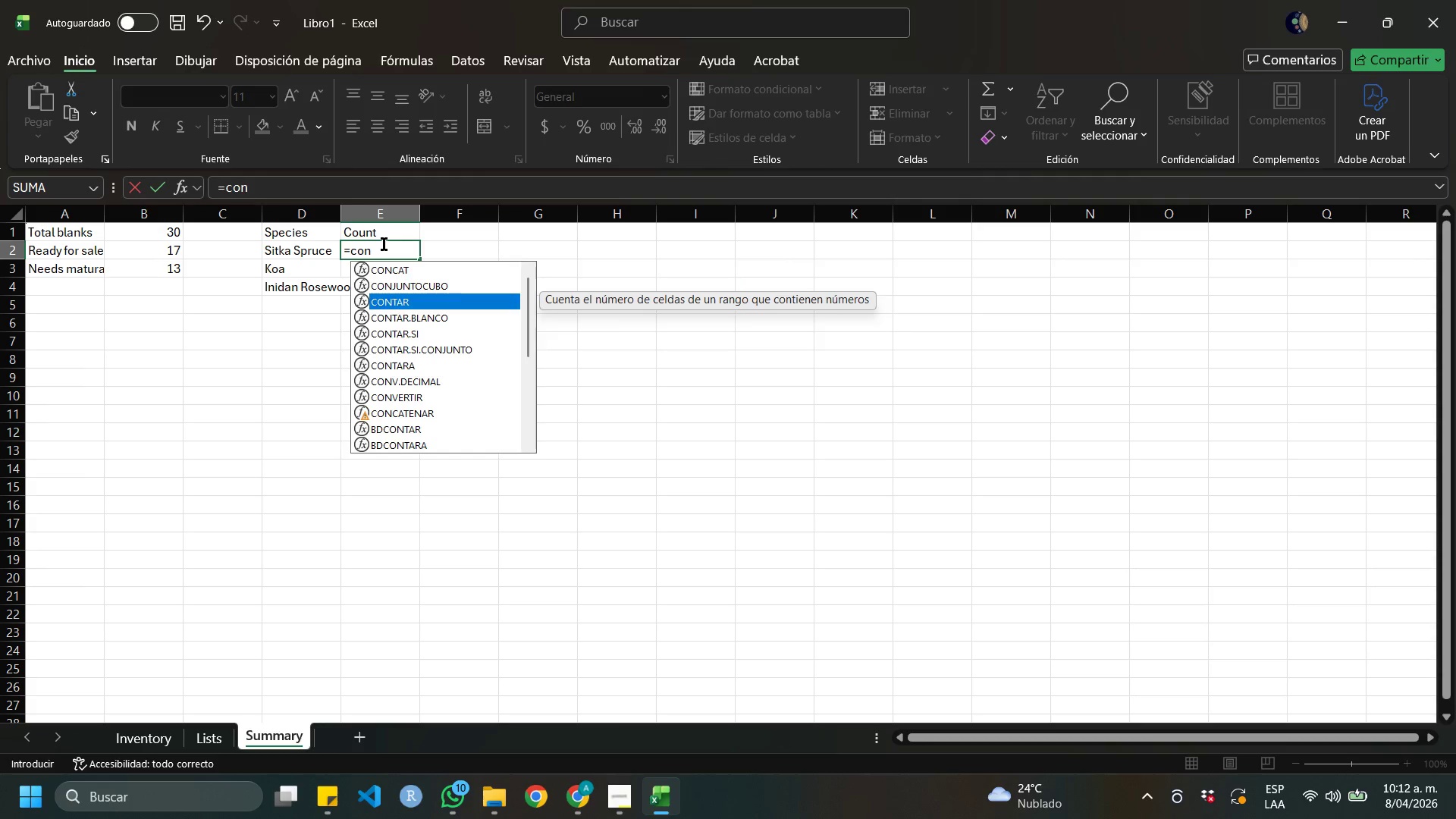 
key(ArrowDown)
 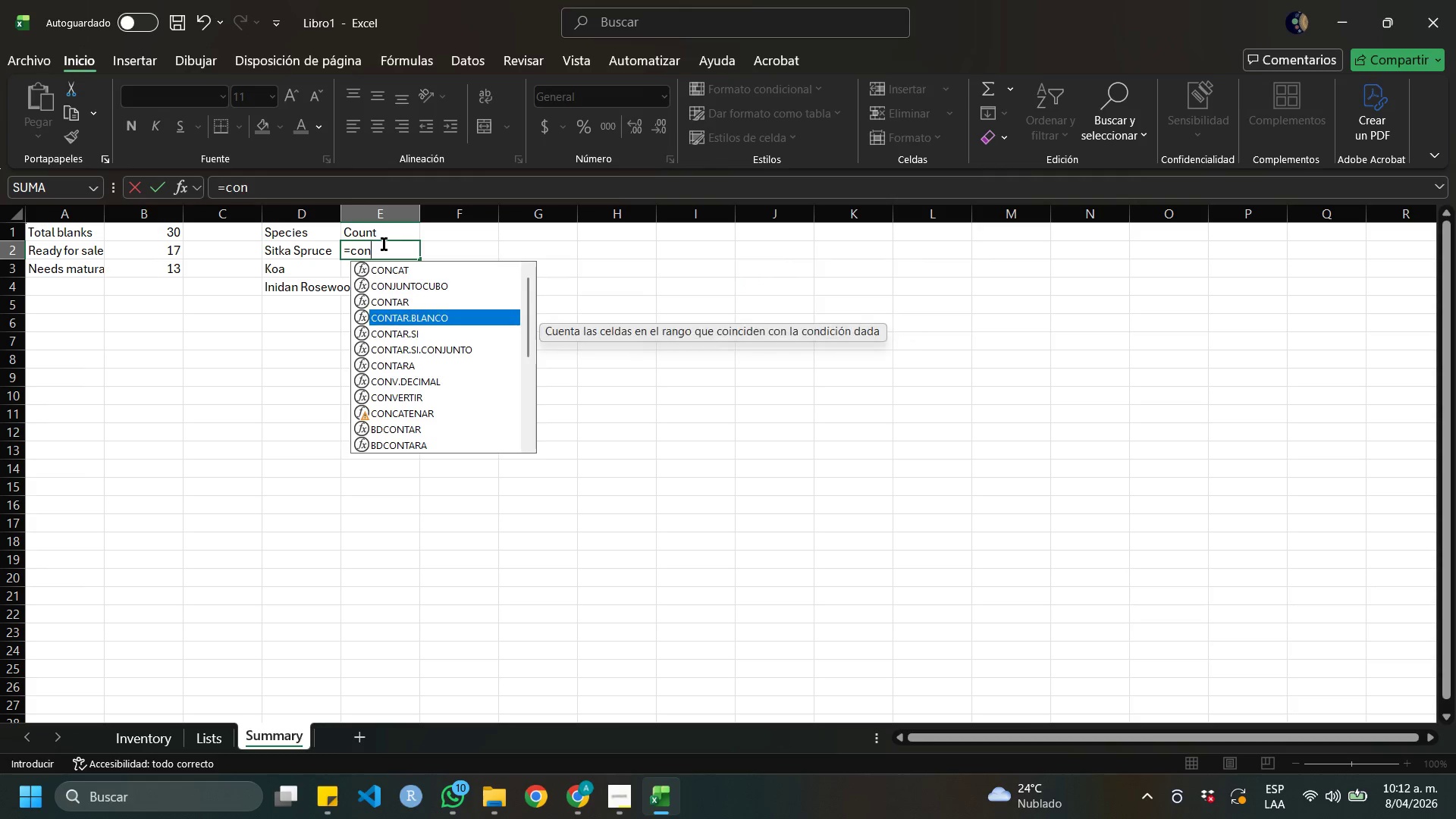 
key(ArrowDown)
 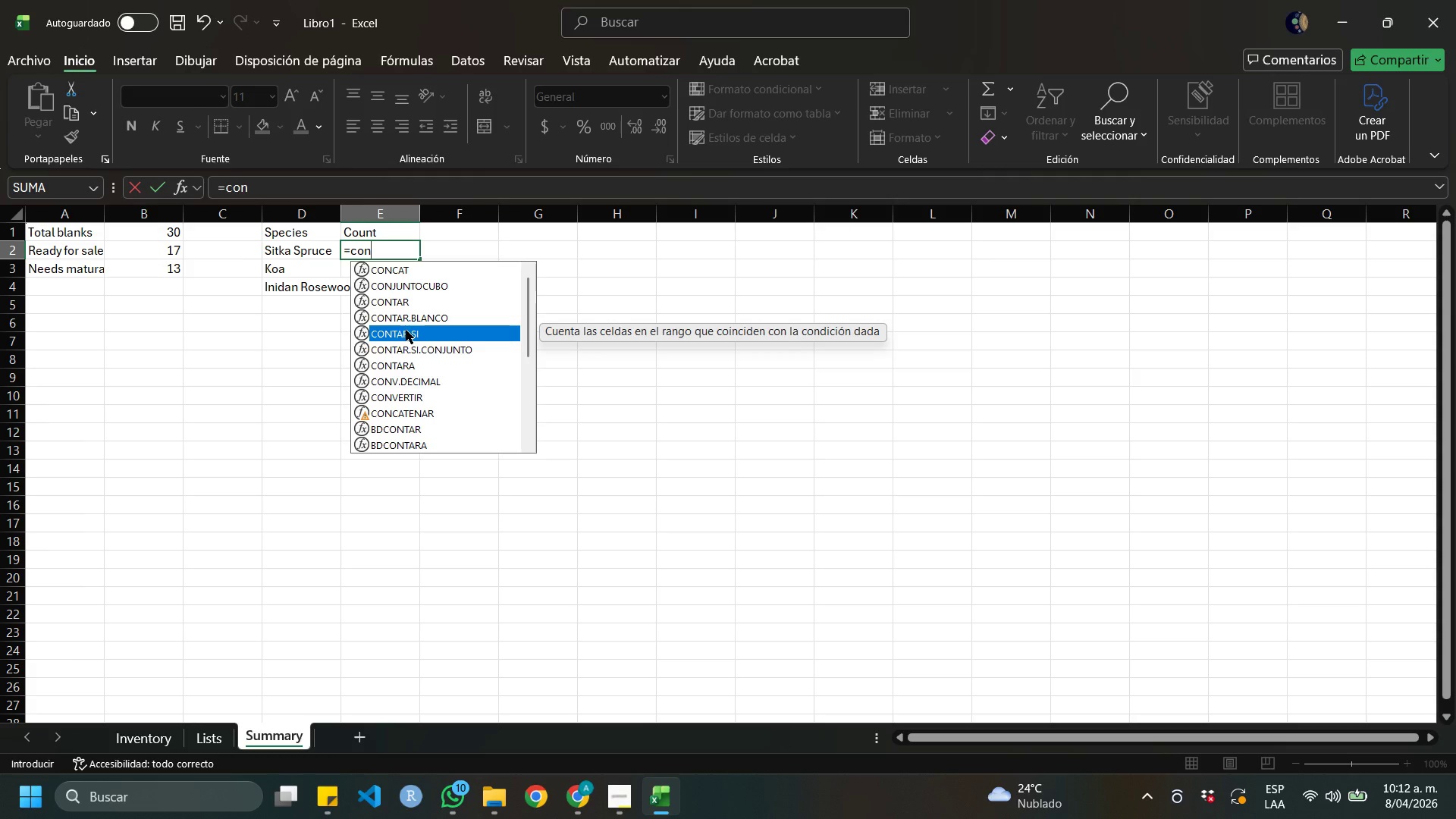 
double_click([406, 333])
 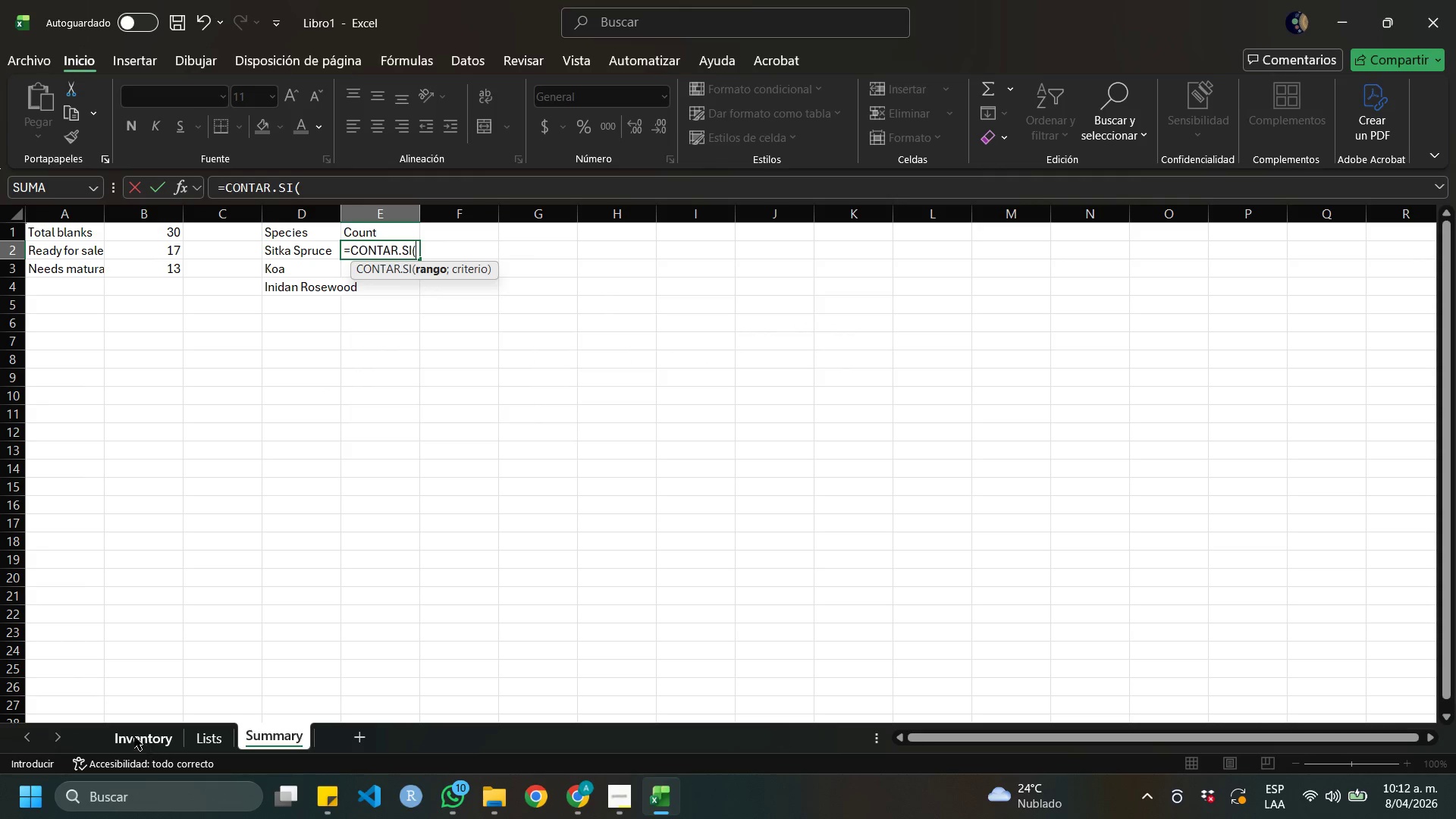 
wait(5.73)
 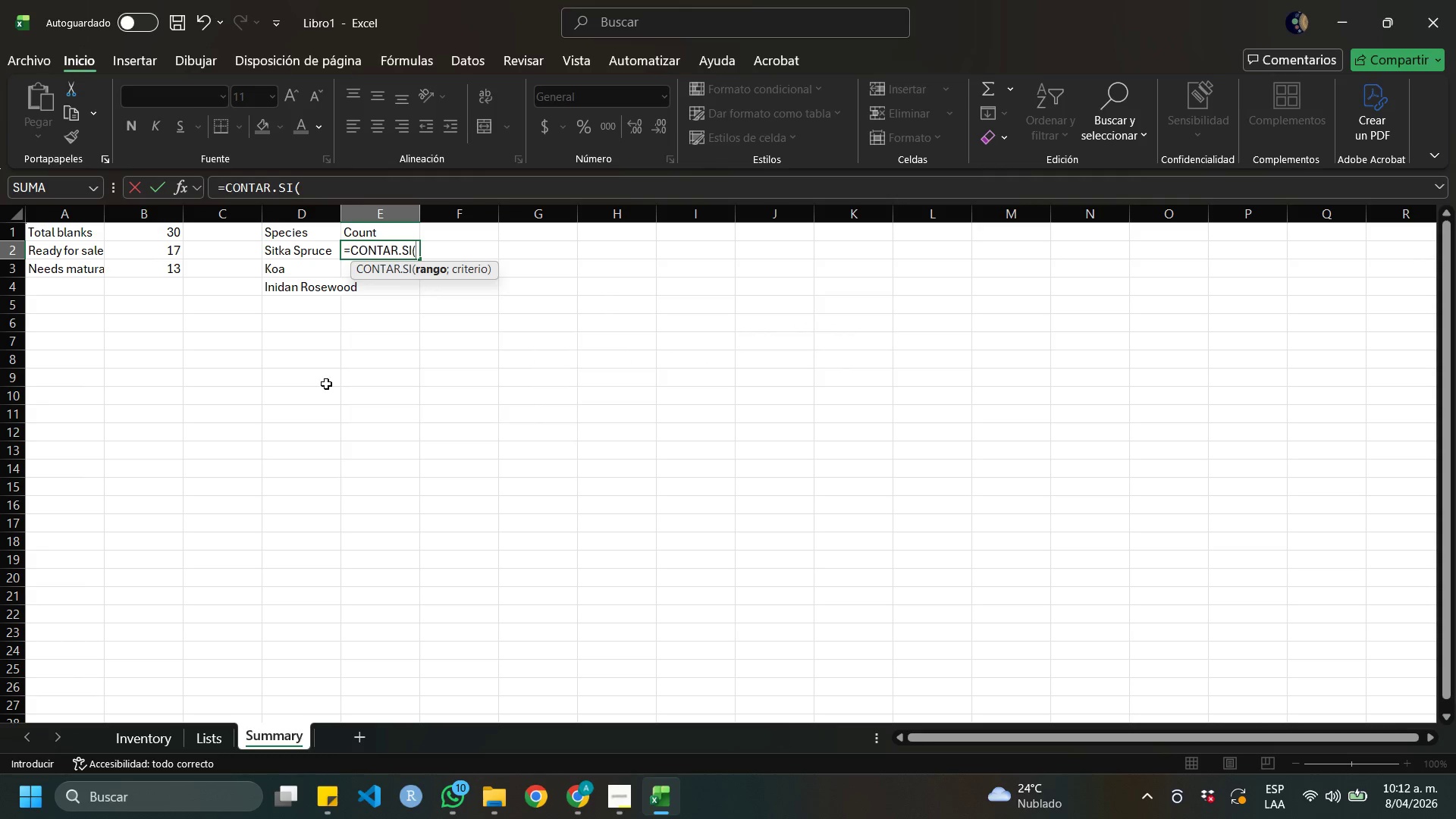 
left_click([134, 736])
 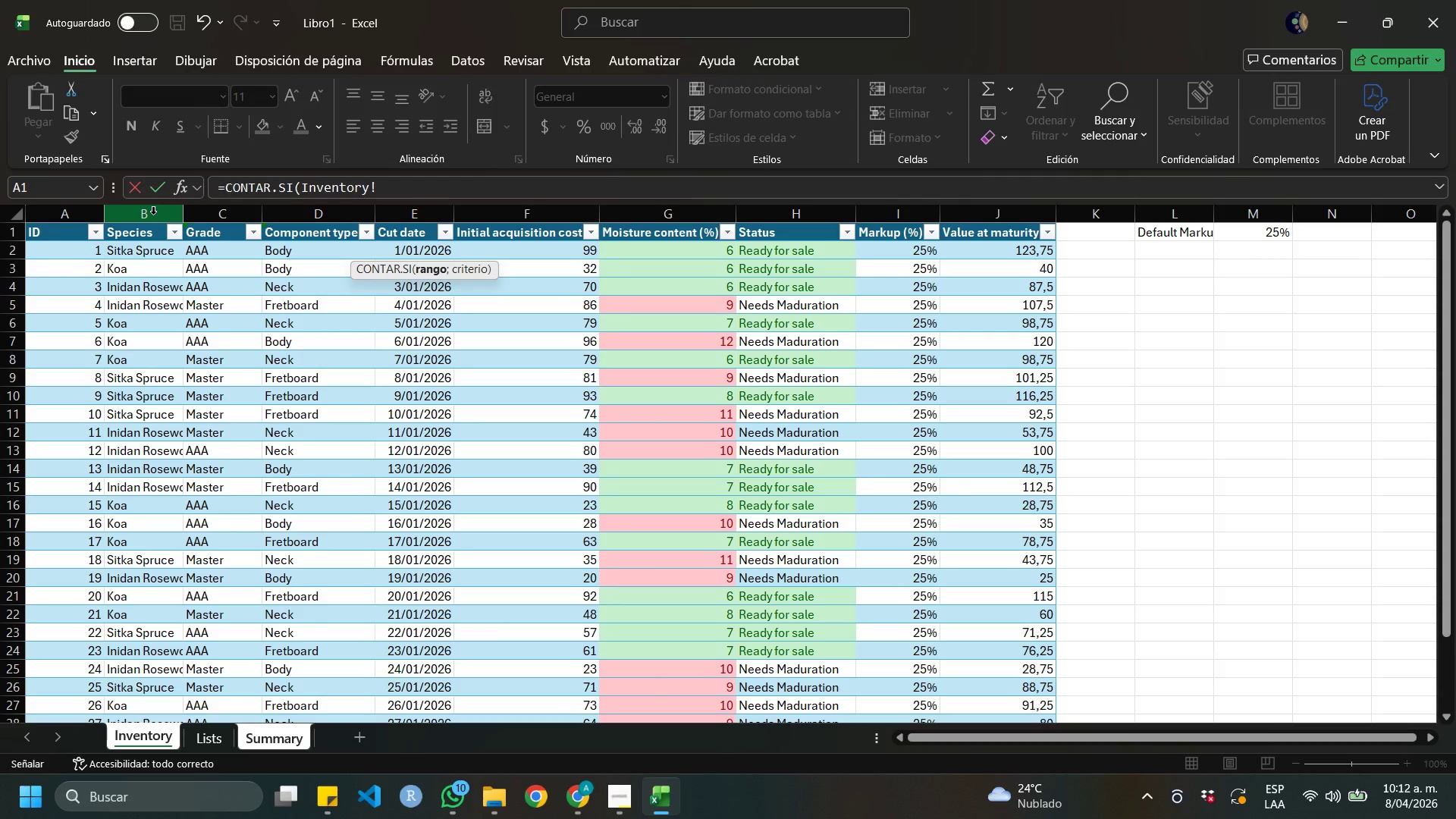 
left_click([153, 214])
 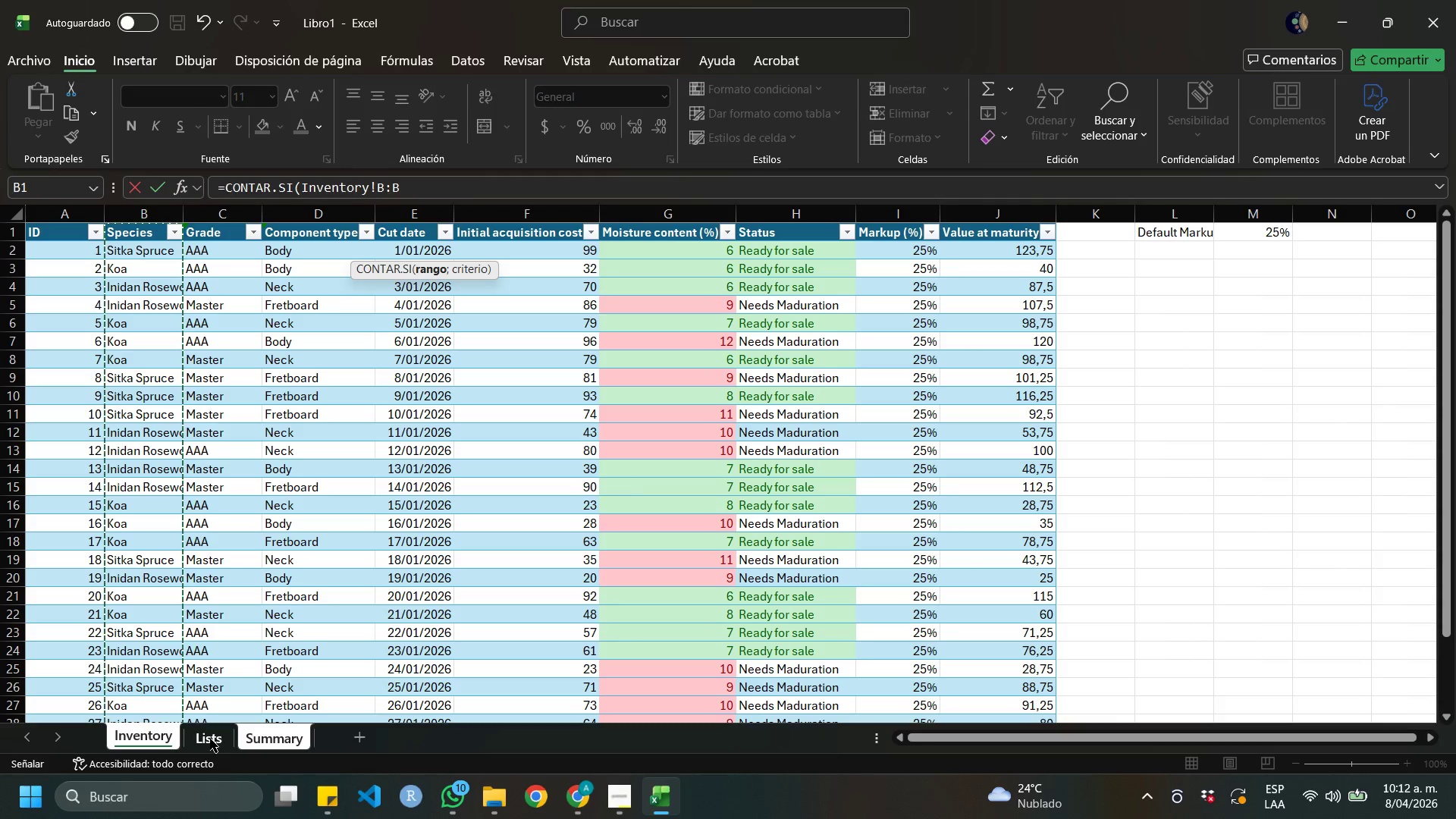 
wait(14.58)
 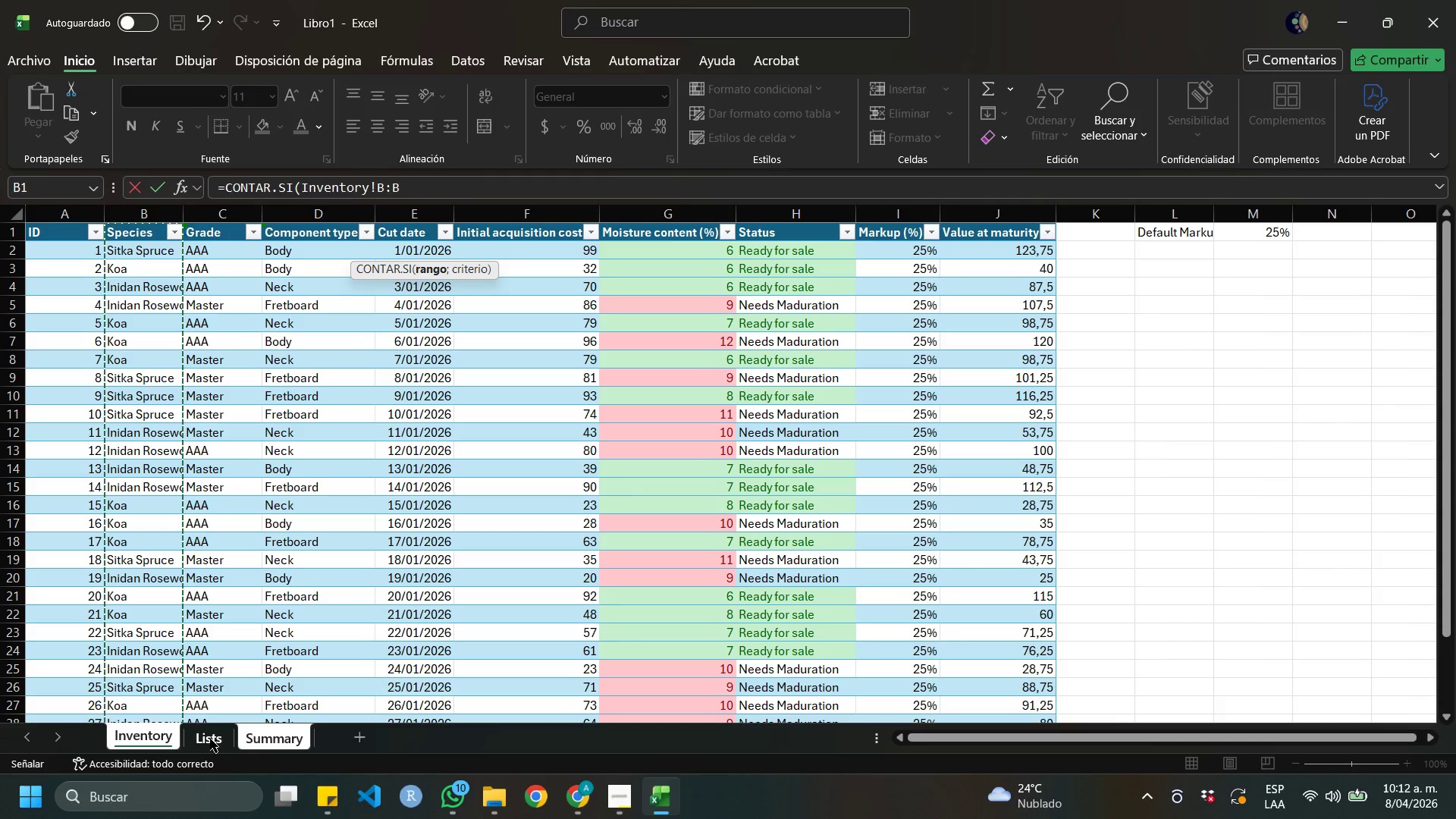 
left_click([435, 192])
 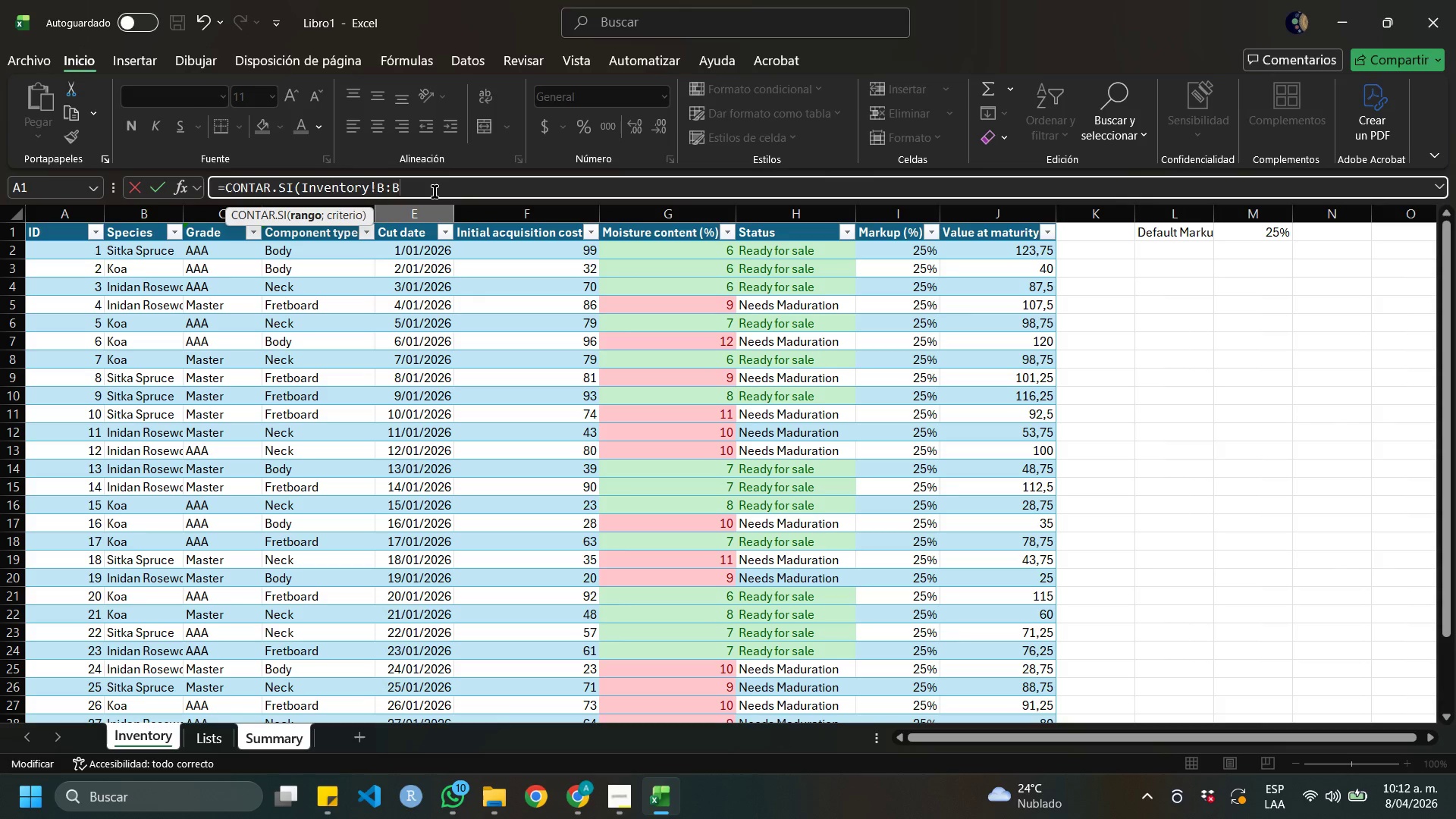 
type(<D2()
 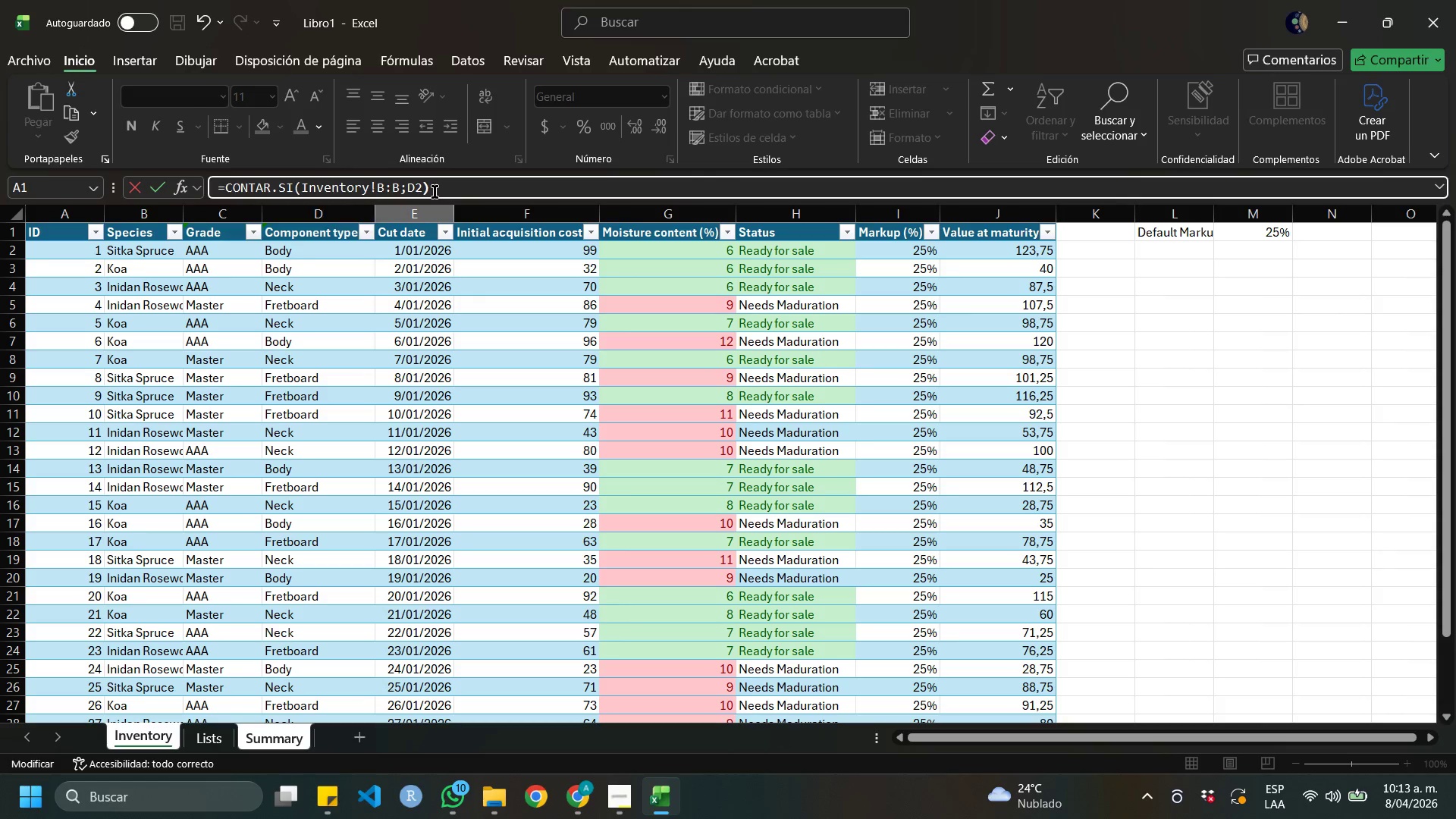 
key(Enter)
 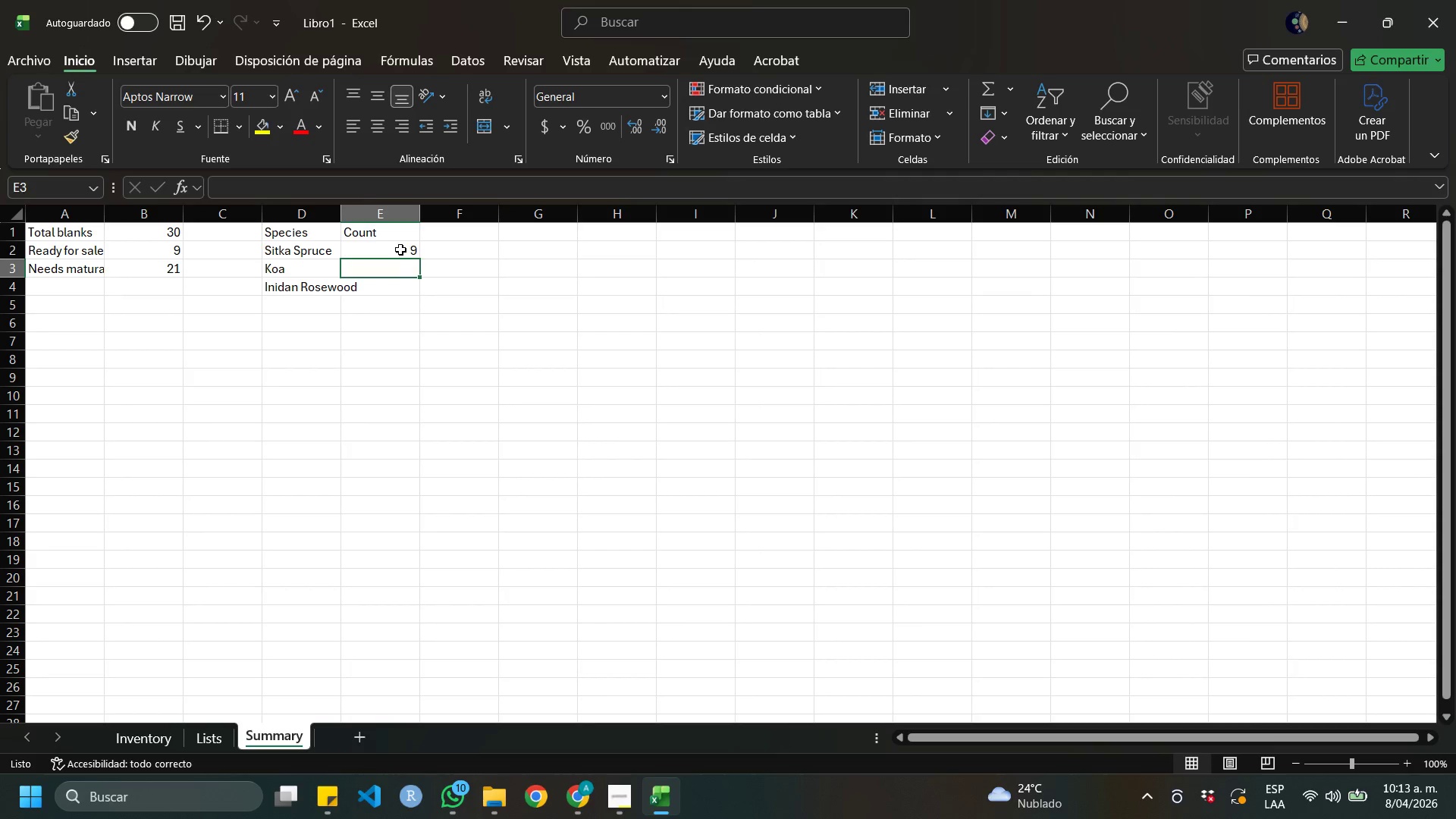 
double_click([400, 249])
 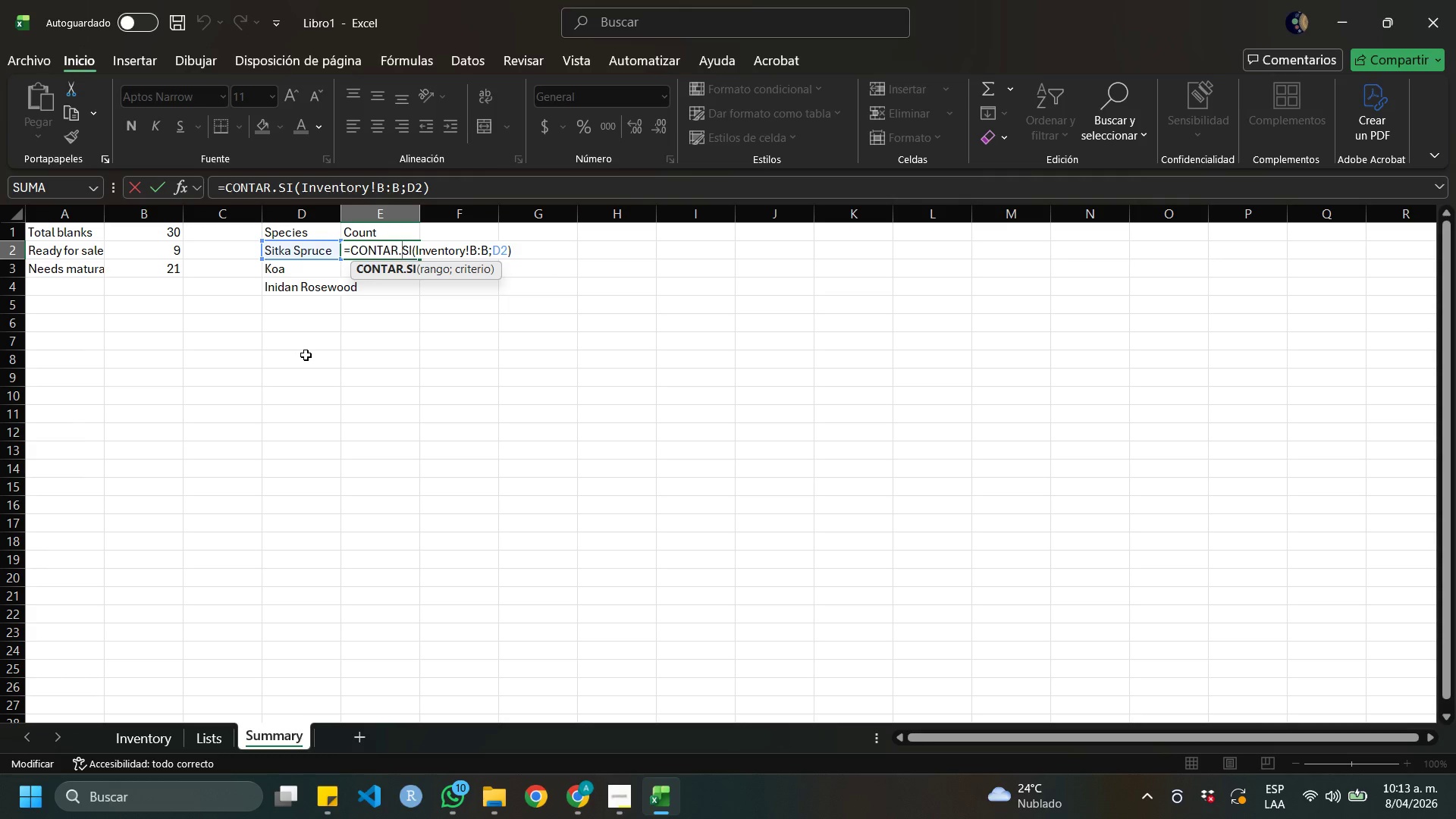 
key(Enter)
 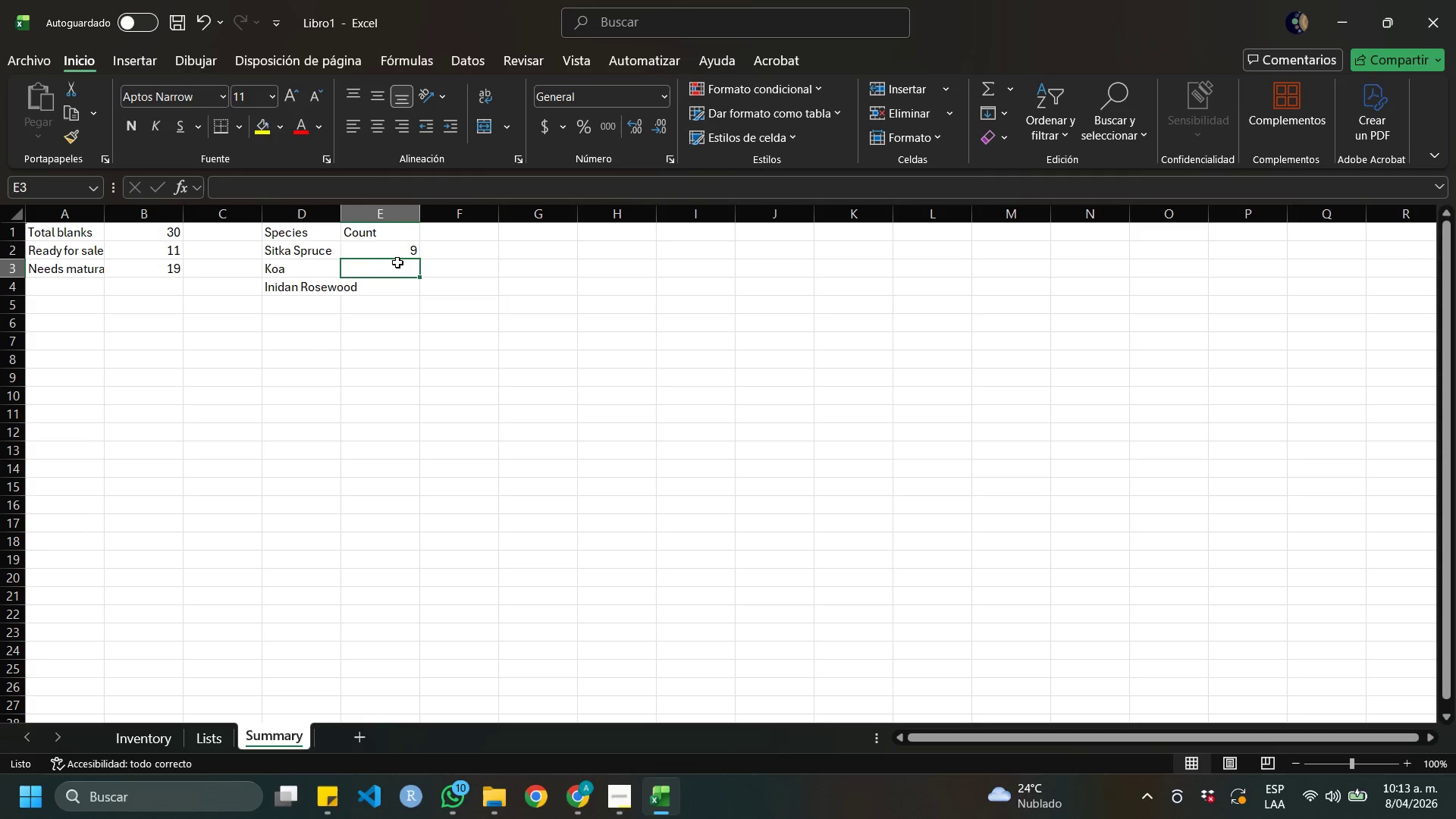 
wait(5.2)
 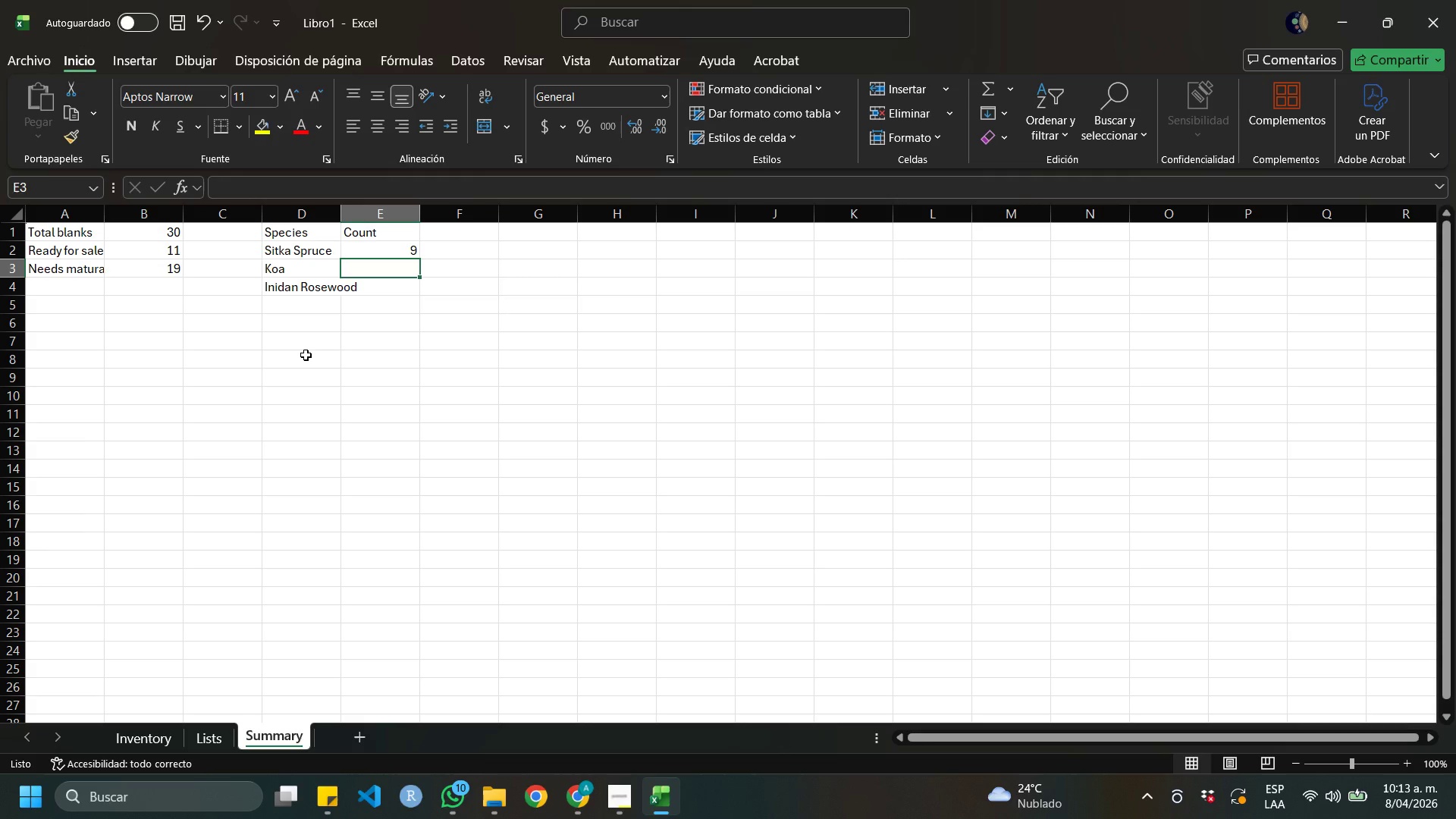 
left_click([420, 263])
 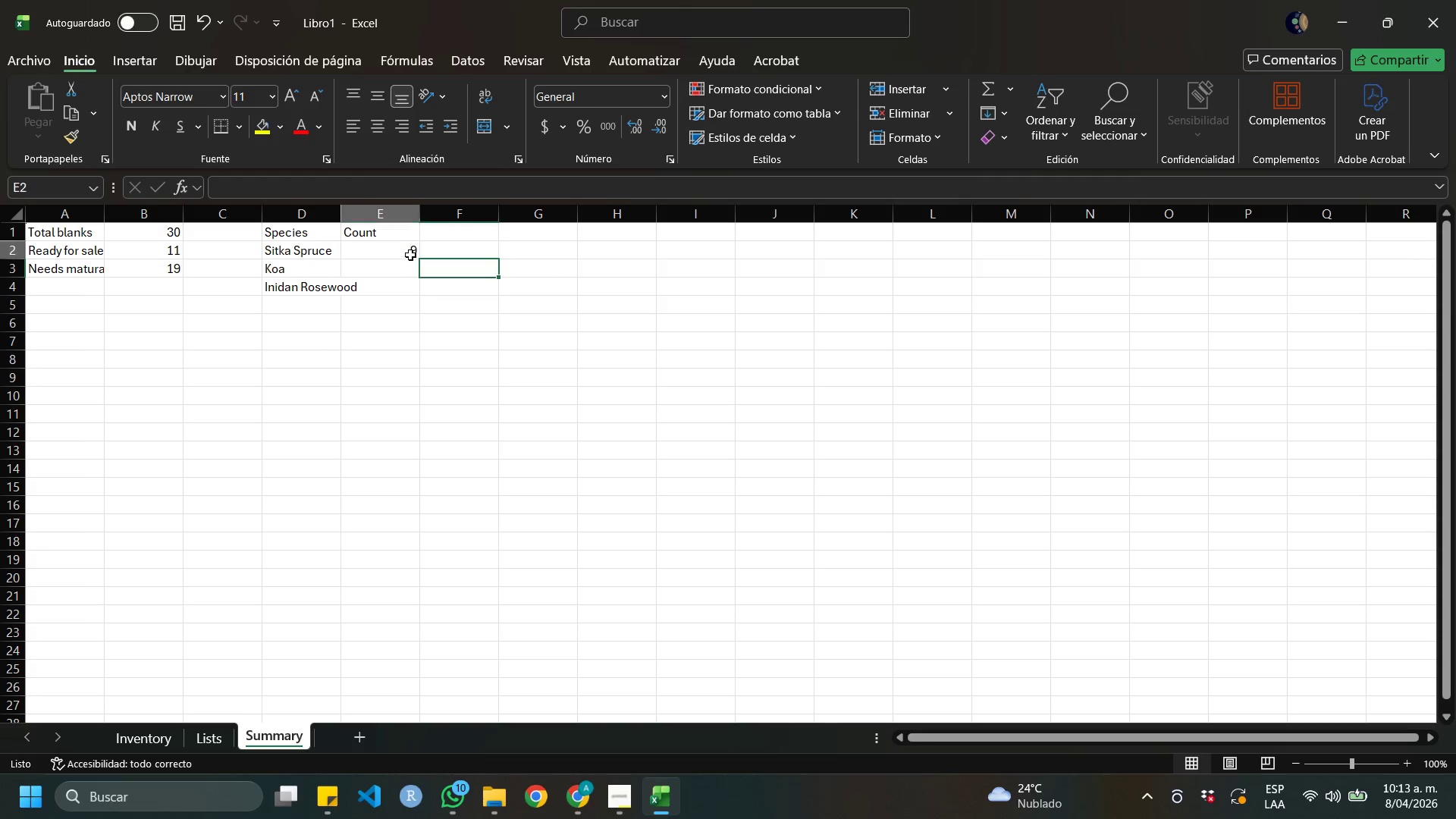 
left_click([410, 255])
 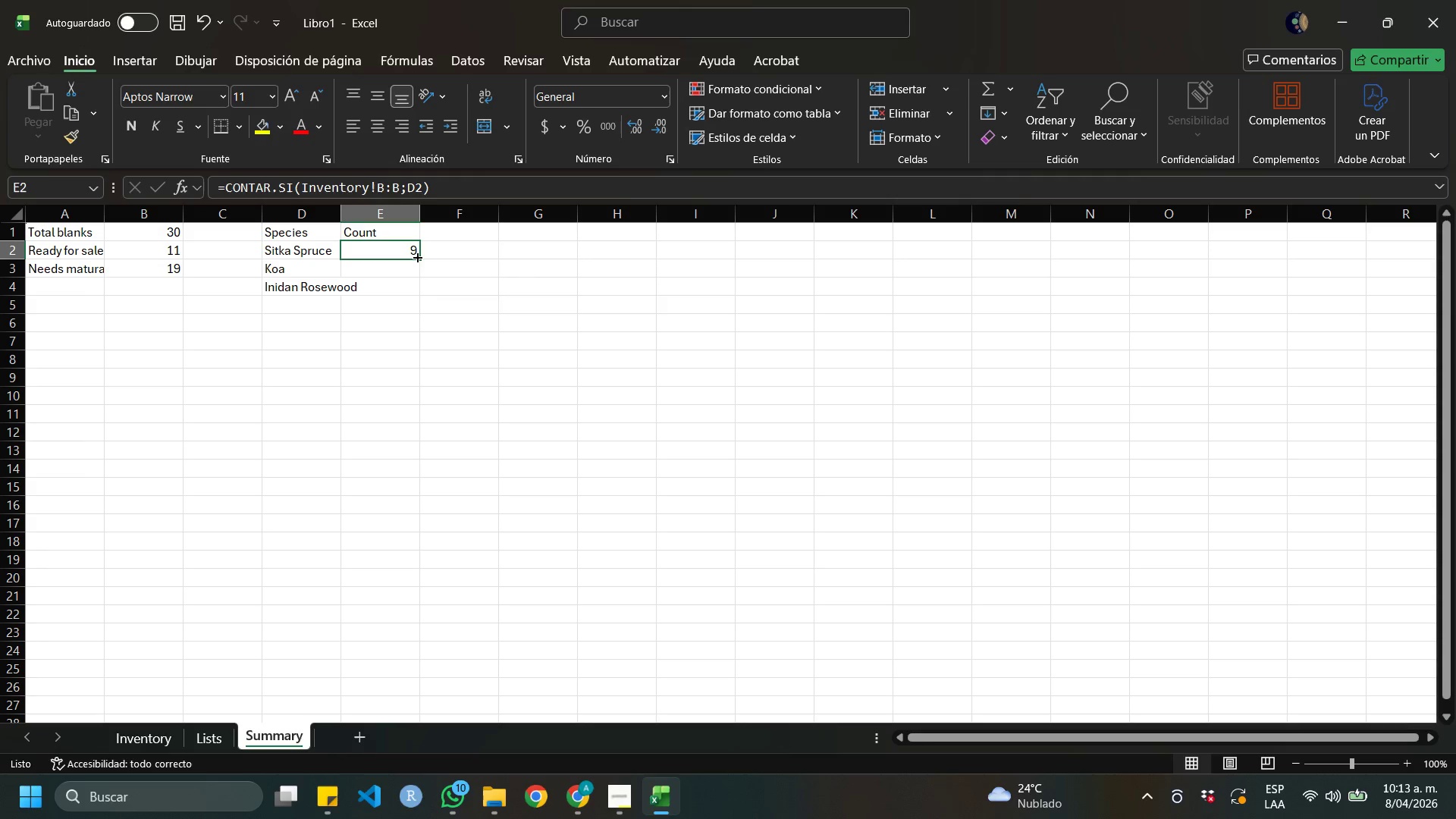 
left_click_drag(start_coordinate=[416, 256], to_coordinate=[408, 296])
 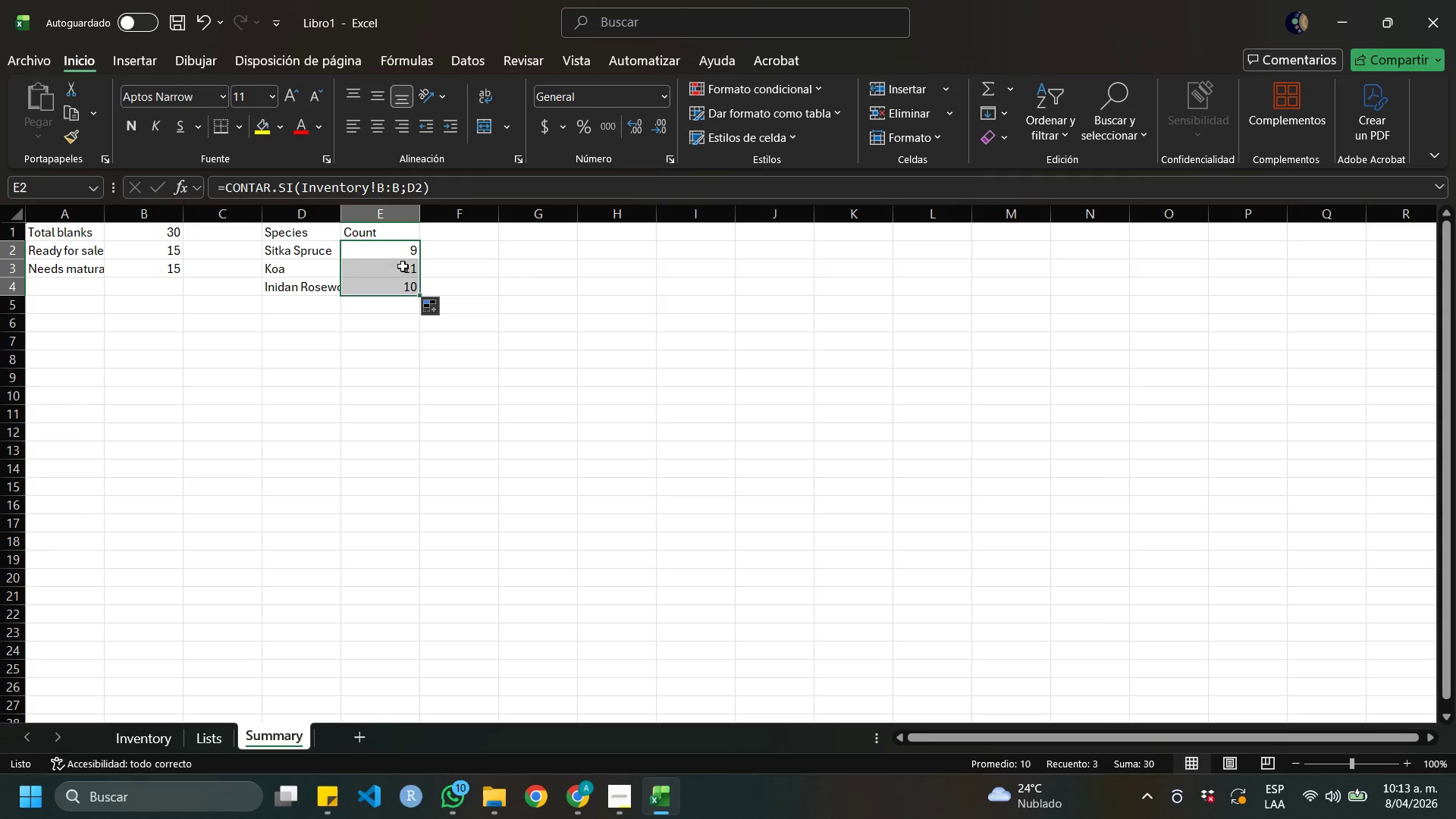 
left_click([403, 266])
 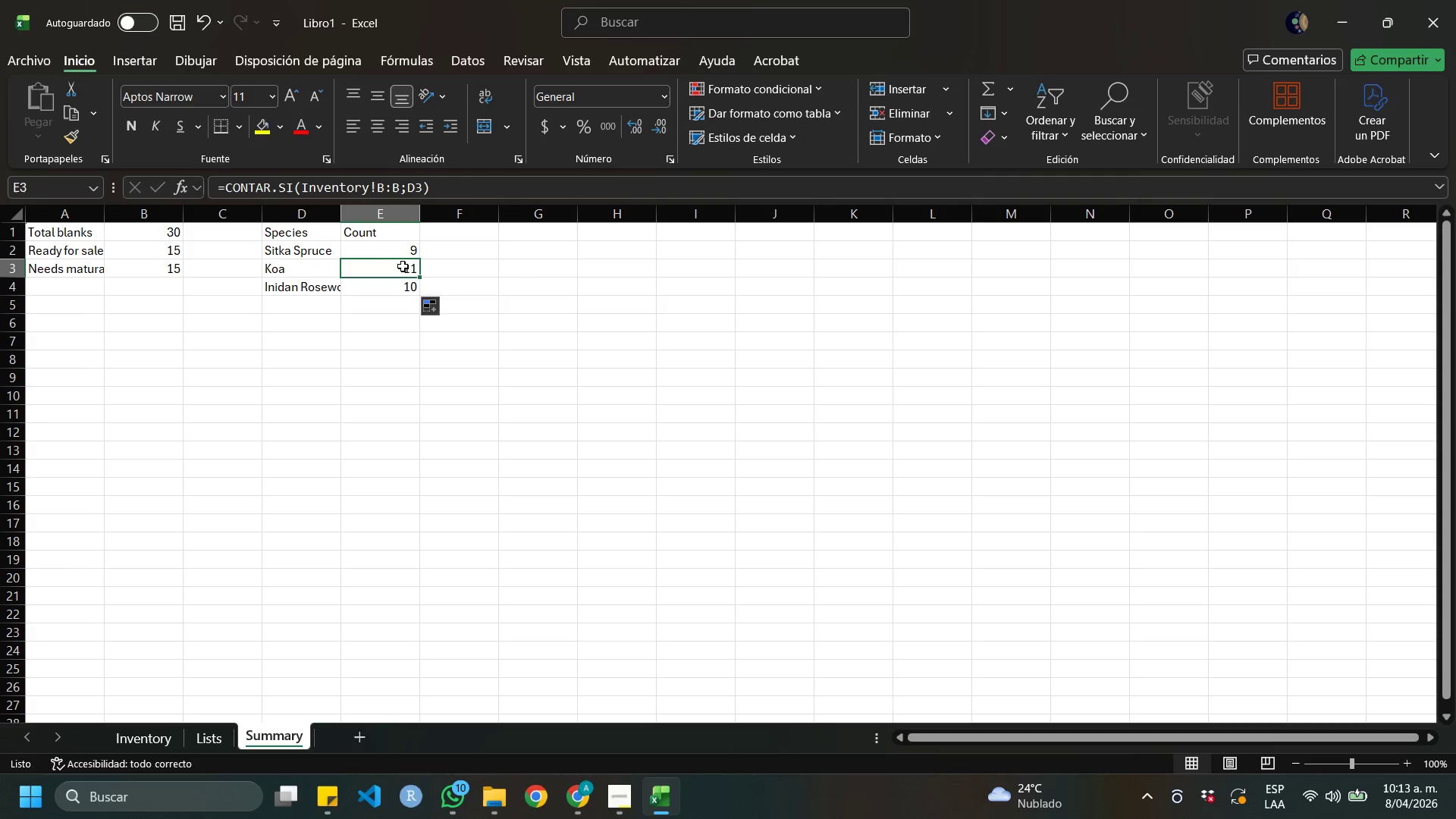 
double_click([403, 266])
 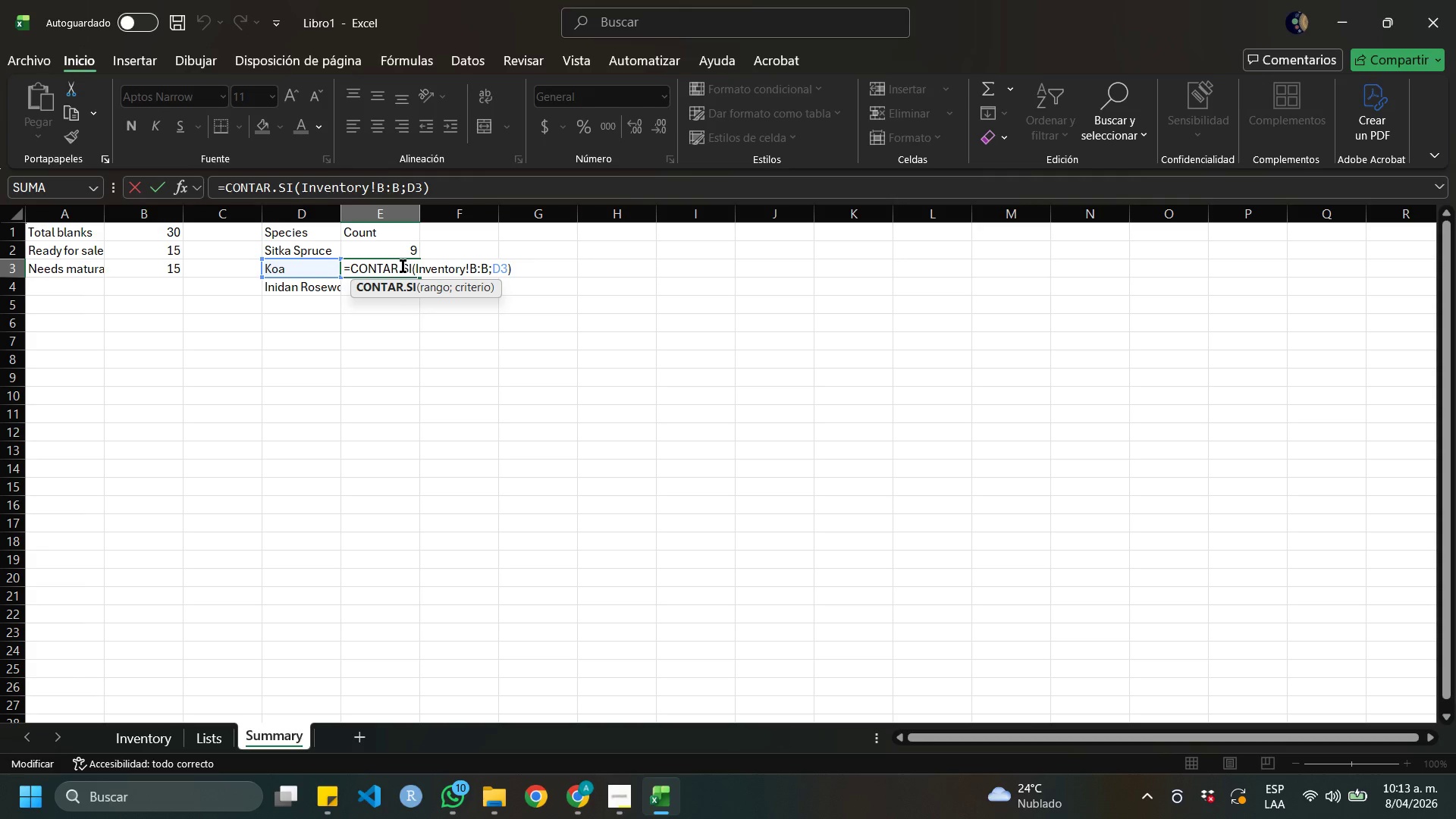 
key(Enter)
 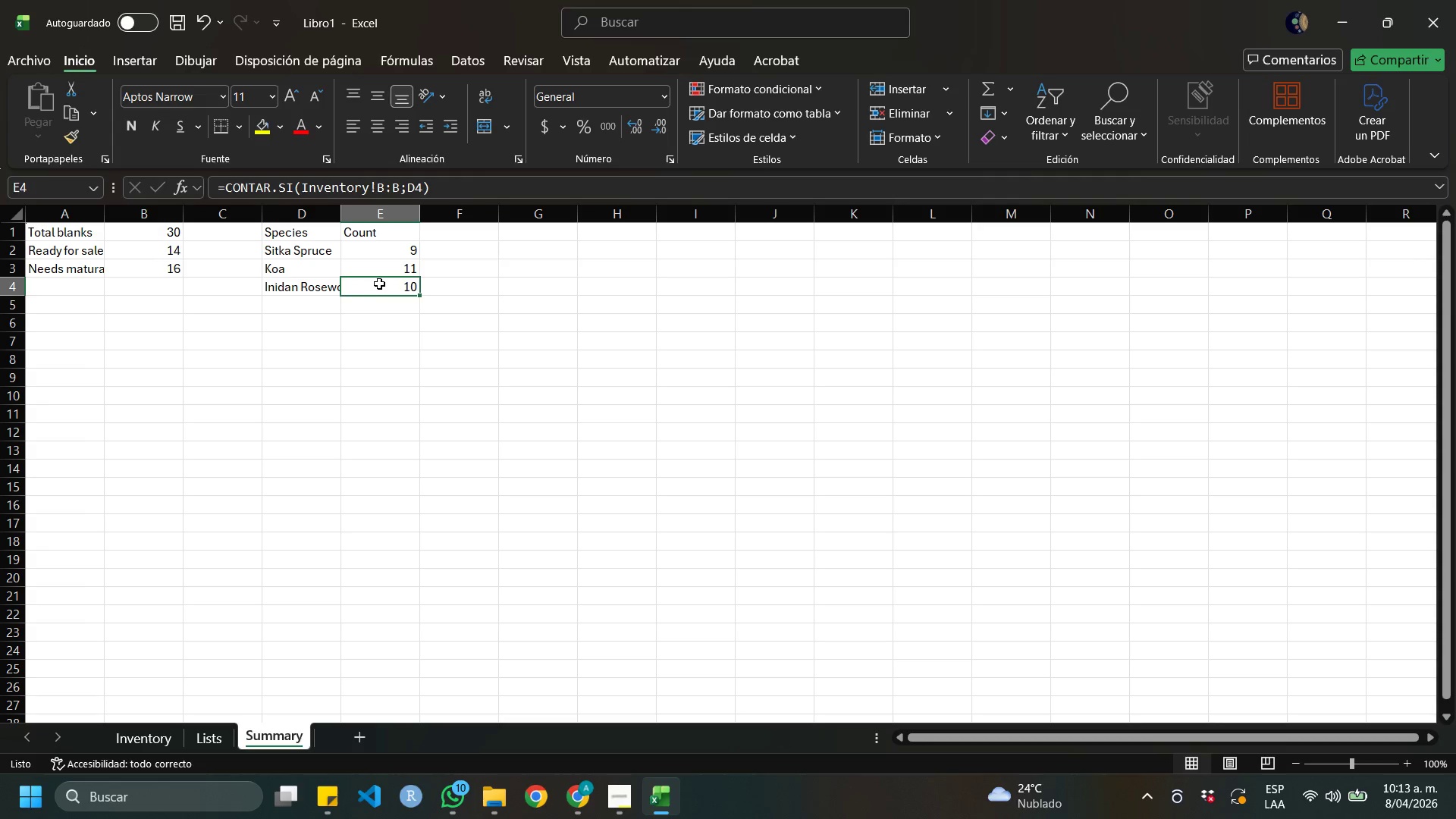 
double_click([379, 284])
 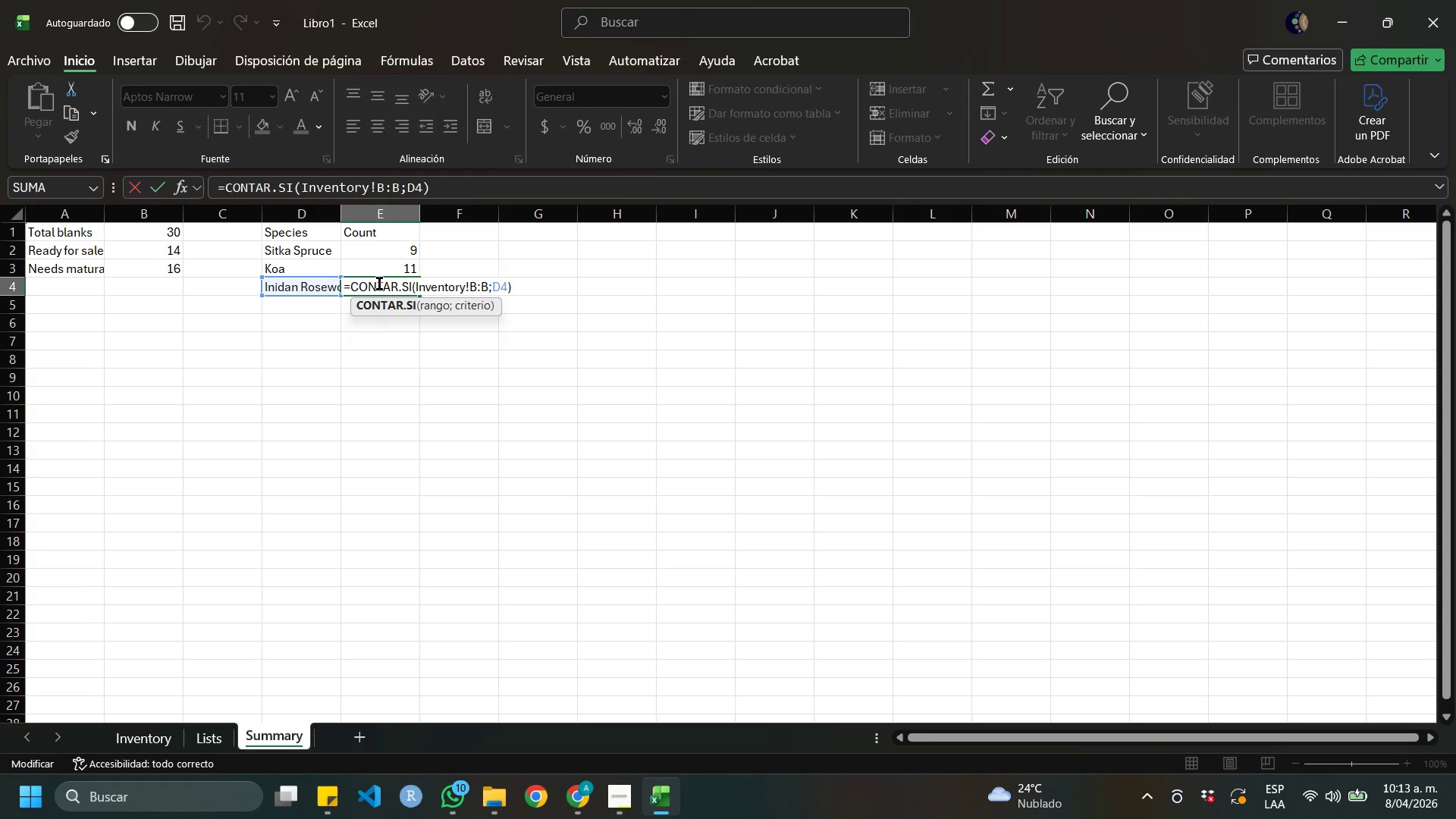 
key(Enter)
 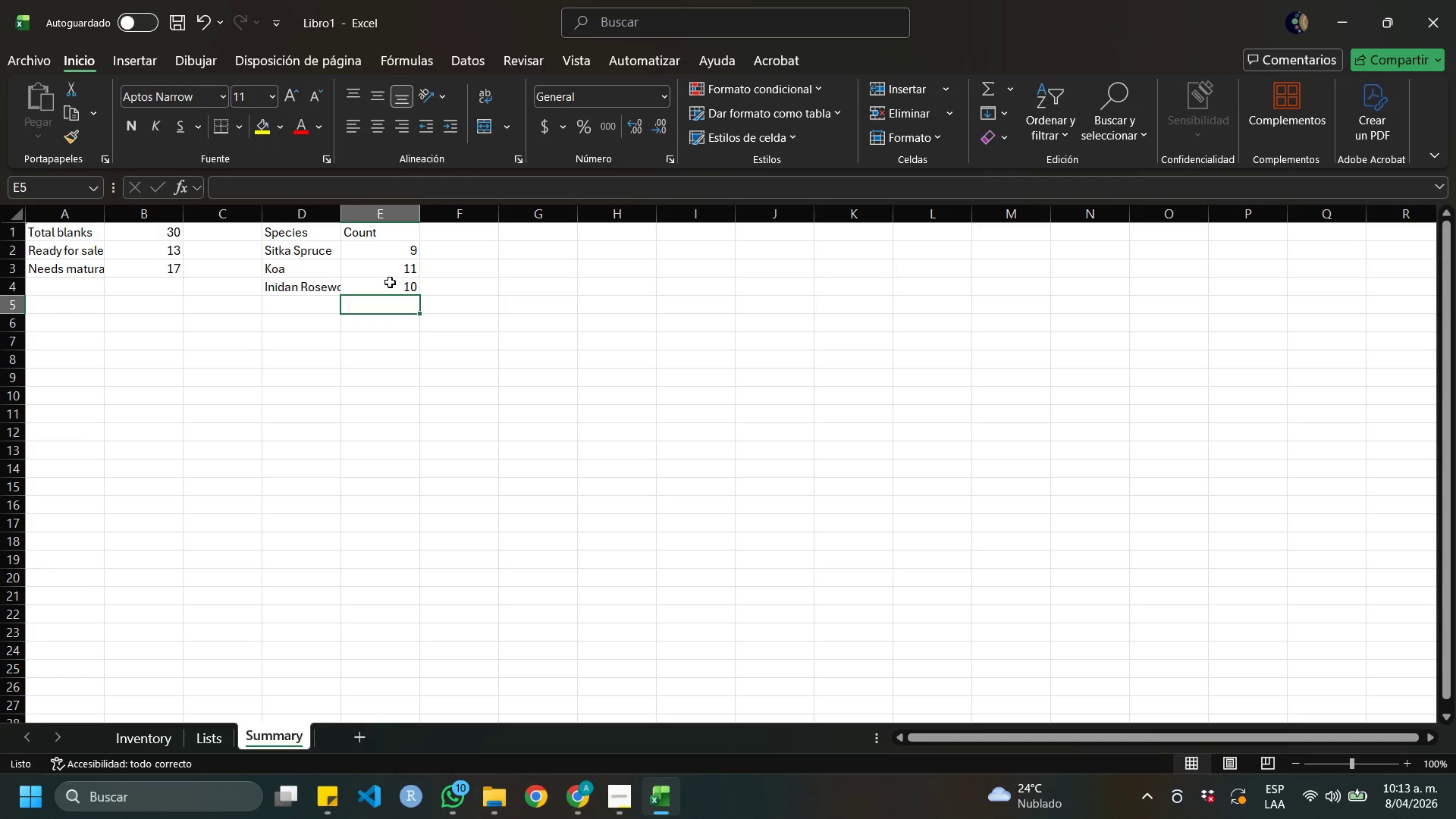 
double_click([390, 282])
 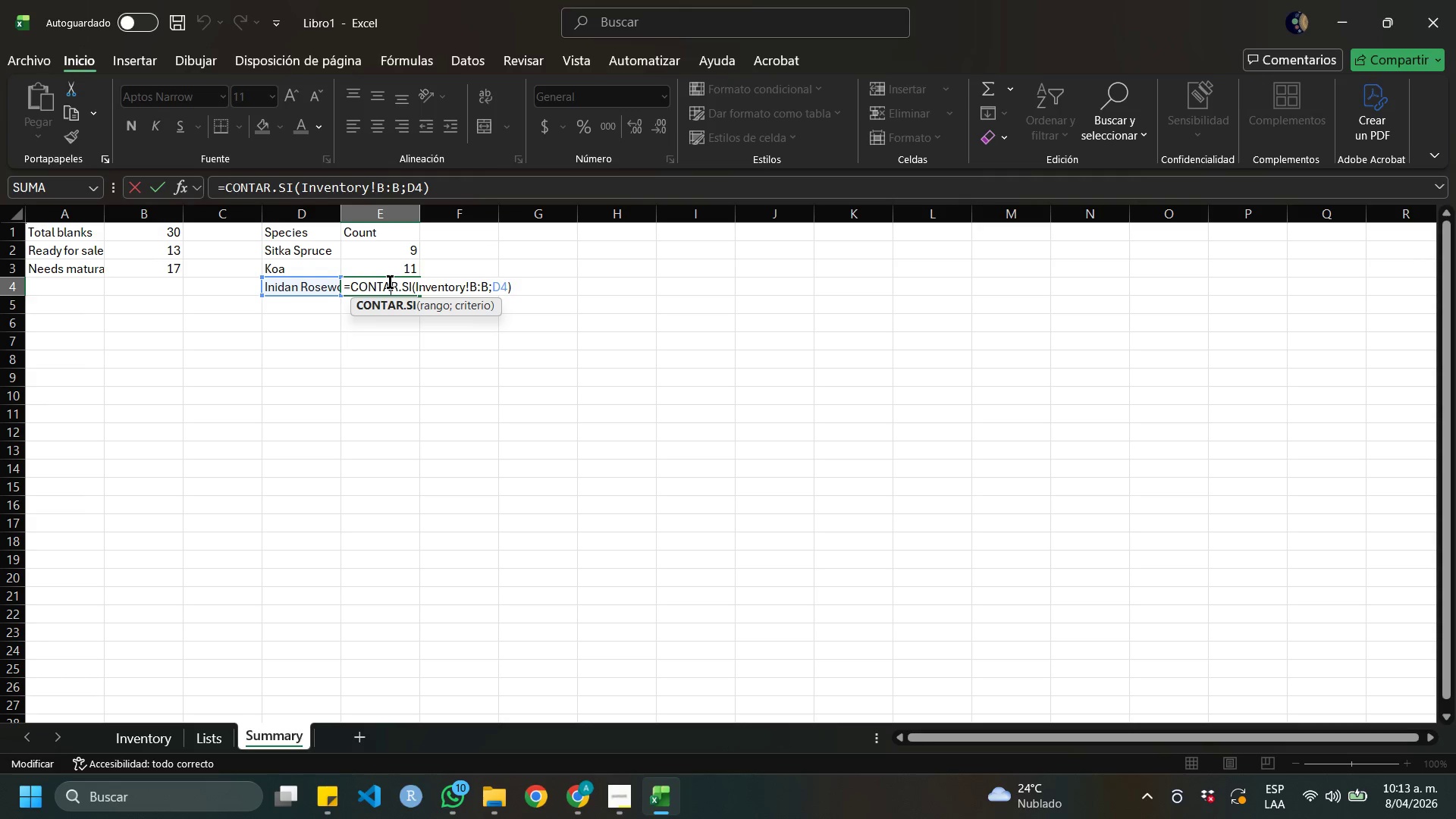 
key(Enter)
 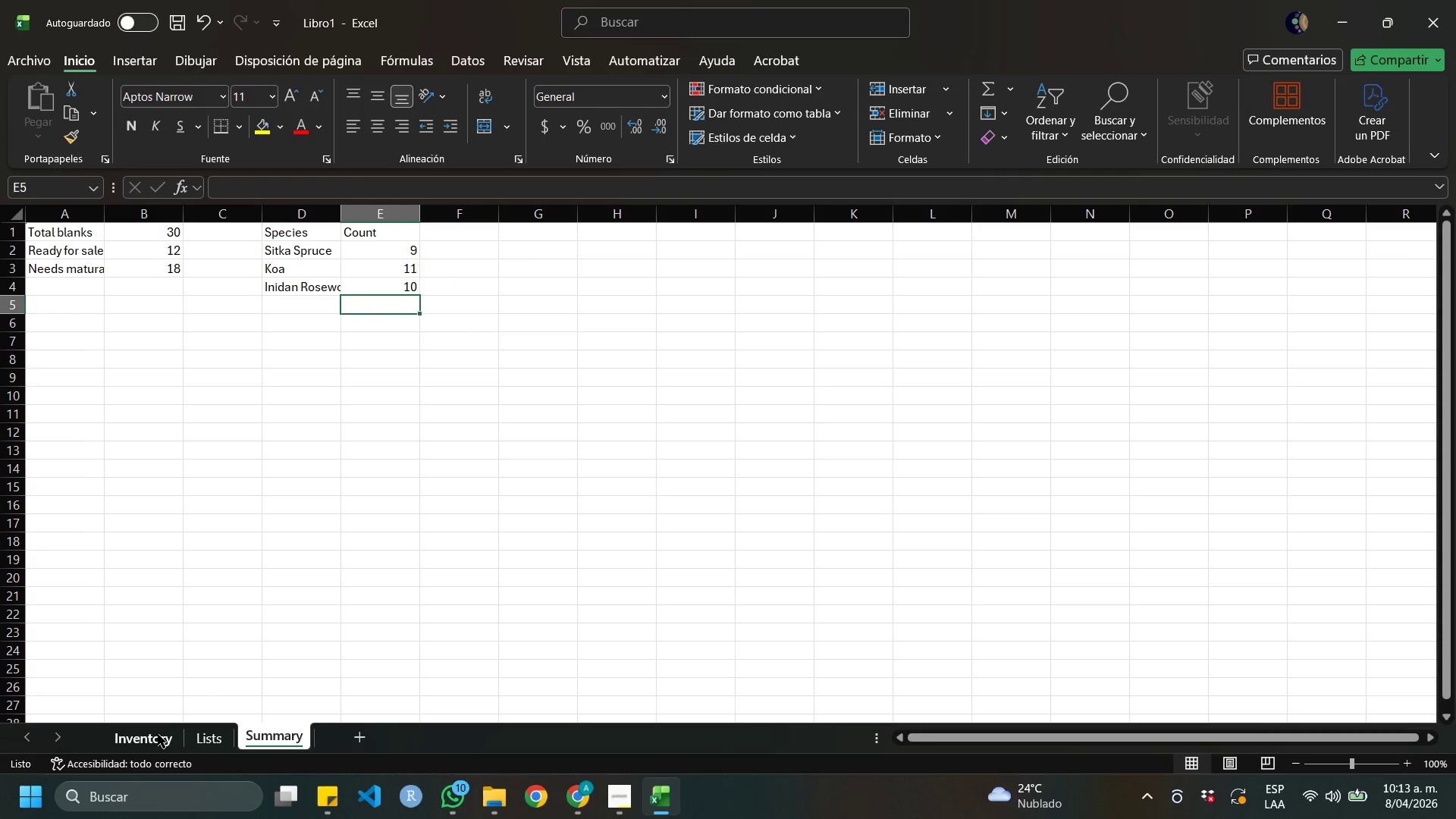 
wait(5.51)
 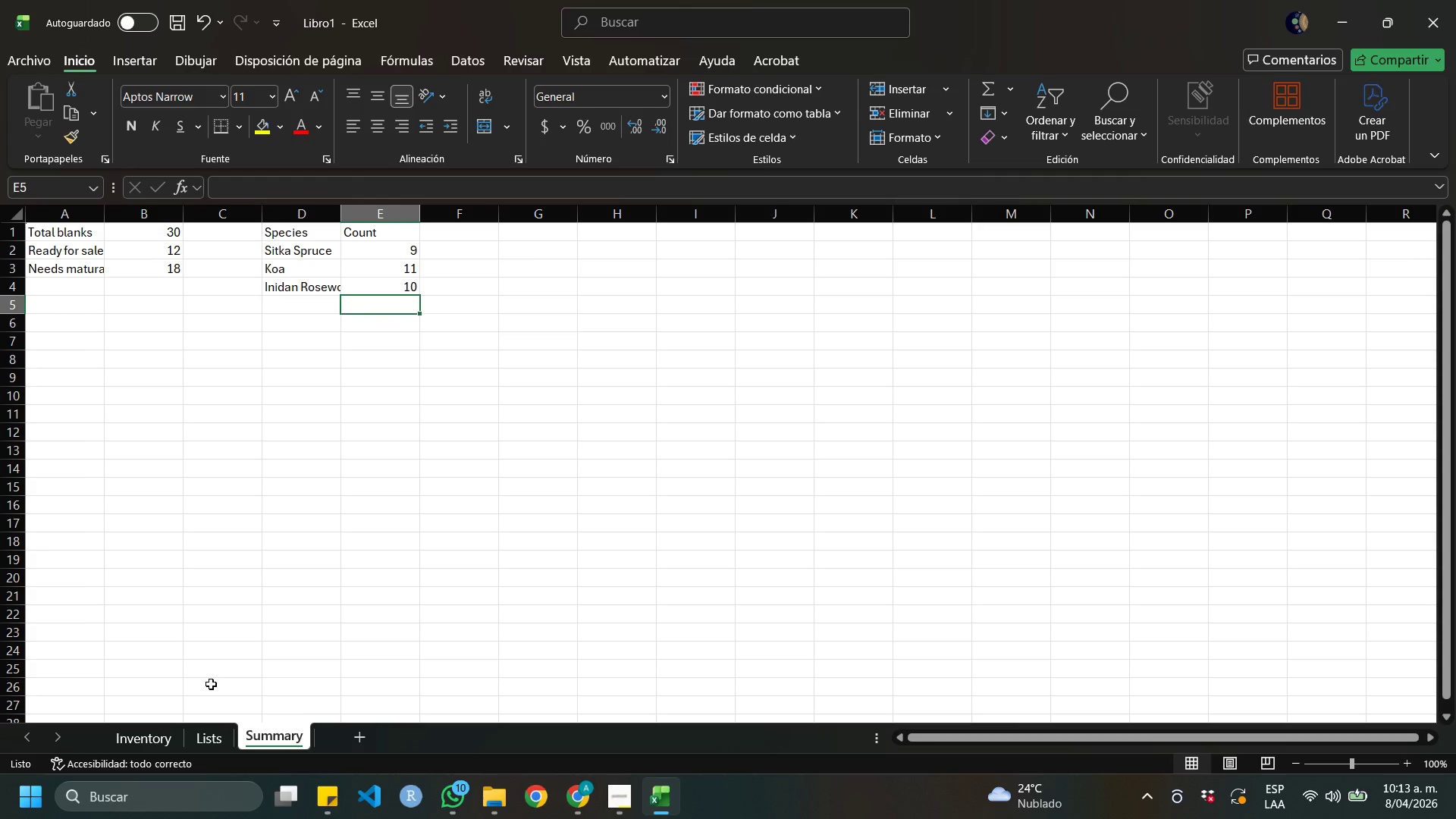 
left_click_drag(start_coordinate=[292, 231], to_coordinate=[350, 230])
 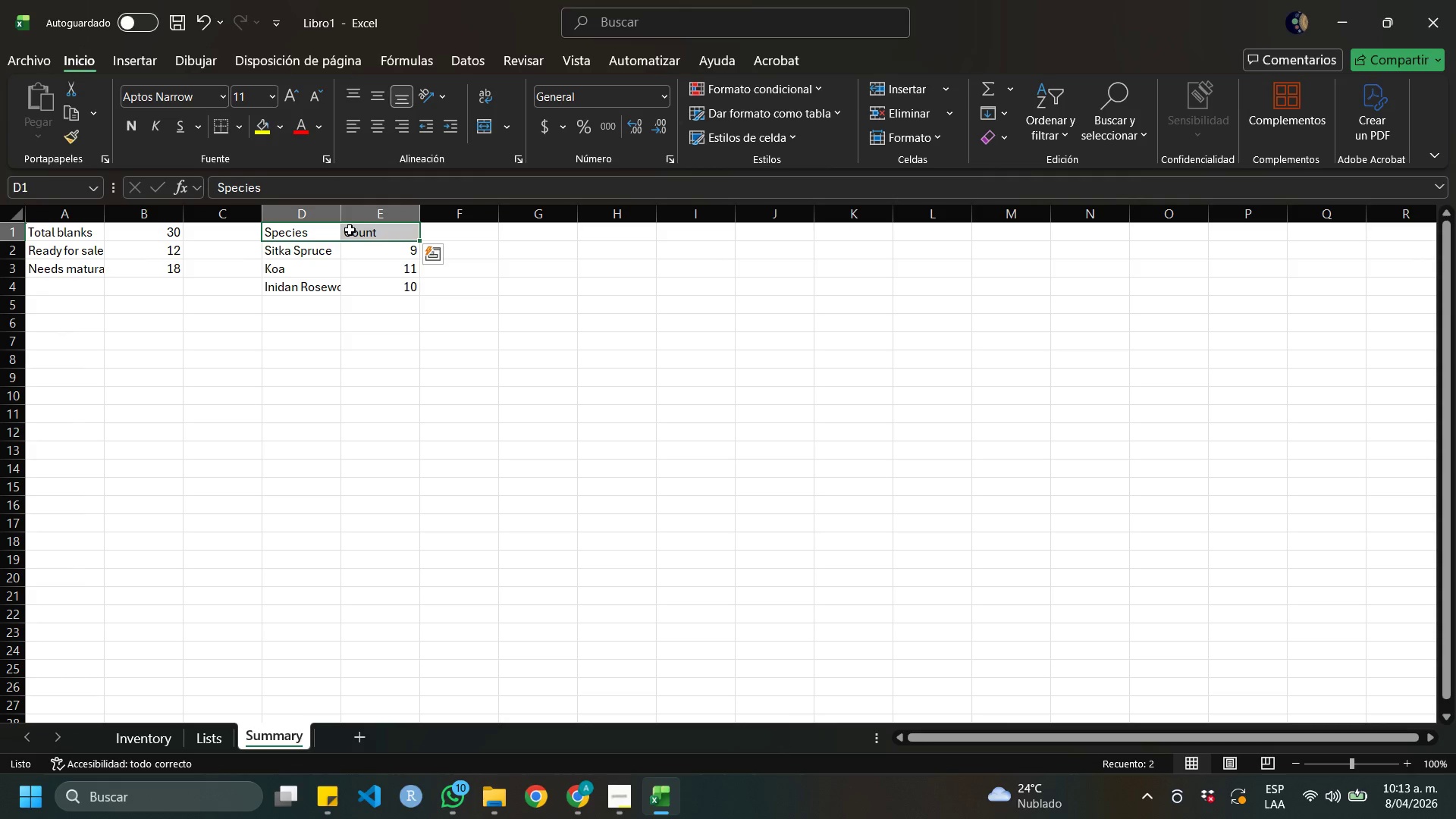 
key(Control+N)
 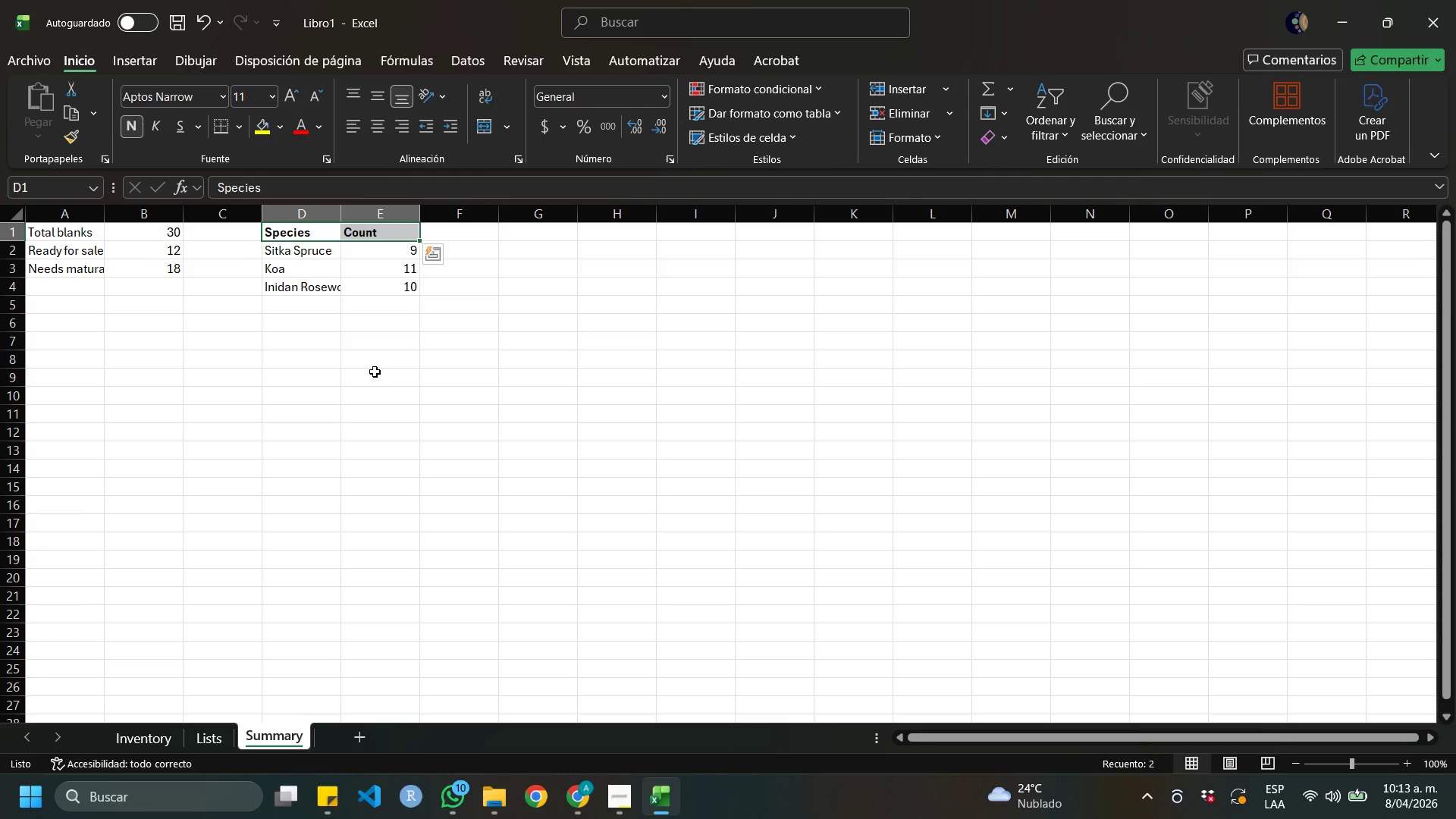 
left_click([375, 372])
 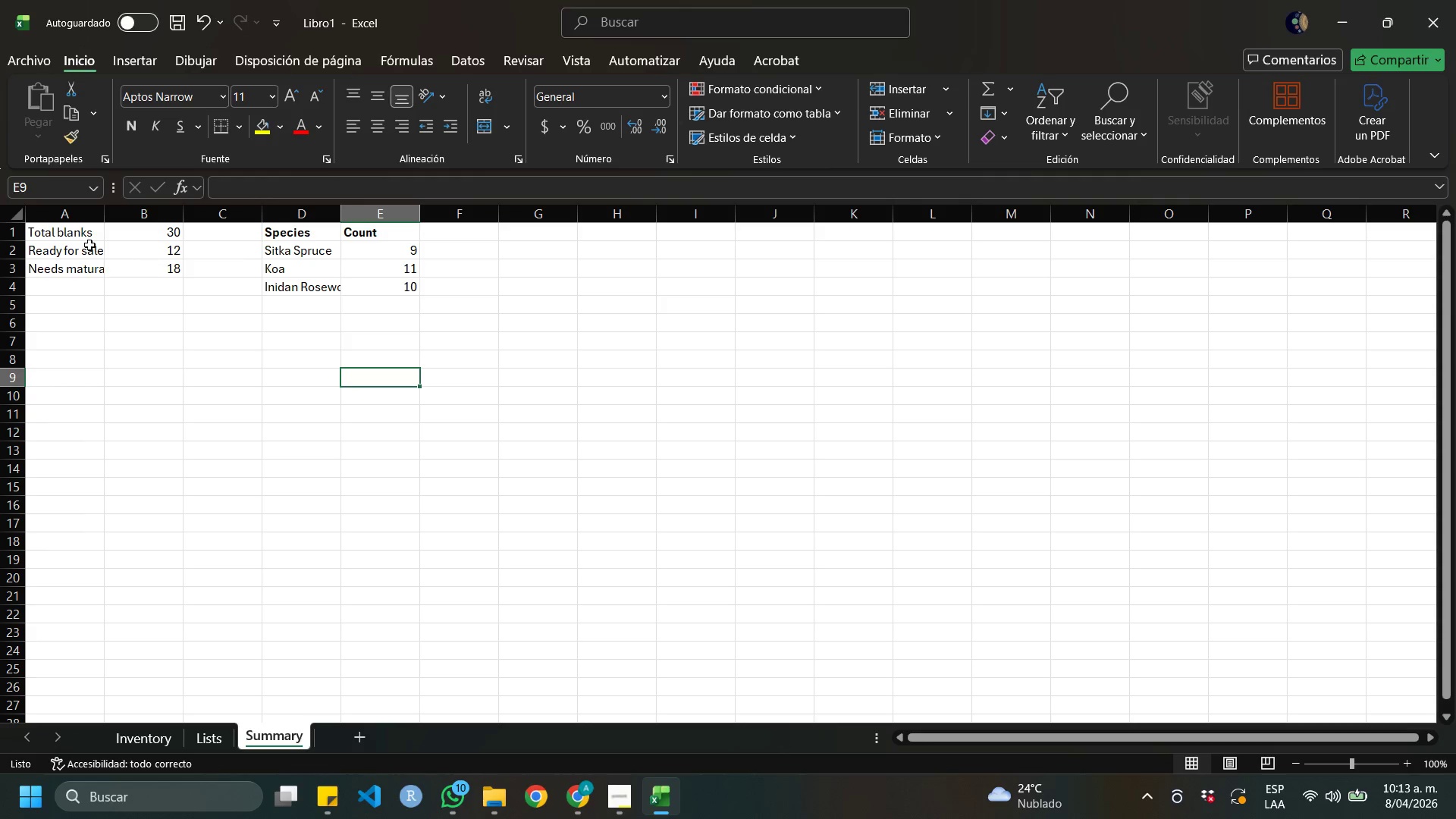 
left_click_drag(start_coordinate=[83, 237], to_coordinate=[74, 265])
 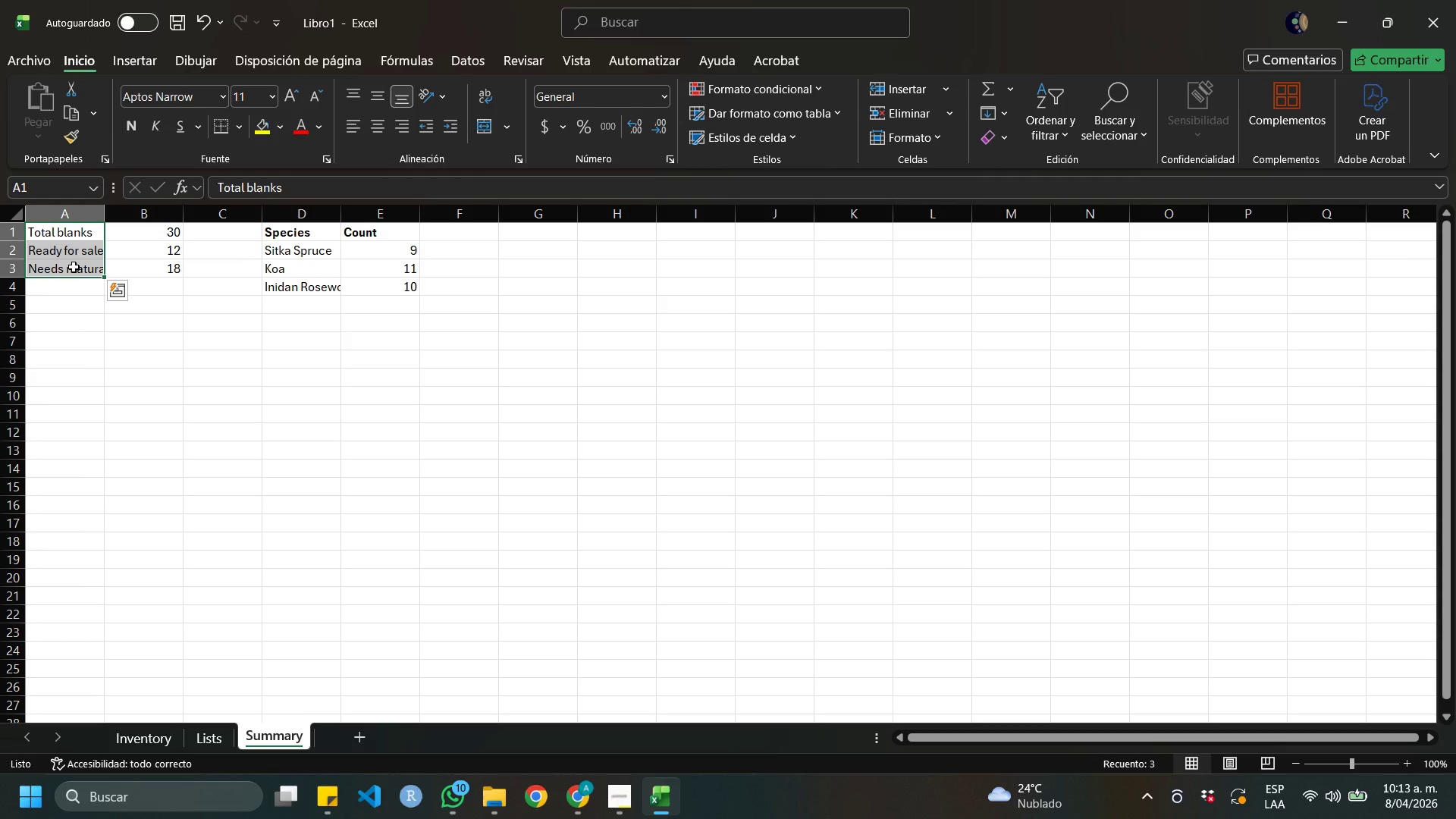 
key(Control+ControlLeft)
 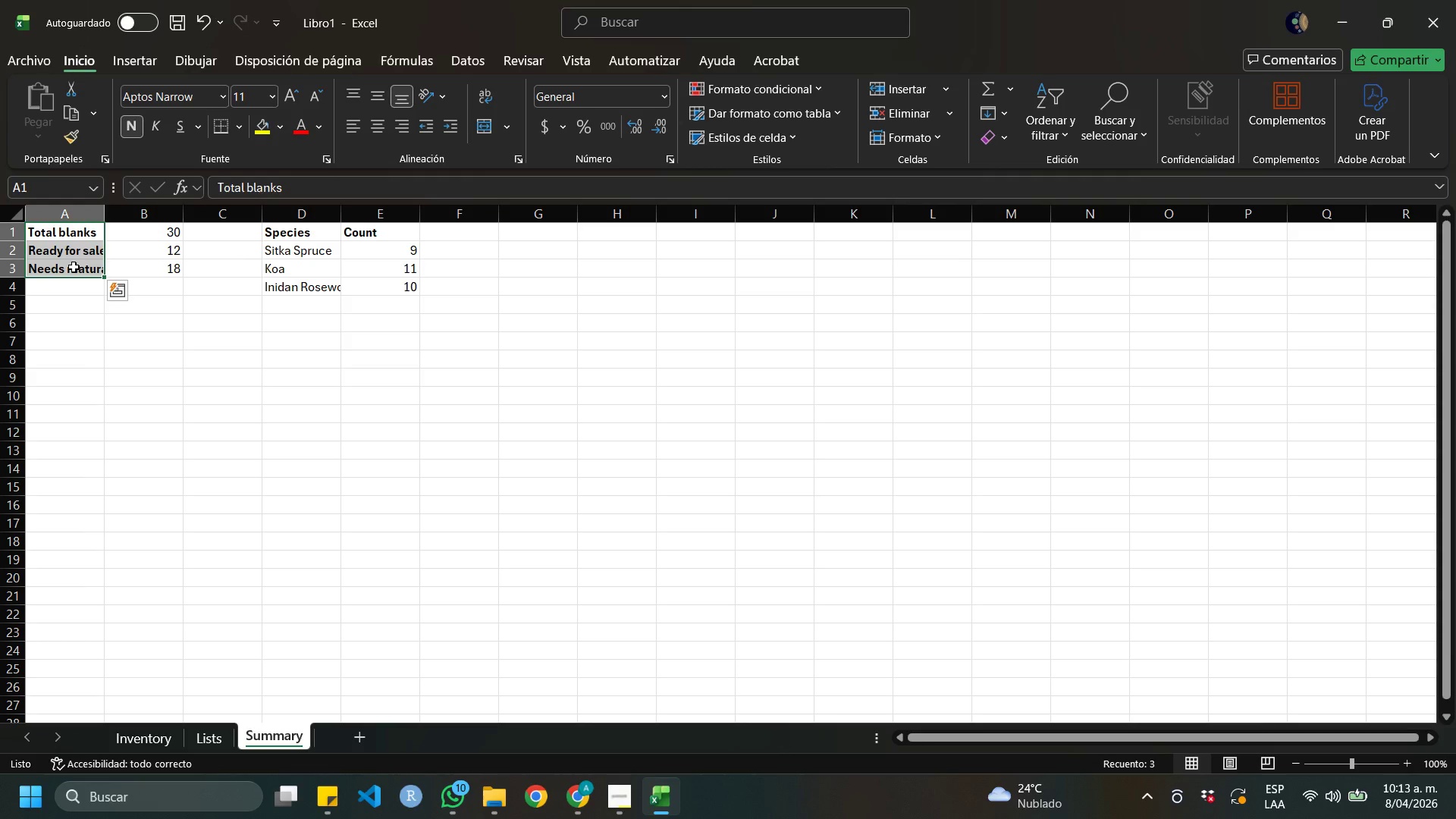 
key(Control+N)
 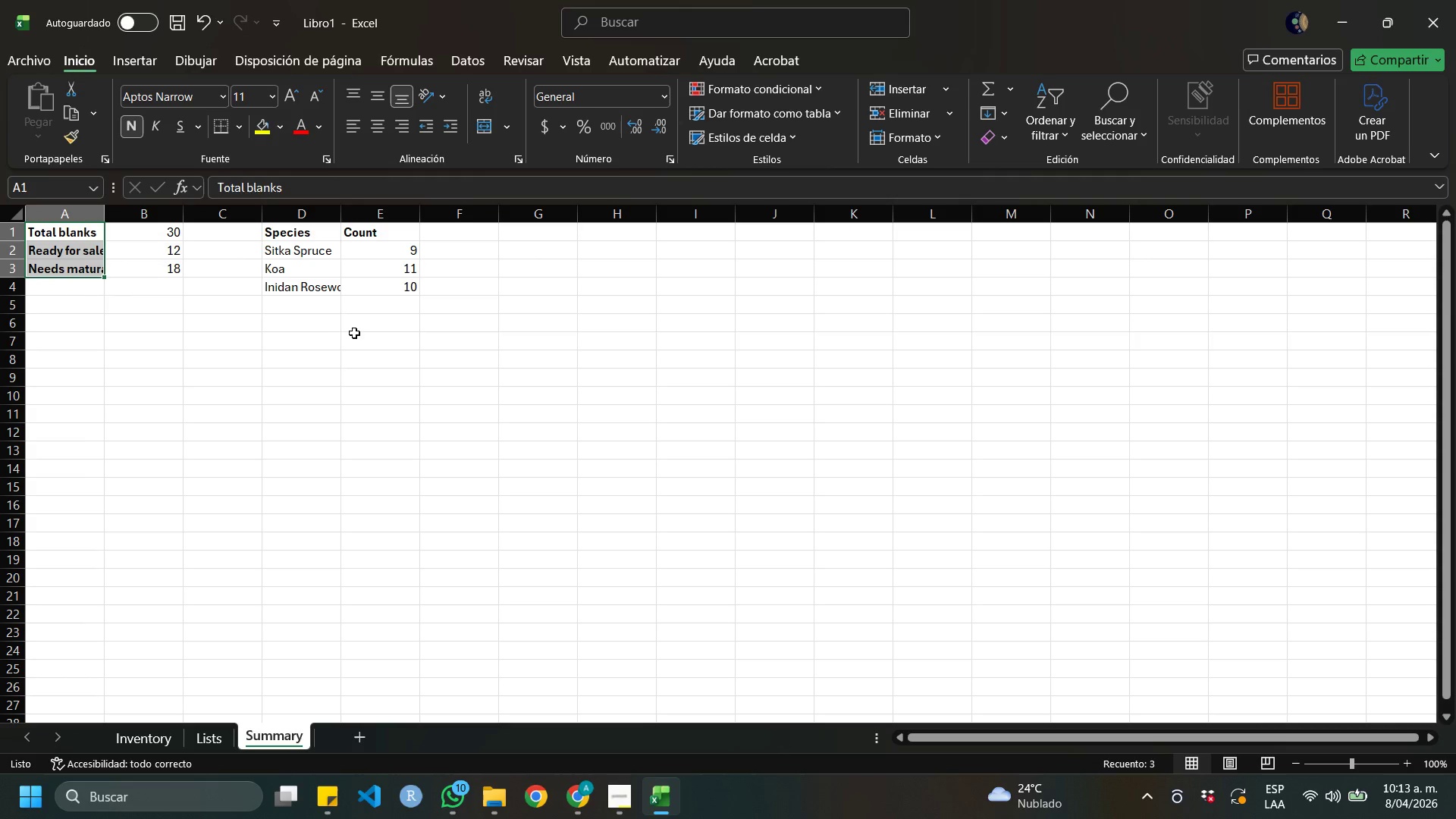 
left_click([355, 333])
 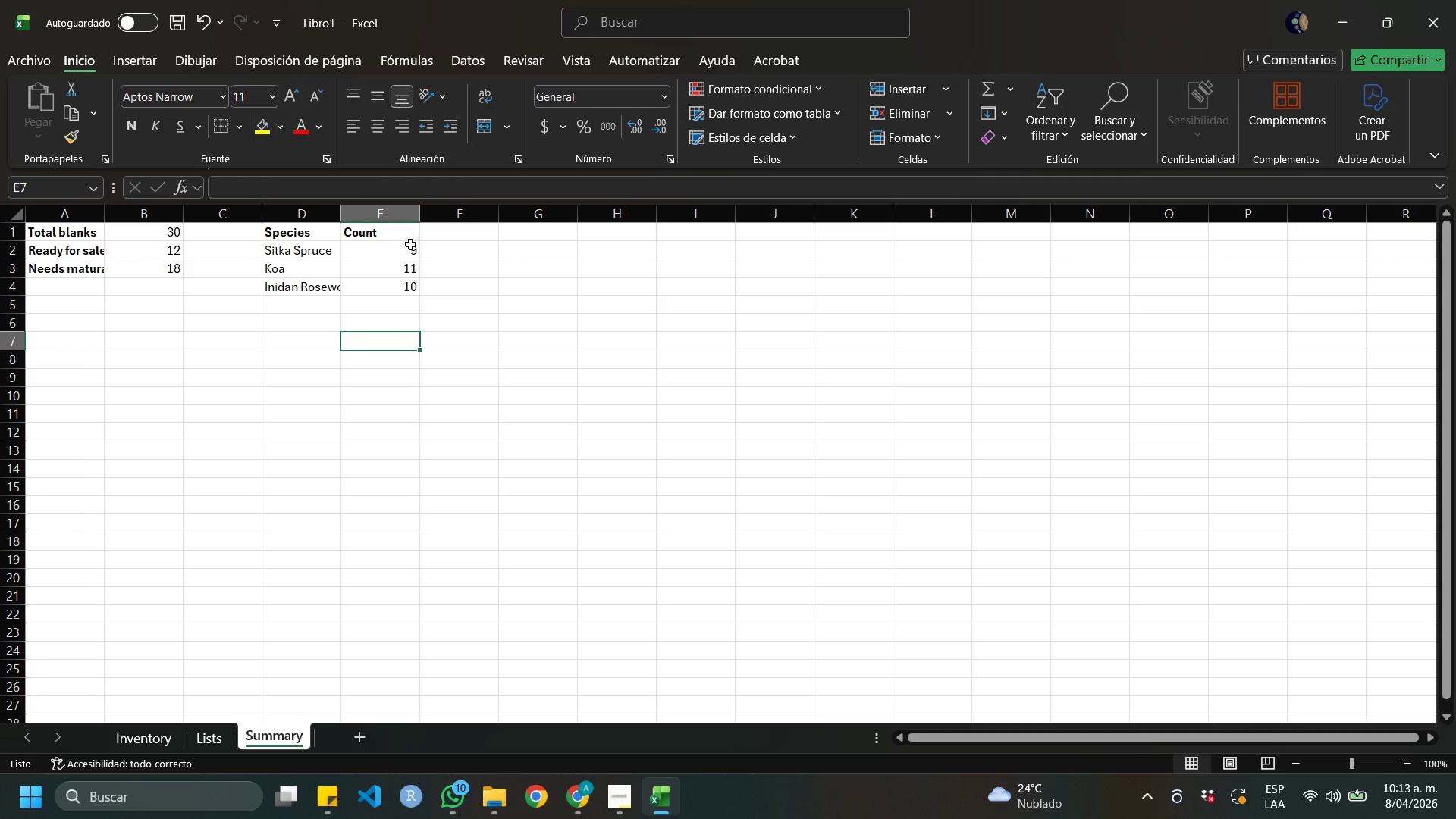 
left_click([525, 234])
 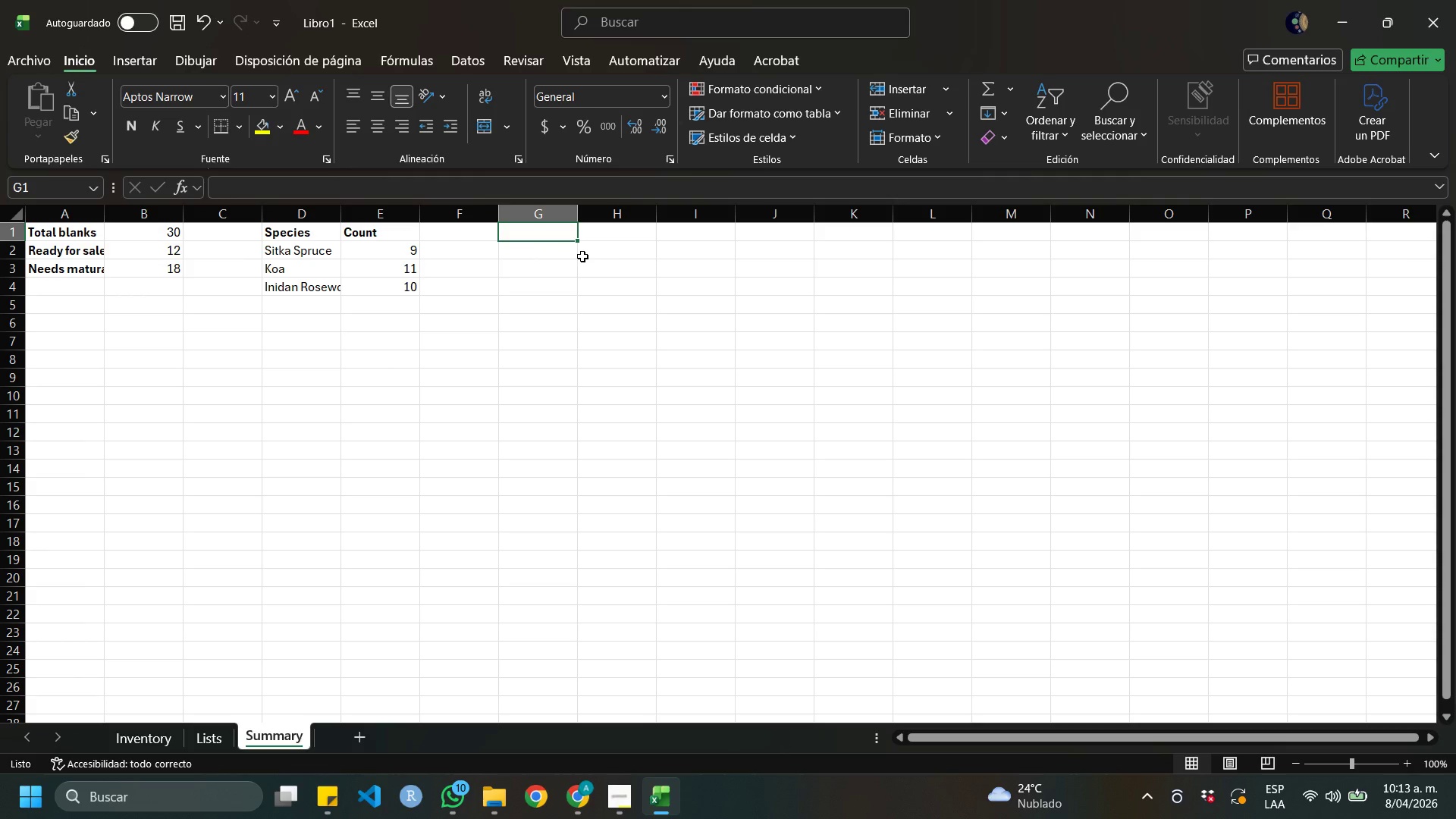 
type(Component type)
 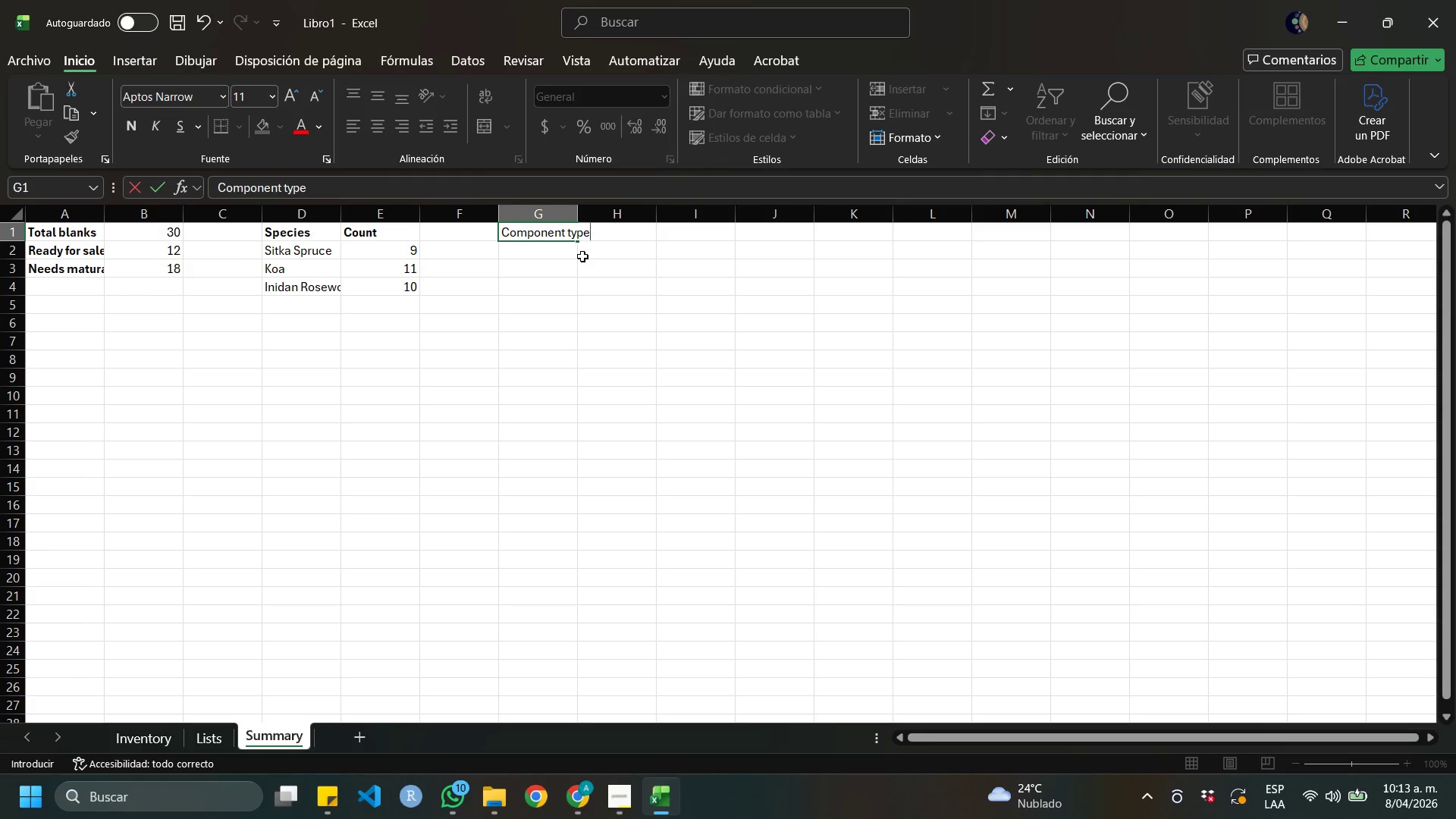 
key(ArrowRight)
 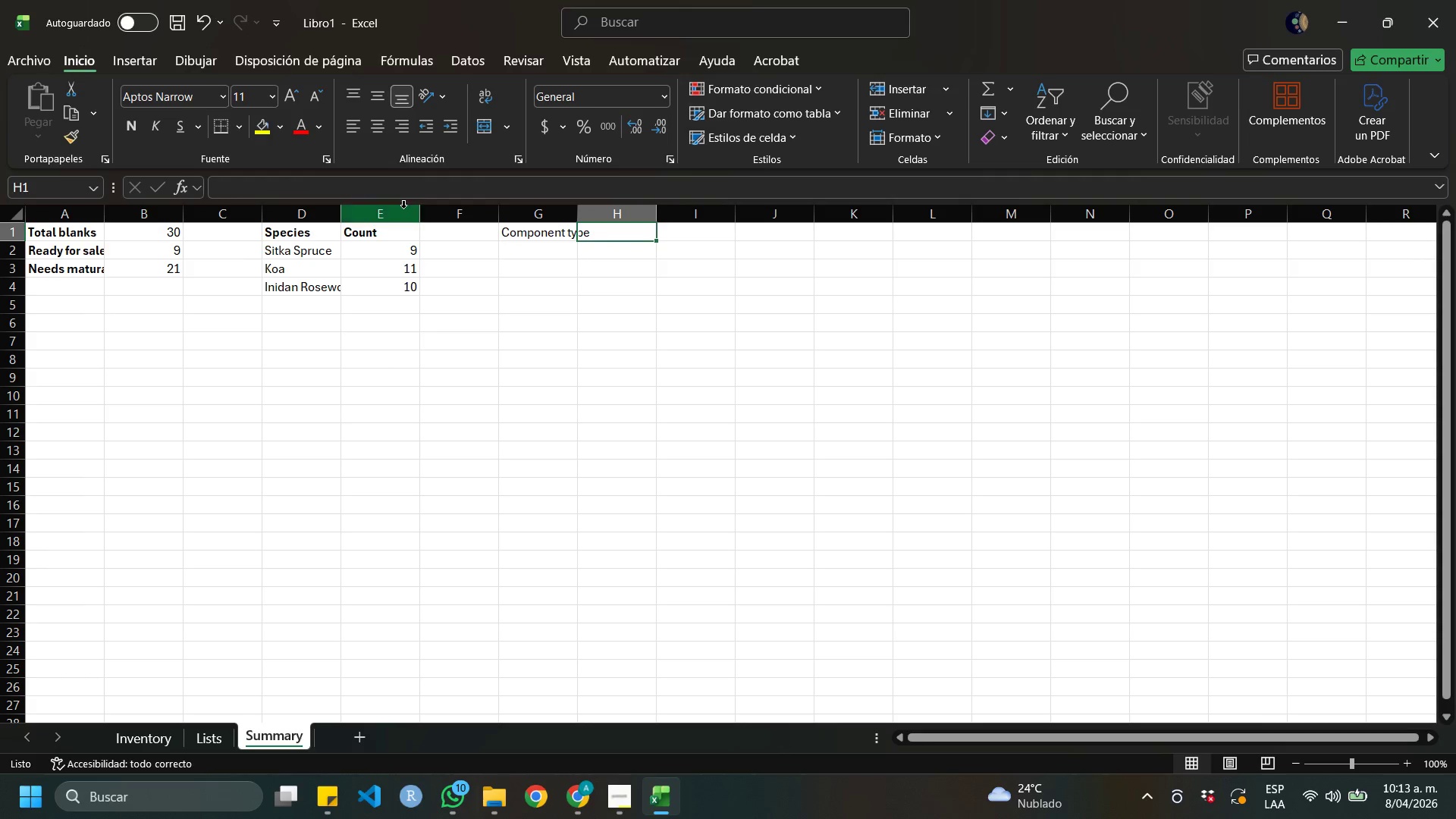 
left_click([376, 236])
 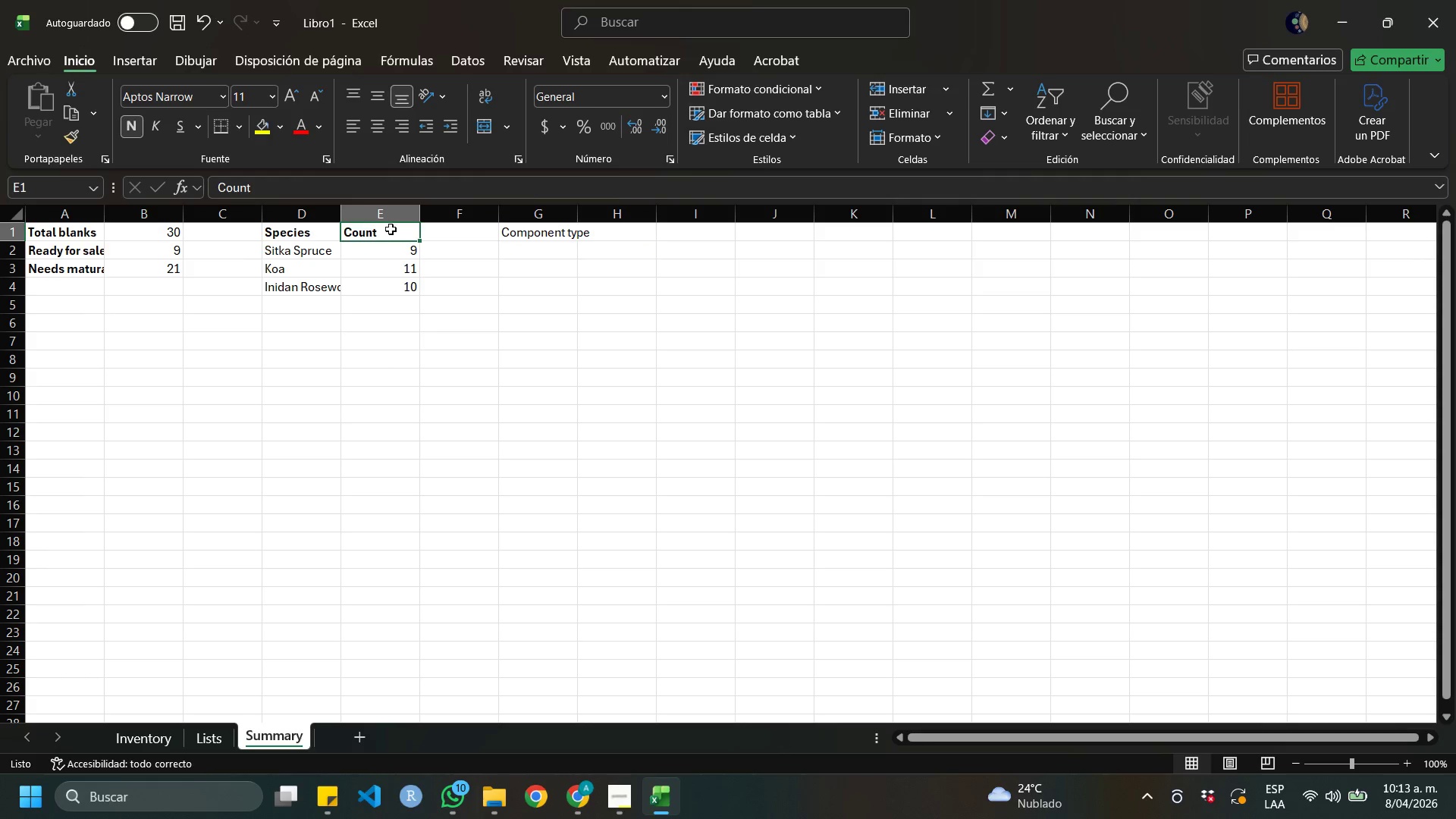 
key(Control+C)
 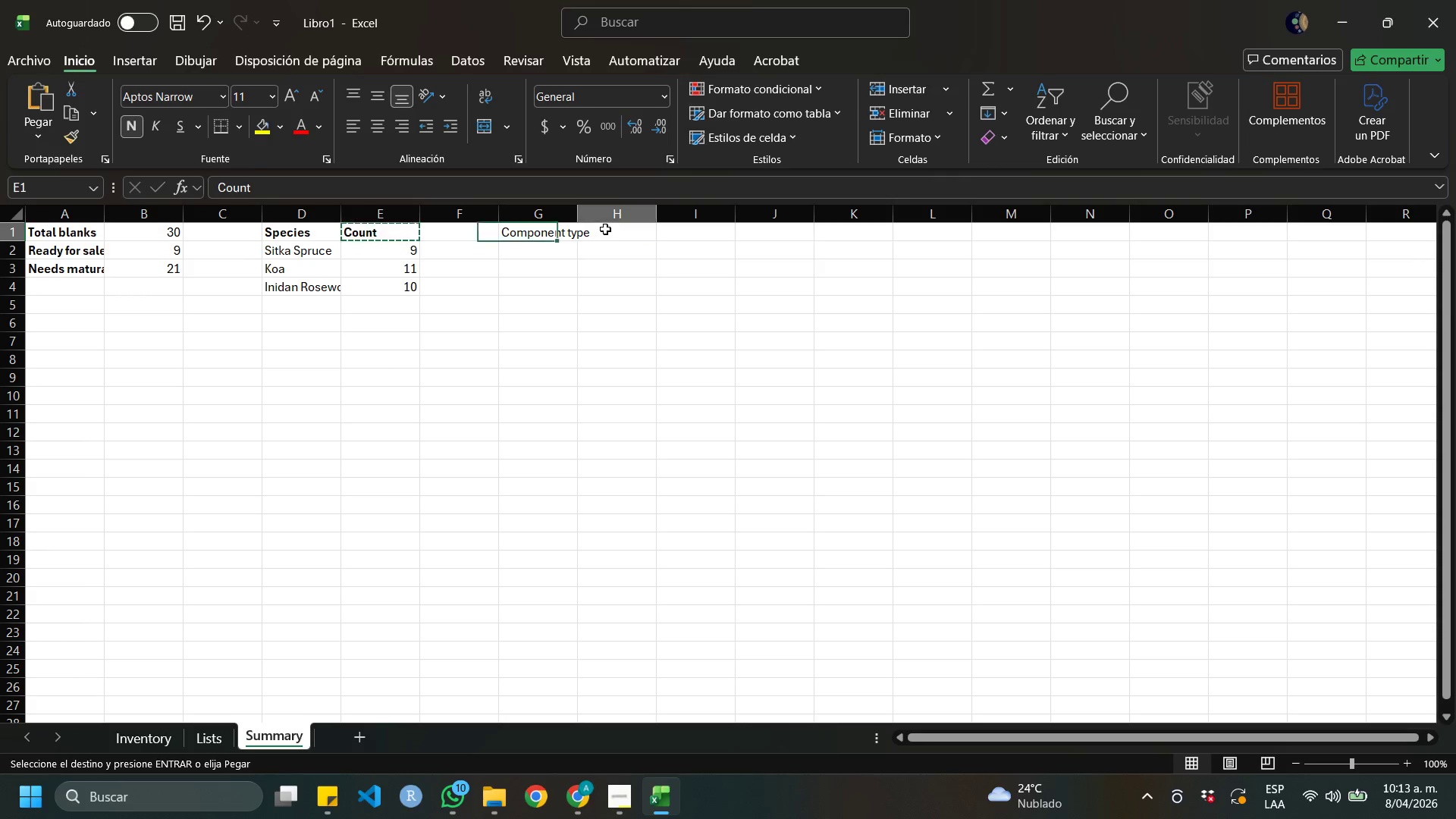 
key(Control+ControlLeft)
 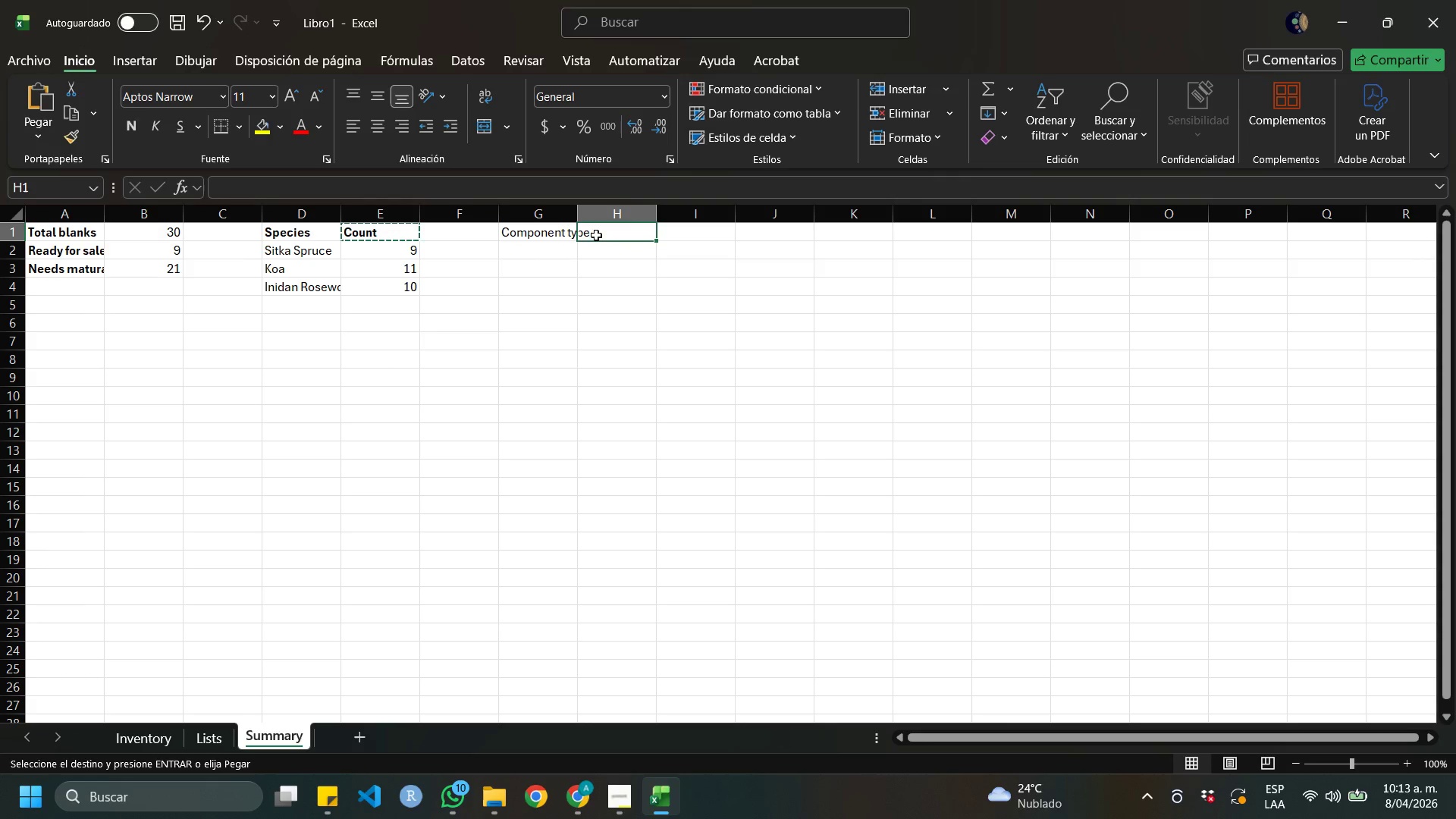 
key(Control+V)
 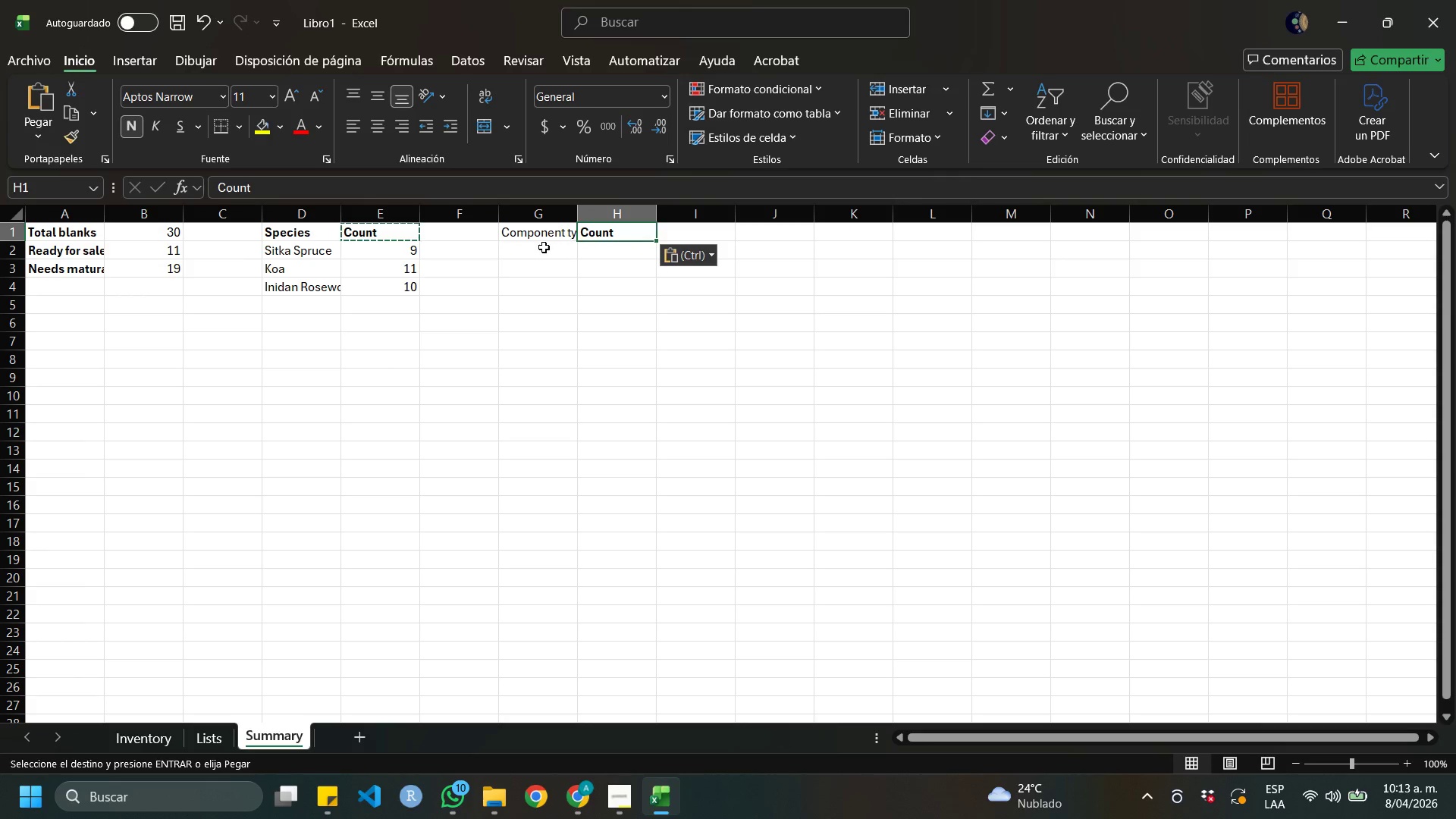 
left_click([544, 247])
 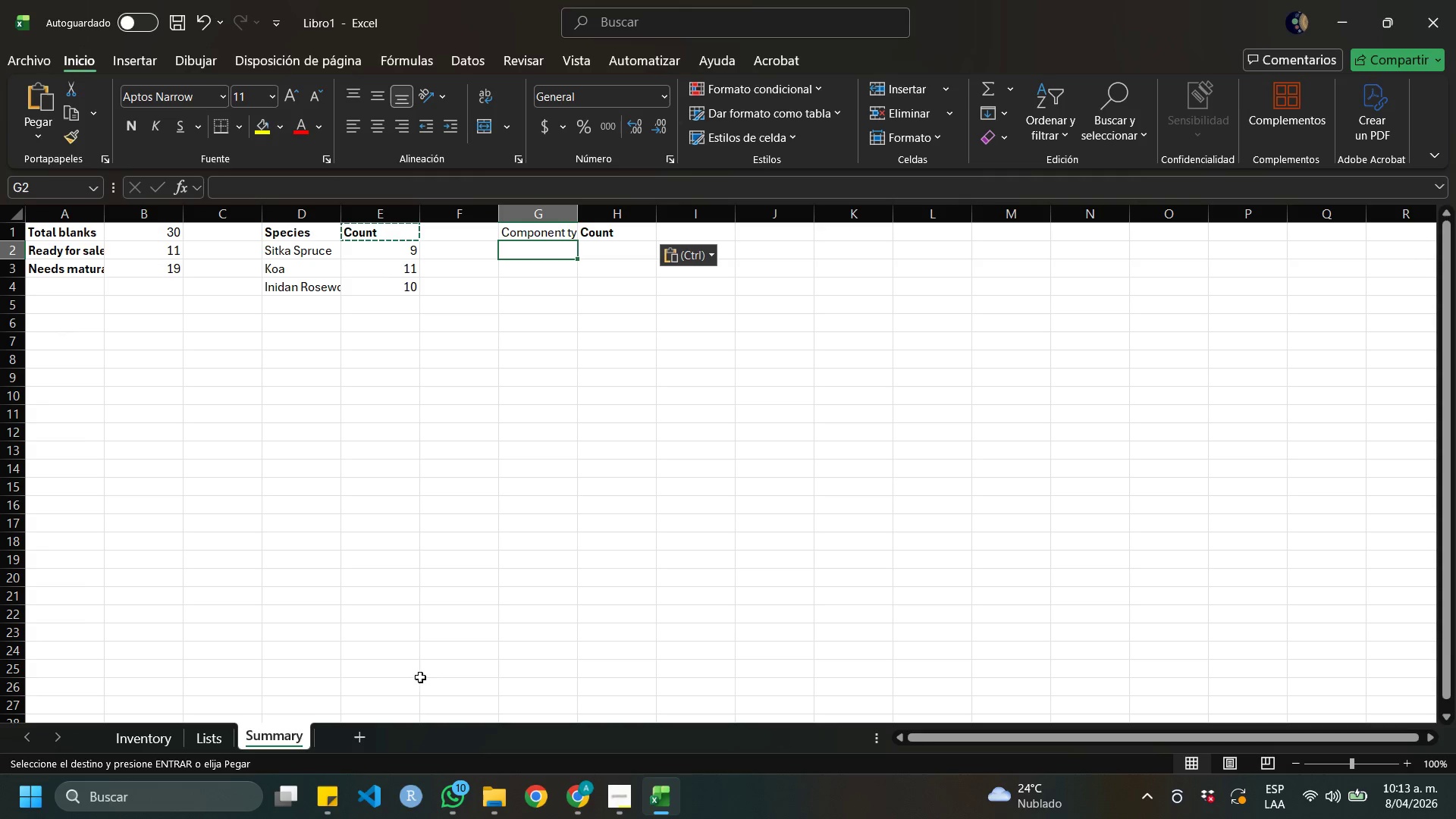 
left_click([219, 743])
 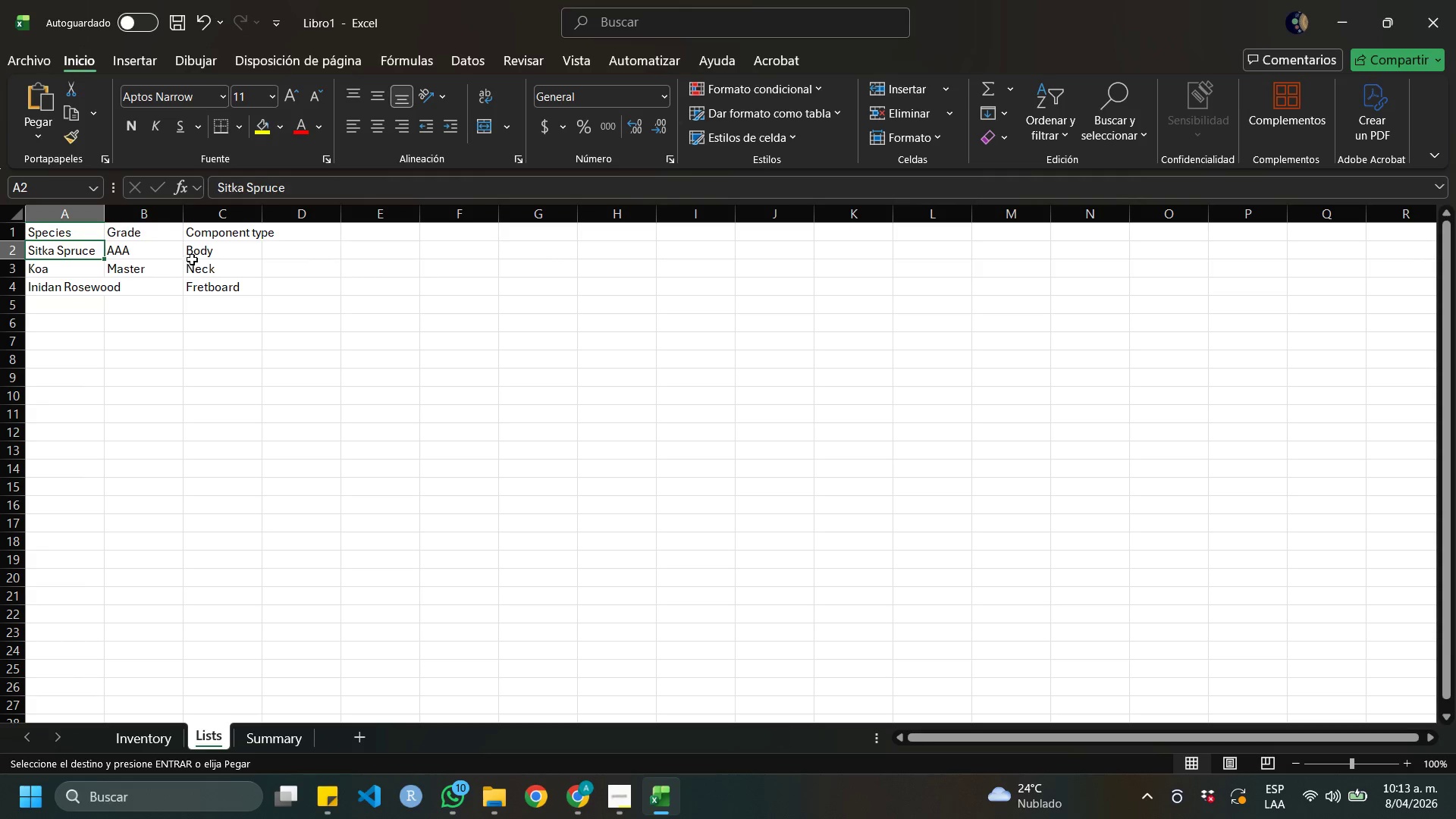 
left_click_drag(start_coordinate=[201, 249], to_coordinate=[218, 285])
 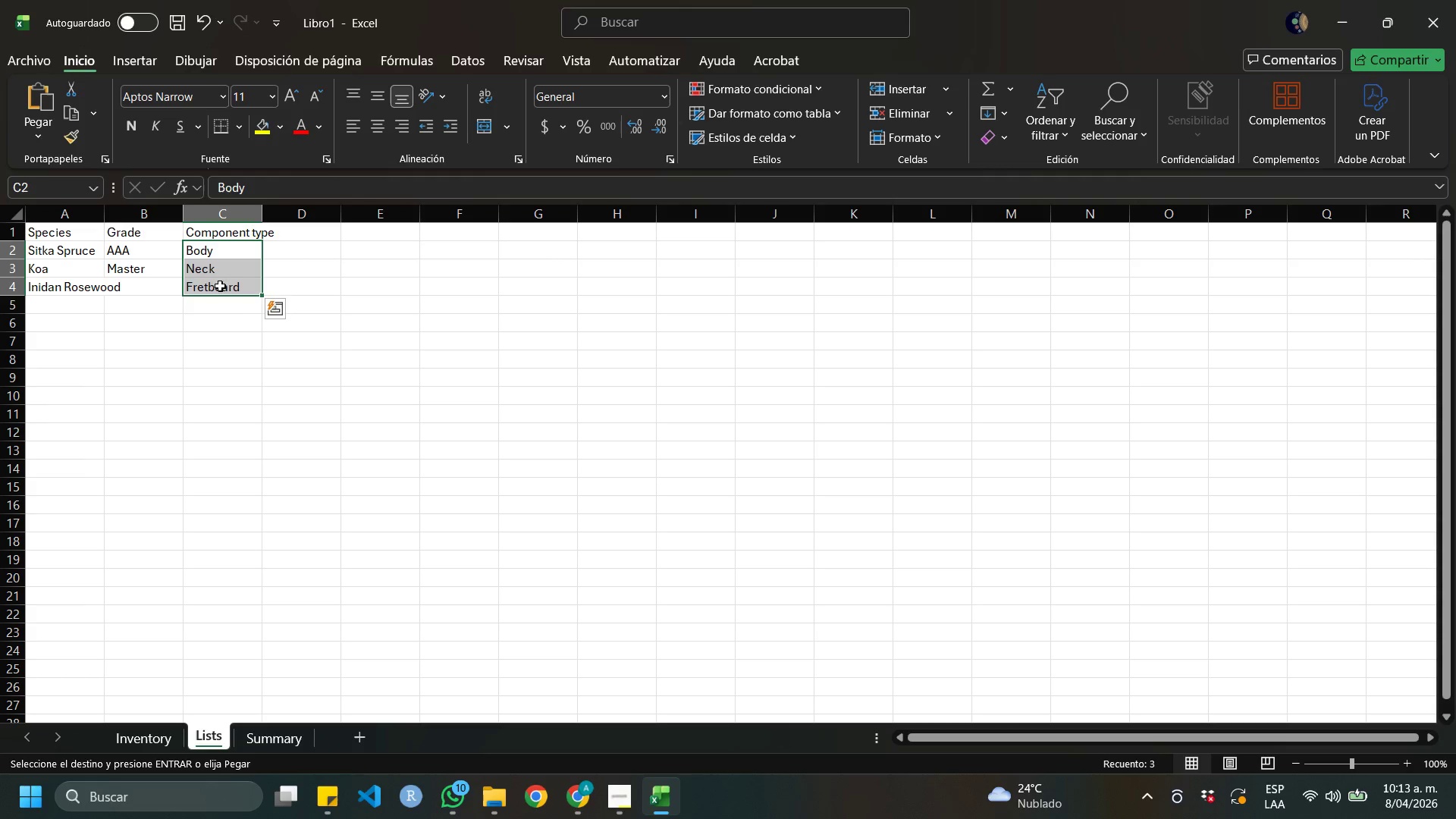 
key(Control+C)
 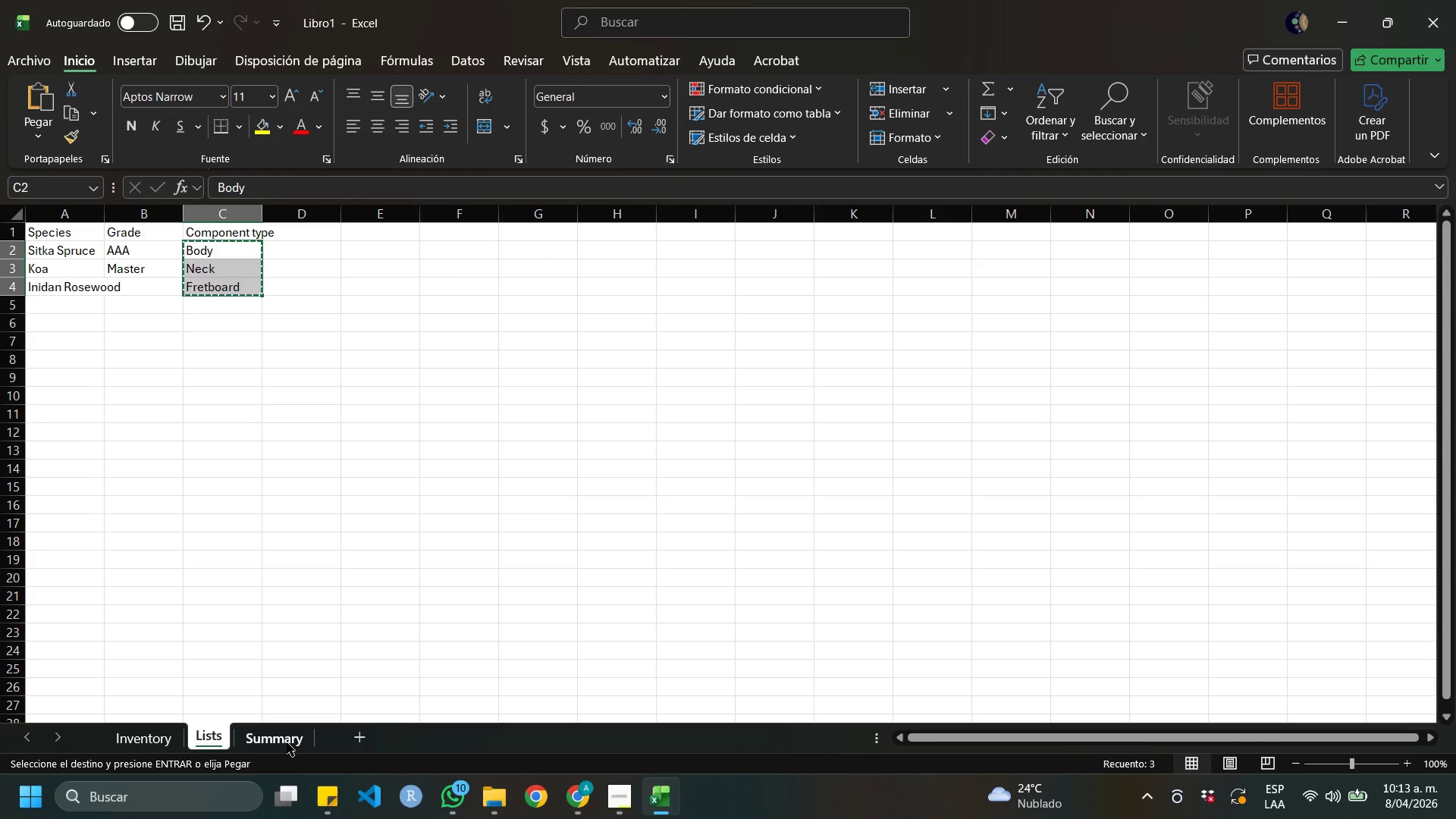 
left_click([285, 743])
 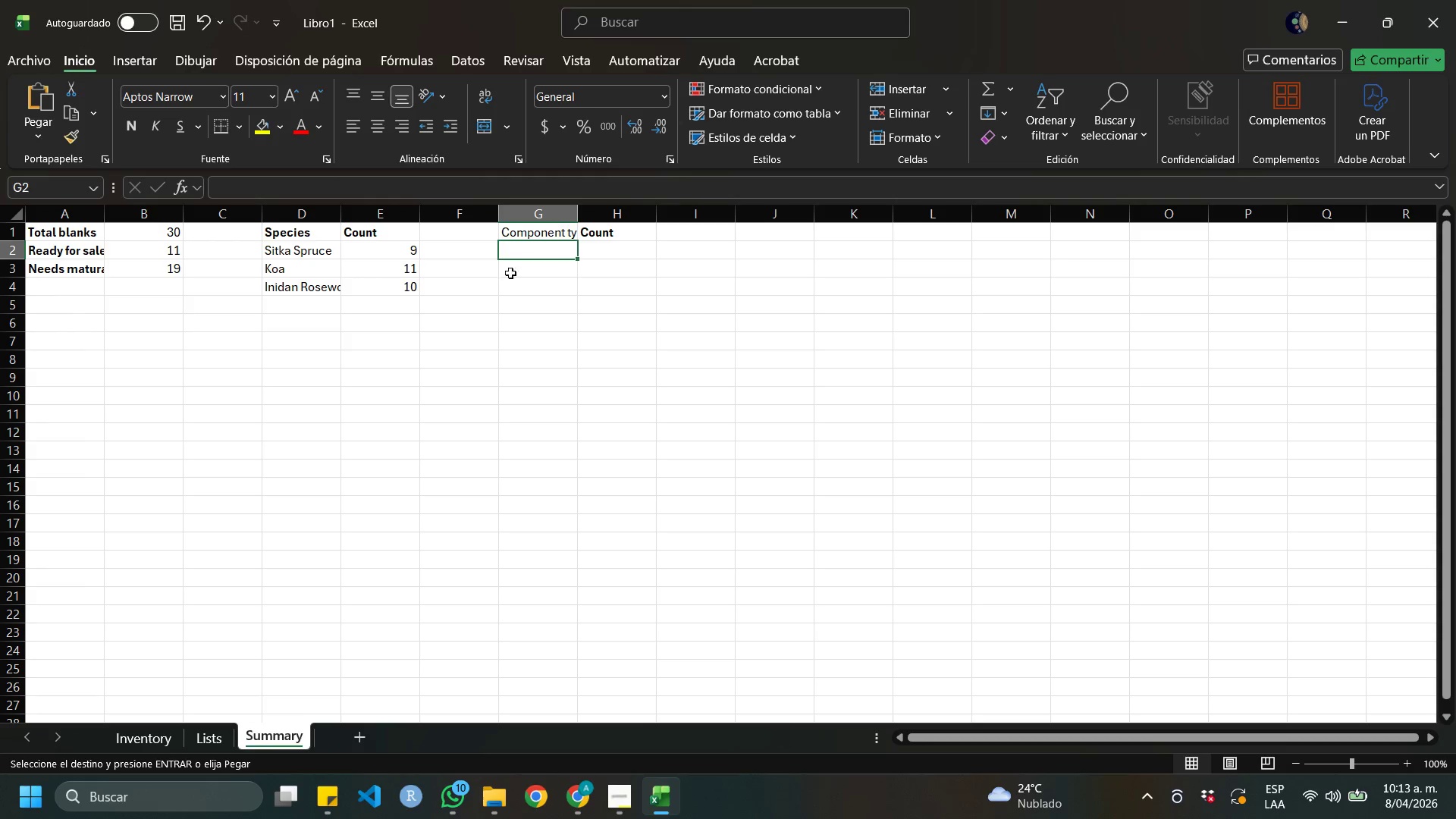 
key(Control+V)
 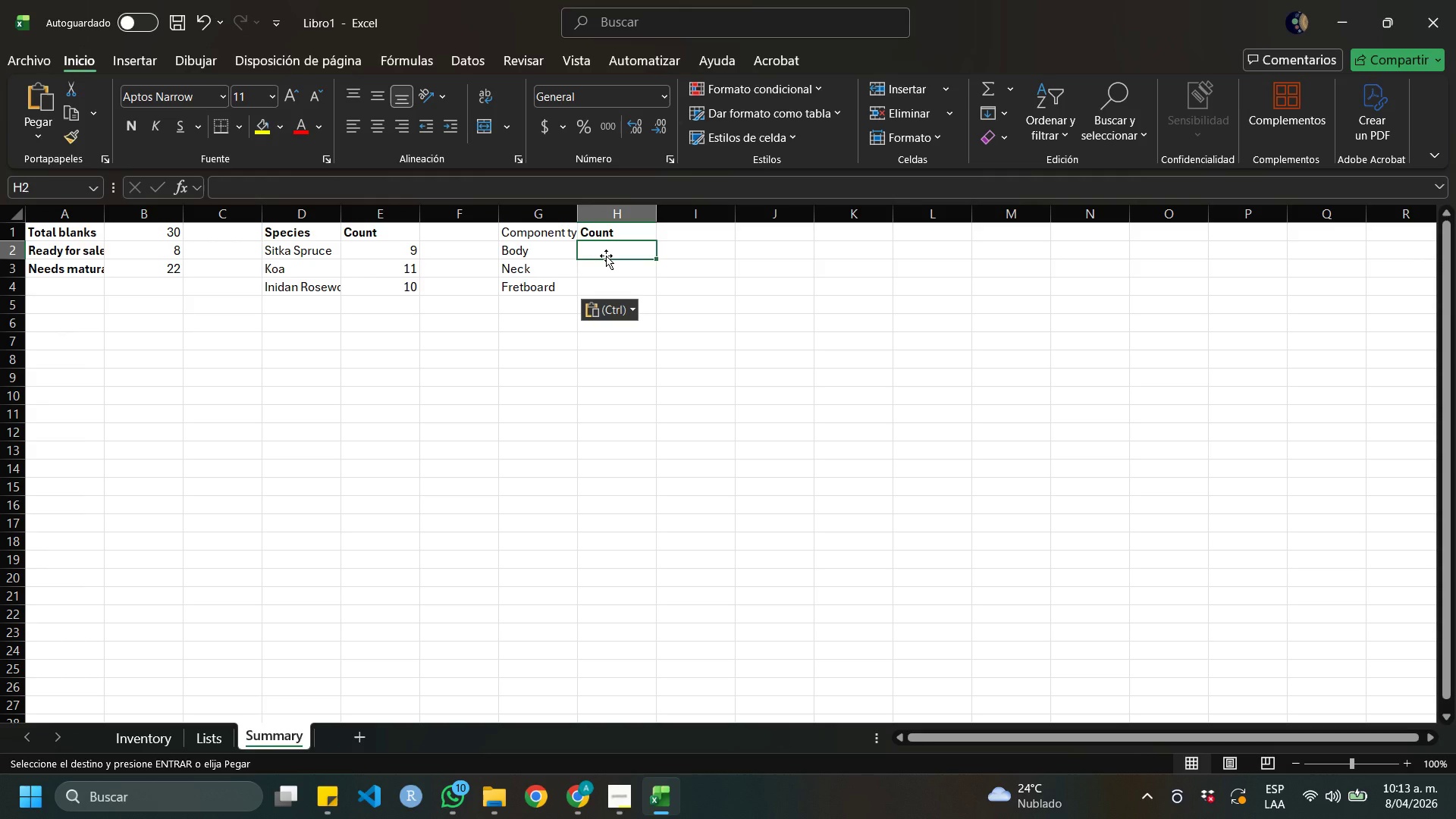 
type()con)
 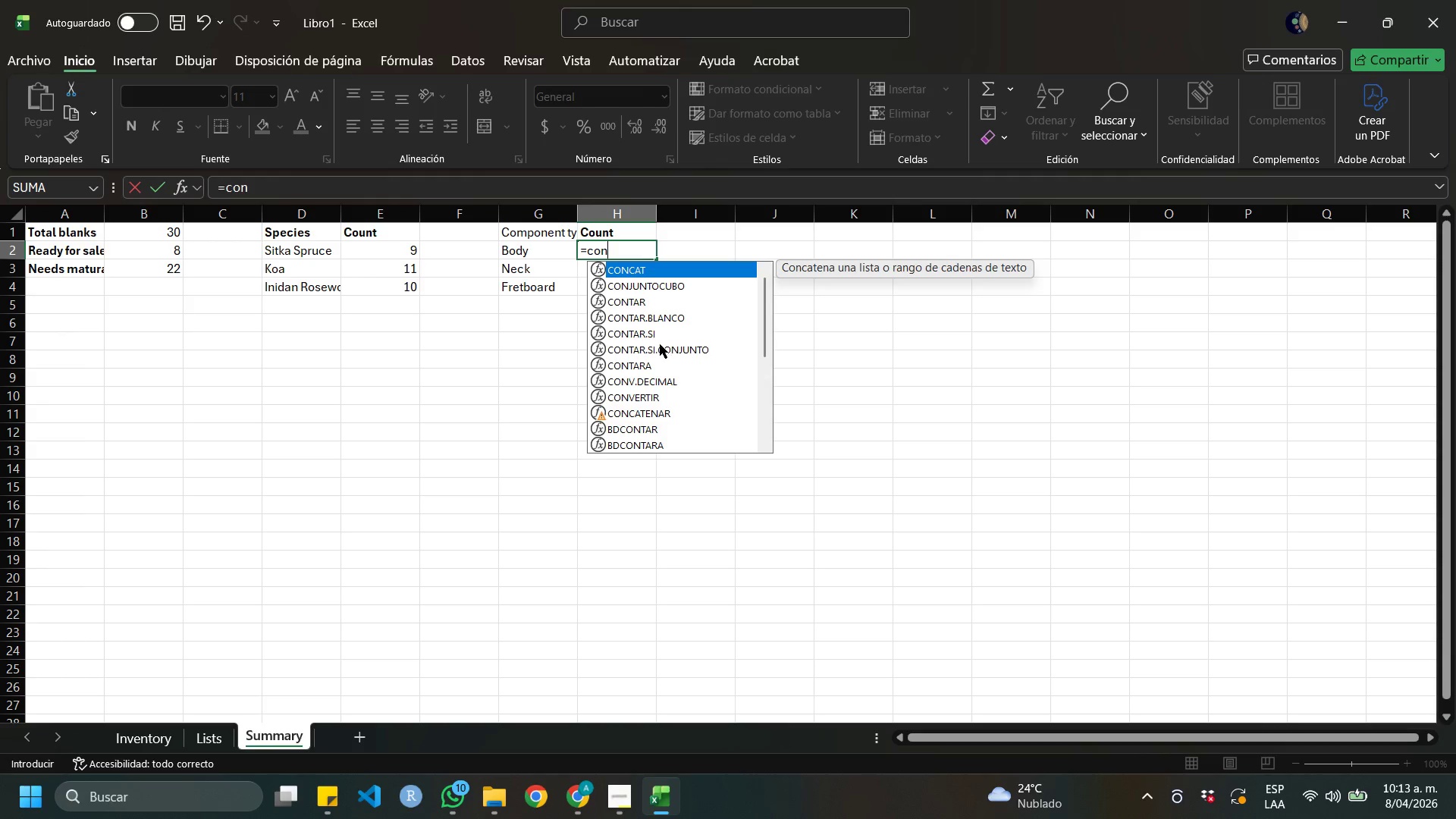 
left_click([648, 325])
 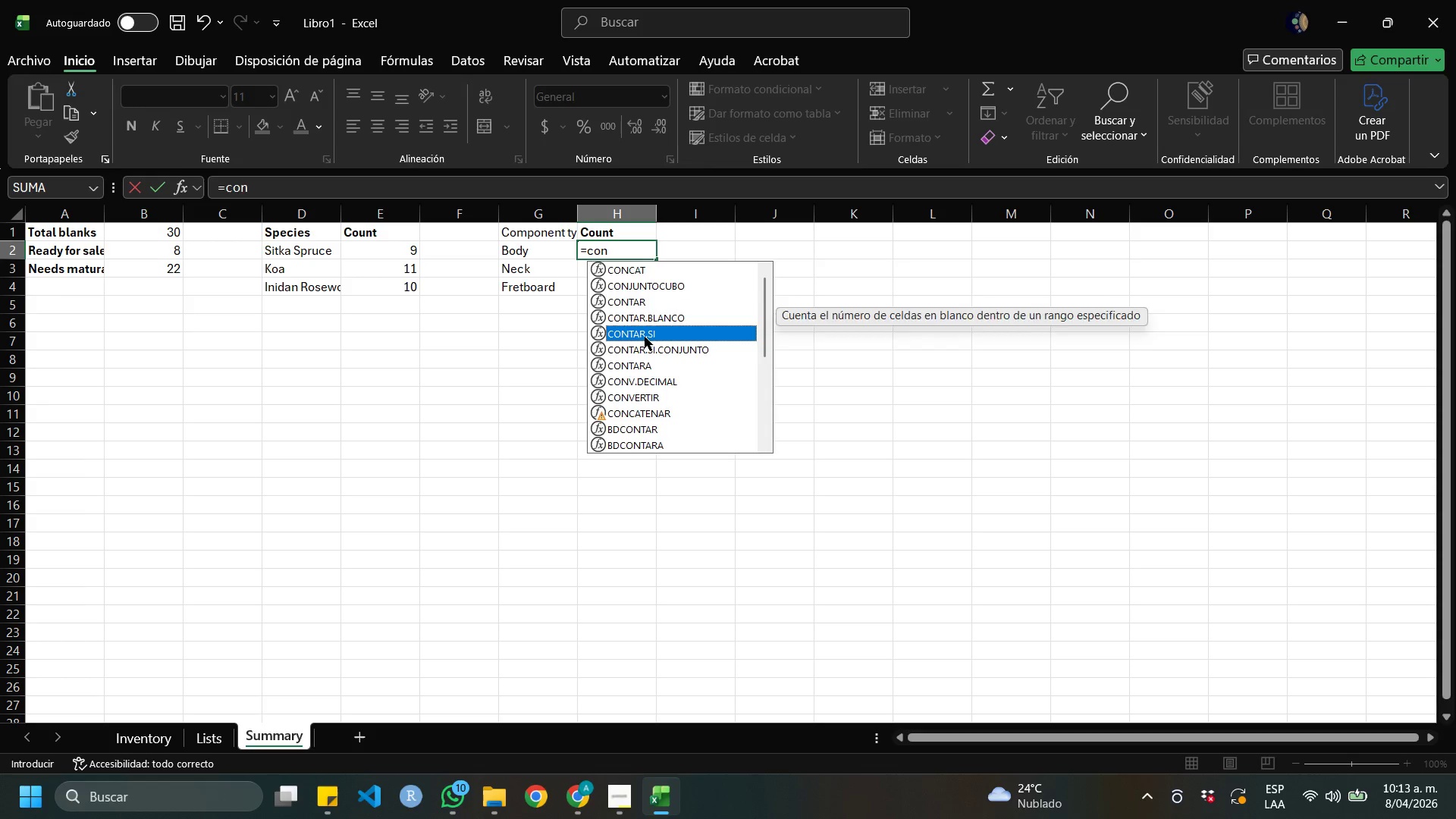 
double_click([645, 337])
 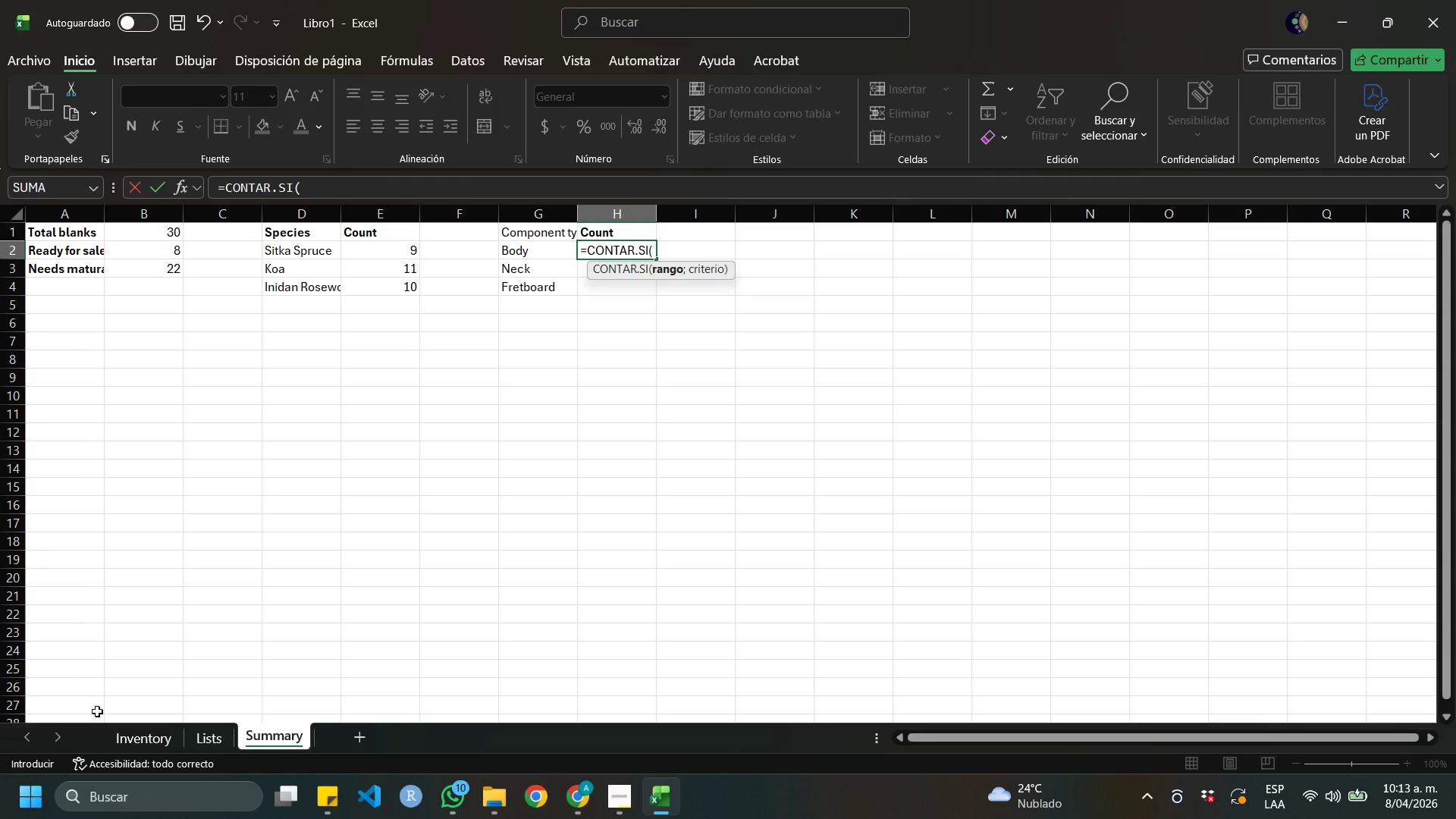 
left_click([136, 731])
 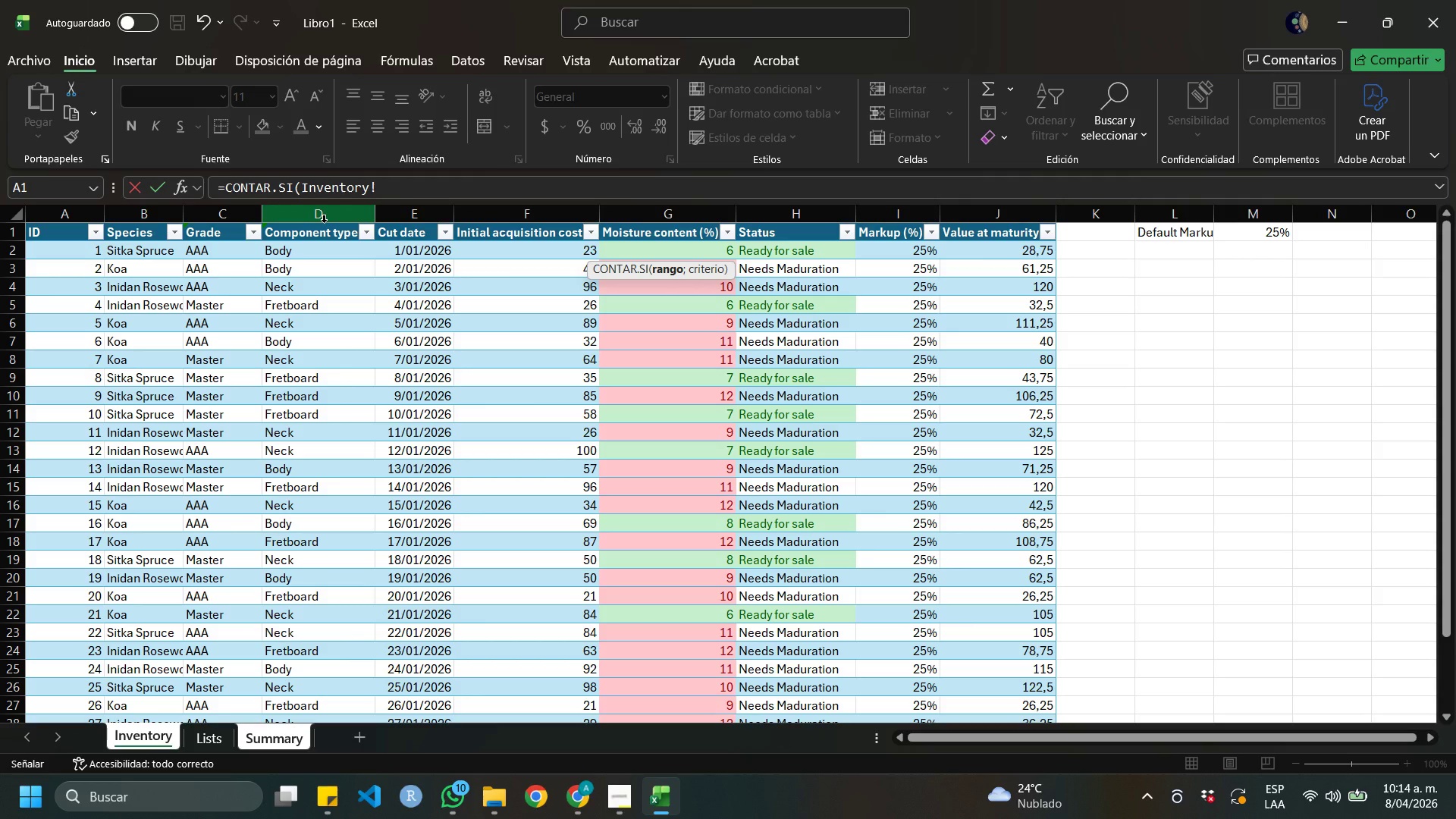 
left_click([325, 221])
 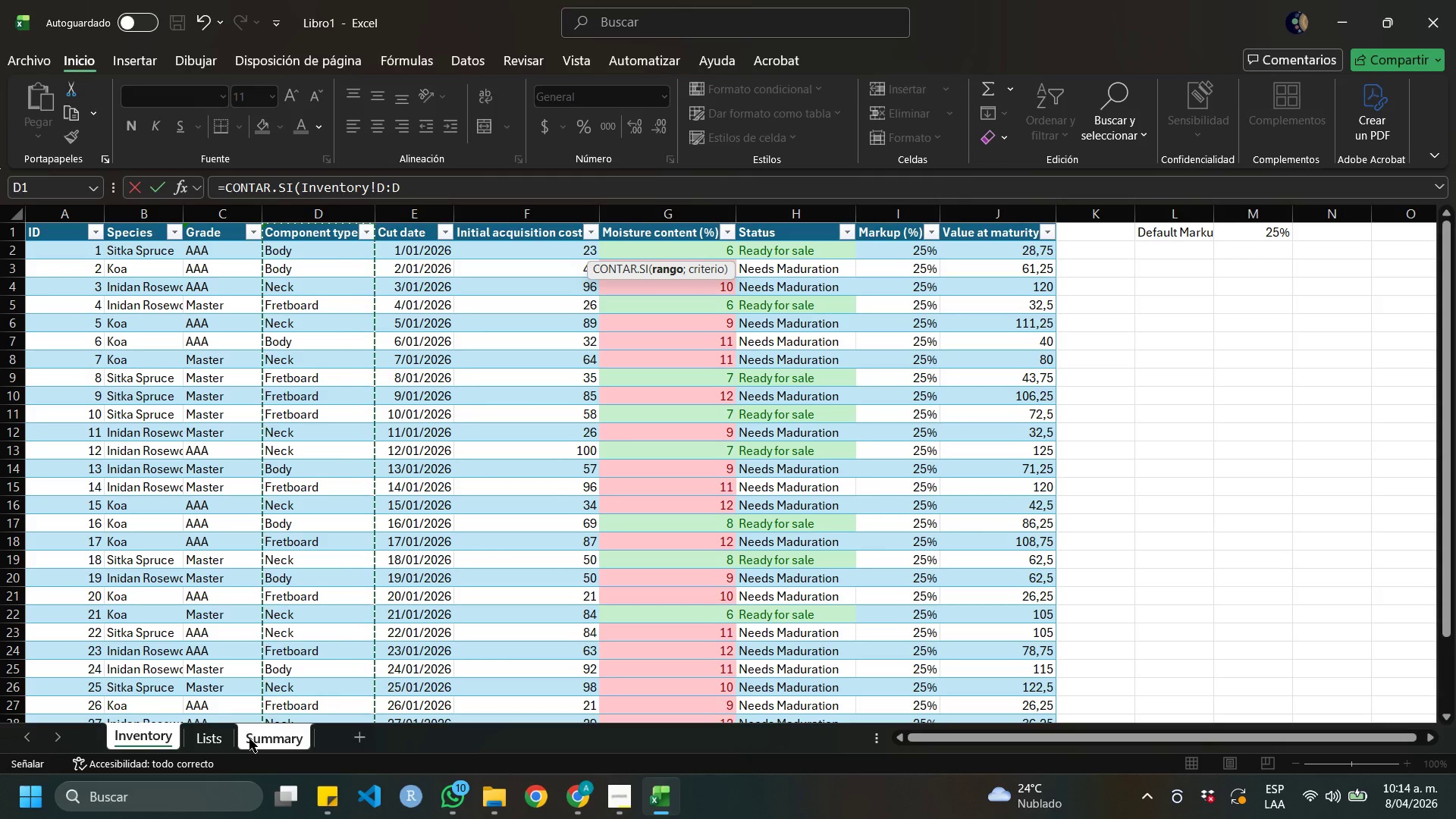 
key(Shift+ShiftRight)
 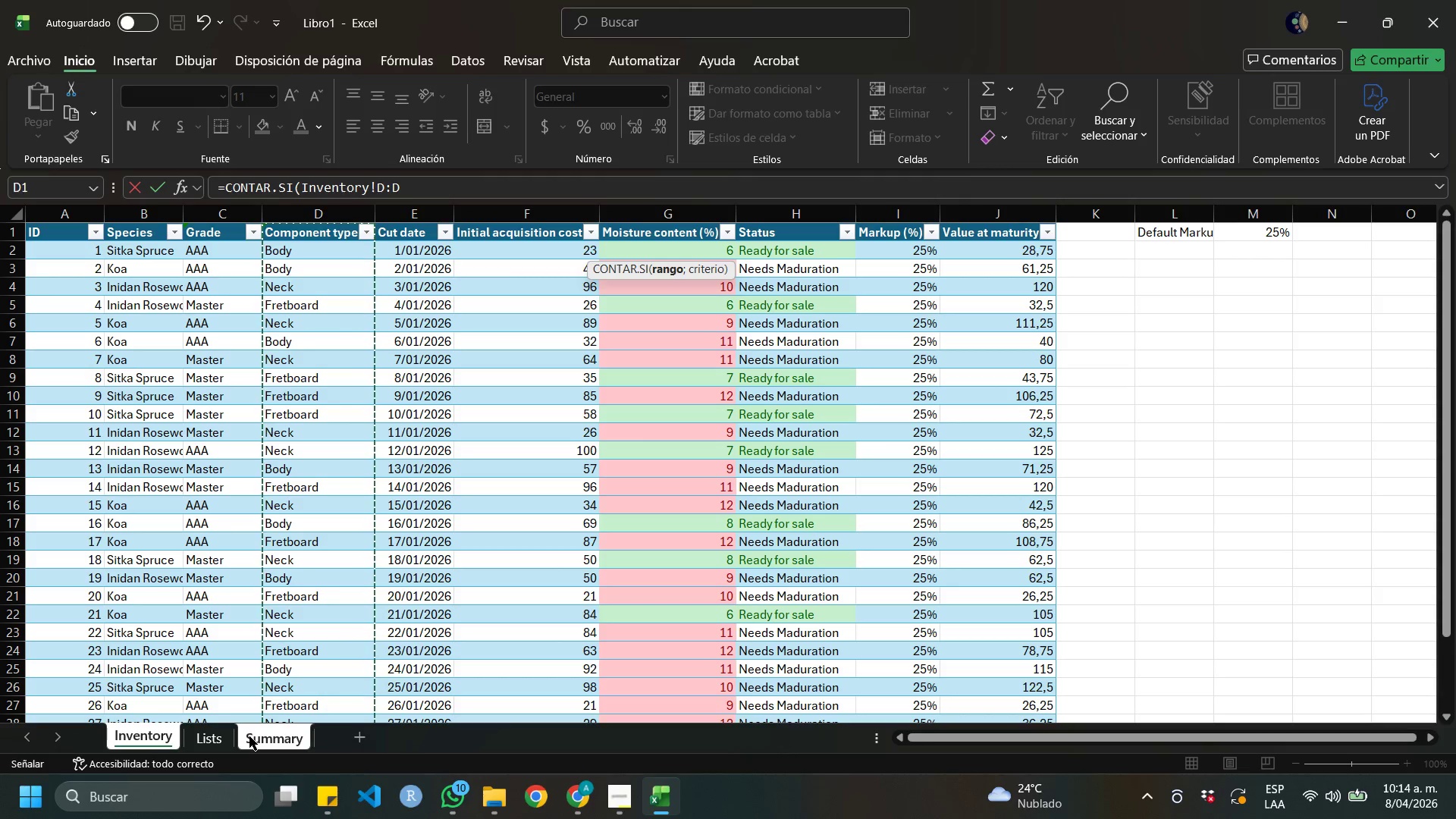 
key(Shift+Comma)
 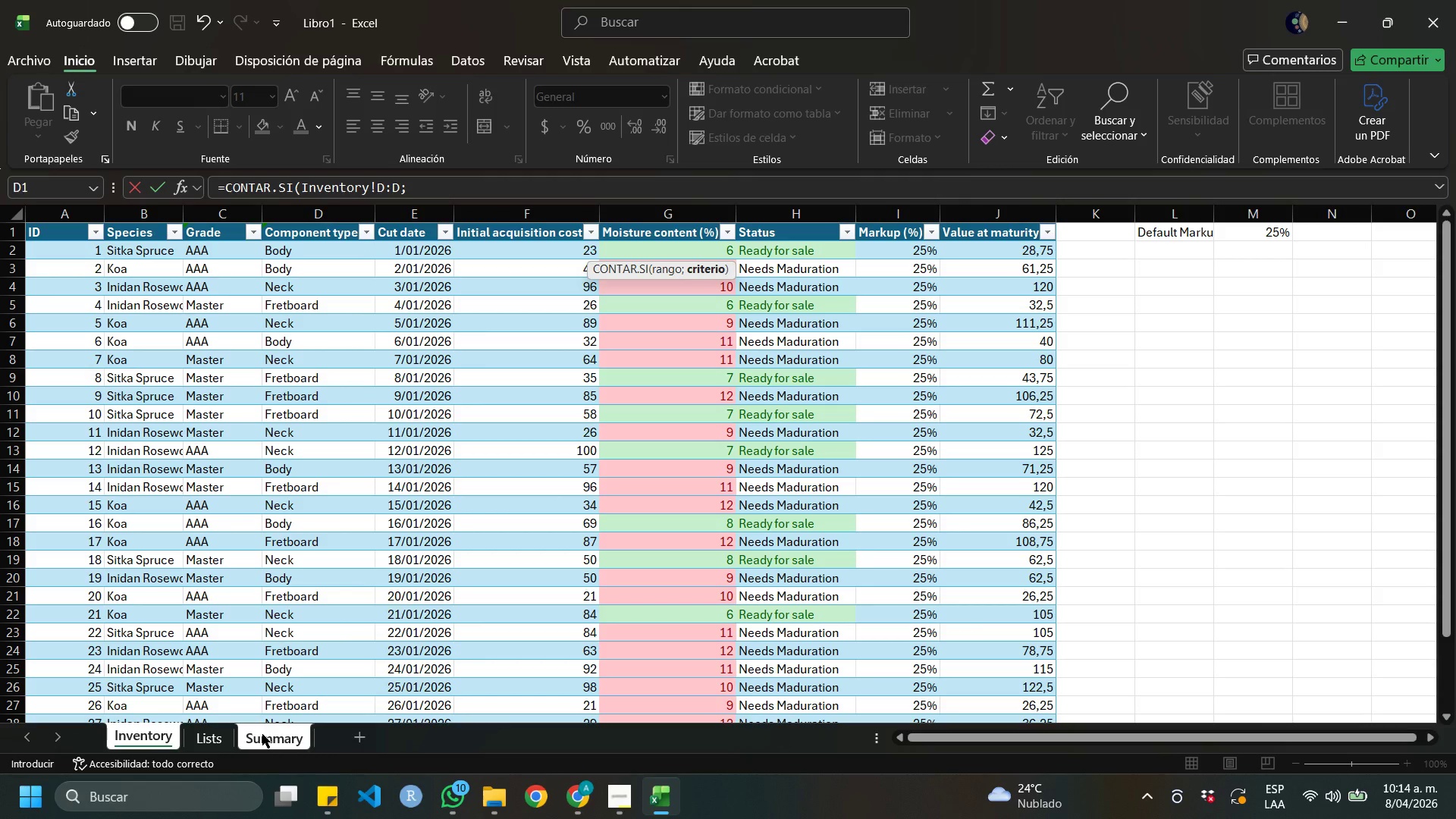 
left_click([262, 737])
 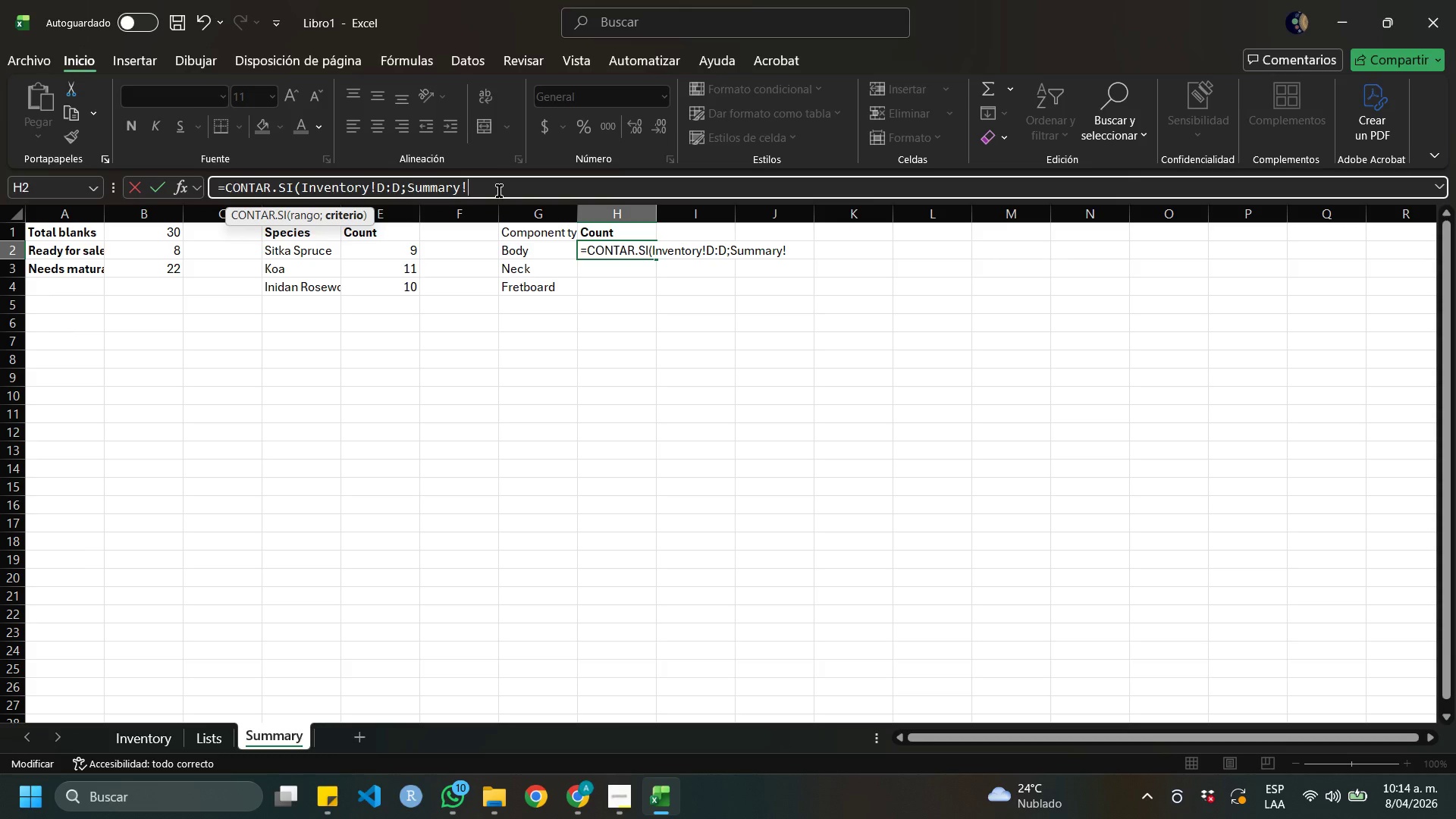 
key(Backspace)
 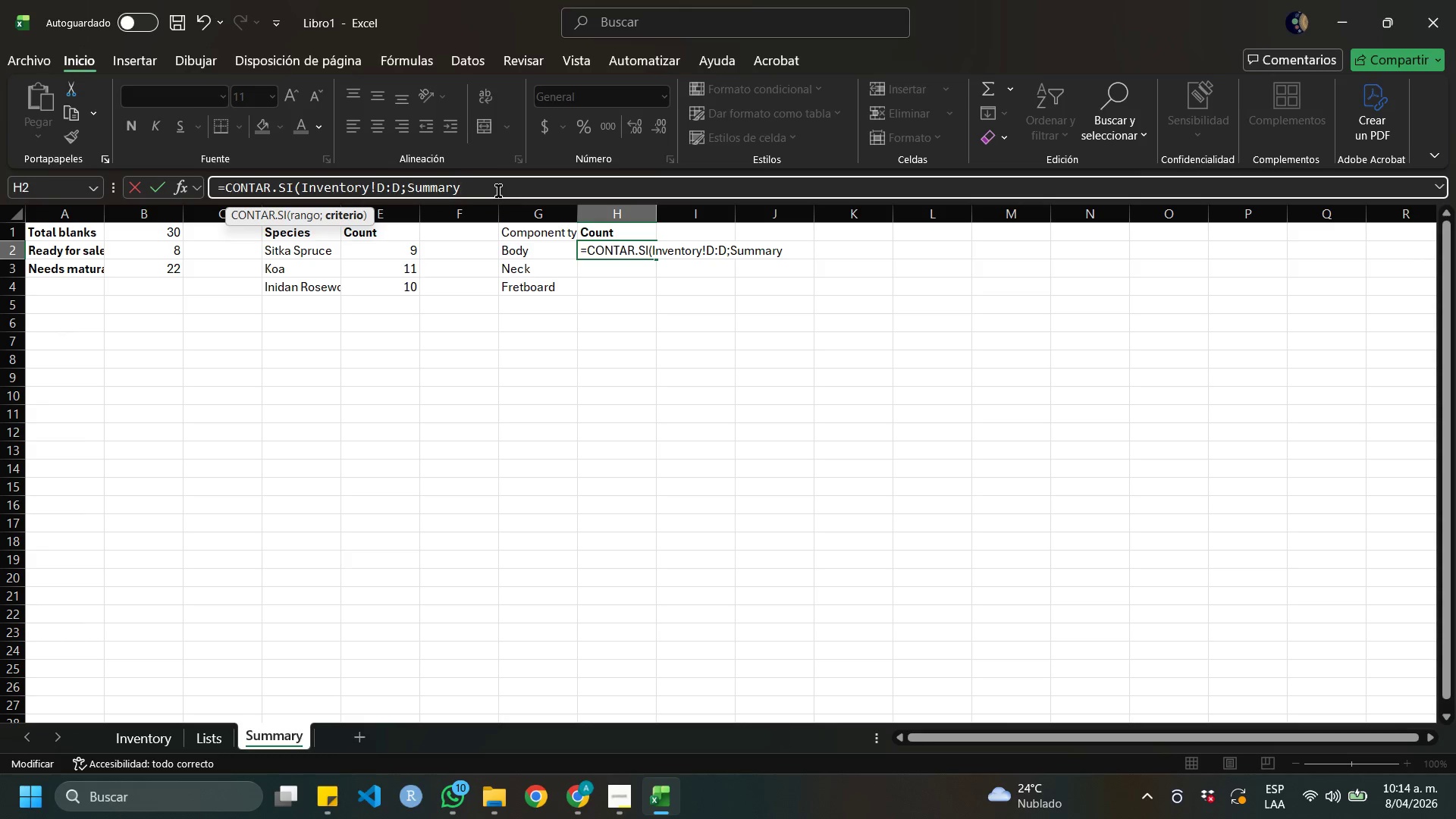 
key(Backspace)
 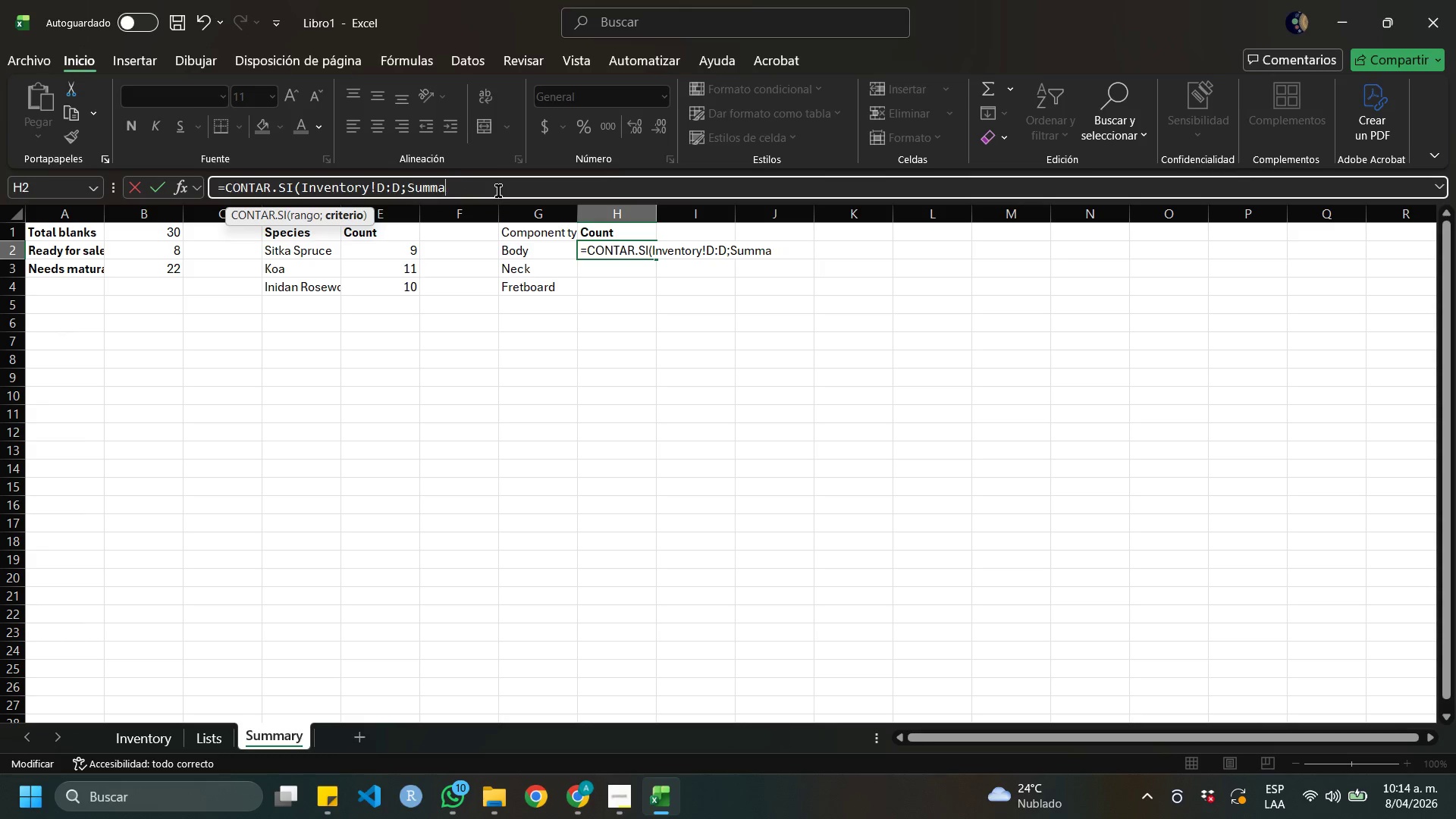 
key(Backspace)
 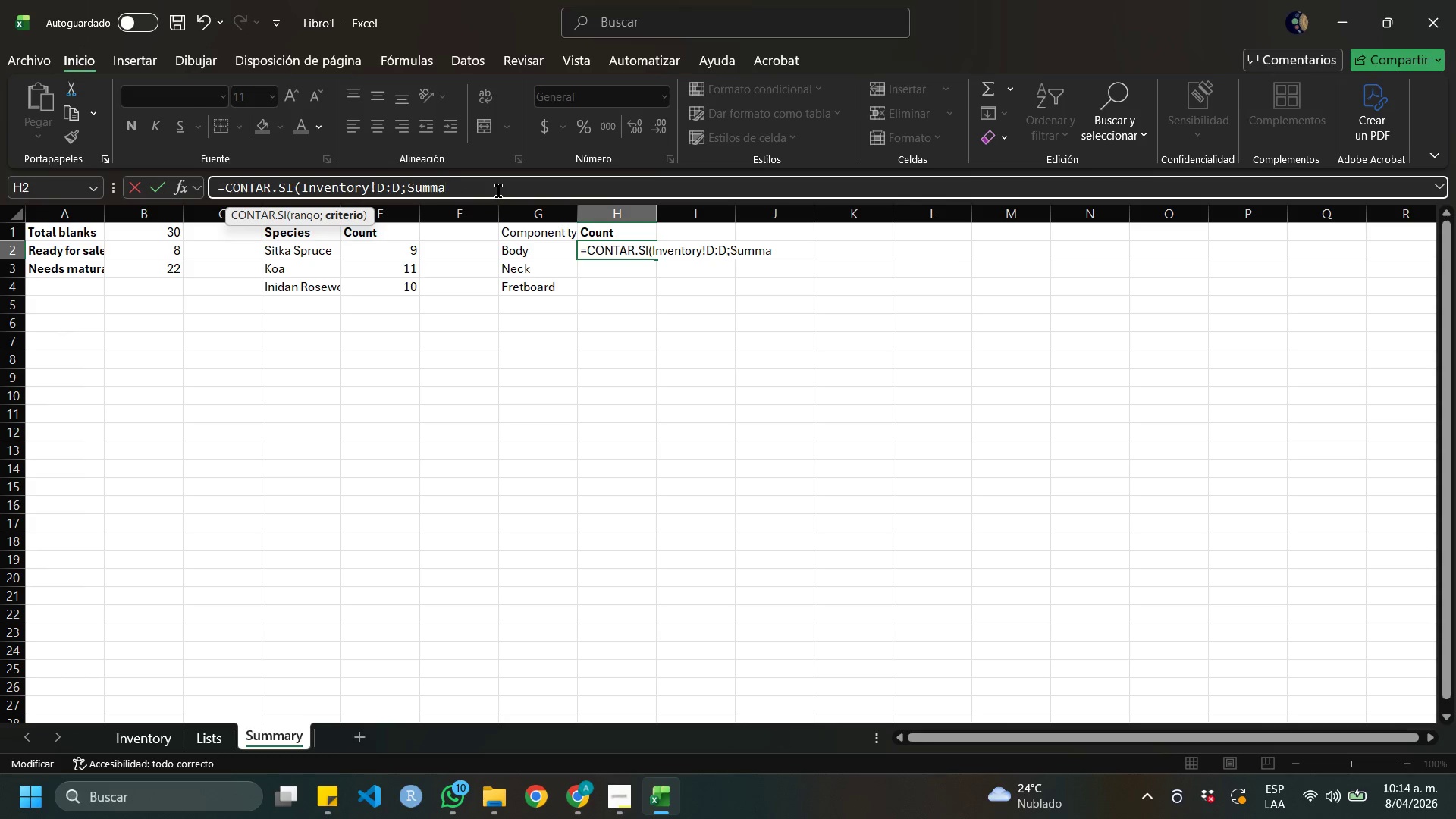 
key(Backspace)
 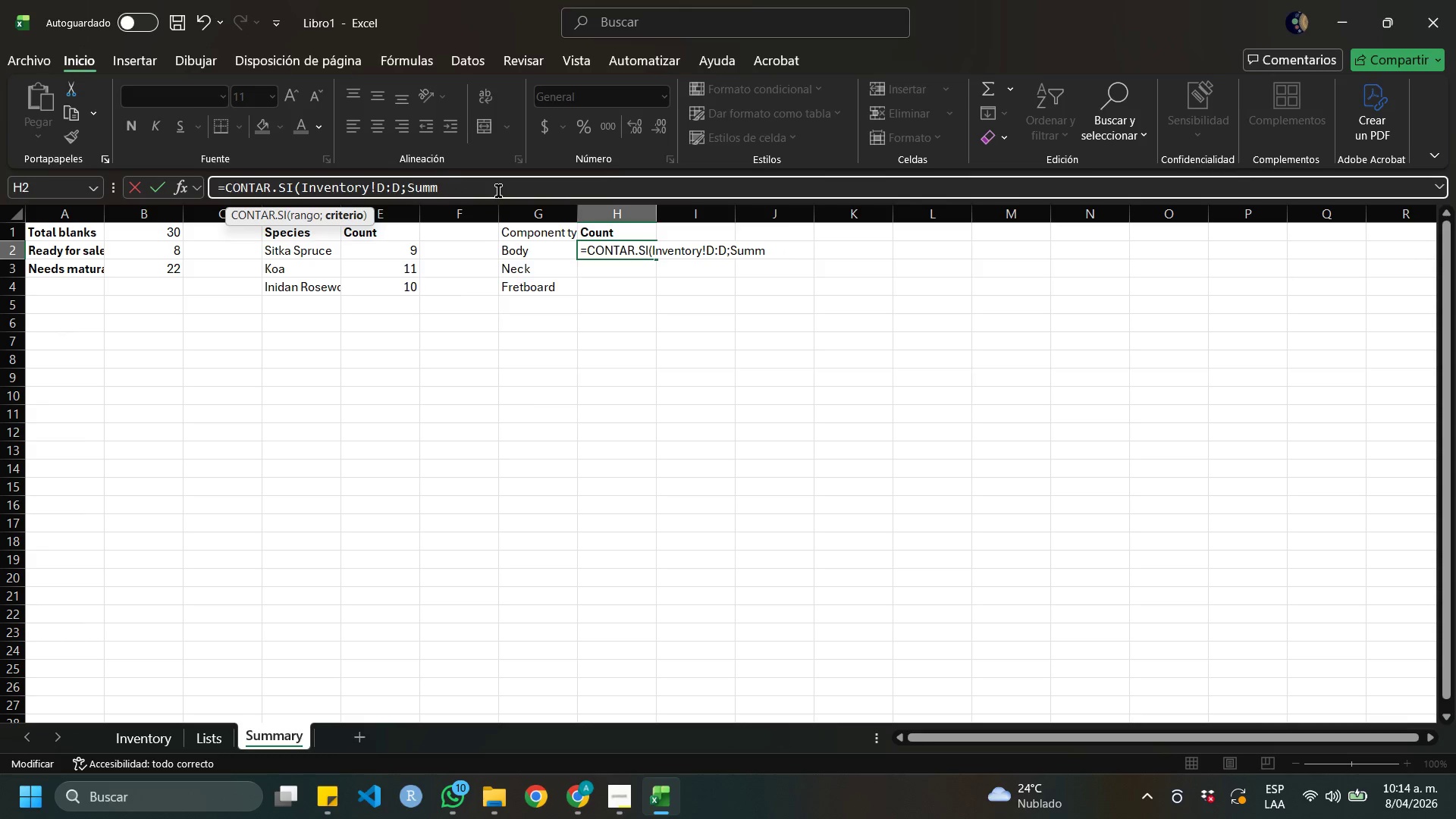 
key(Backspace)
 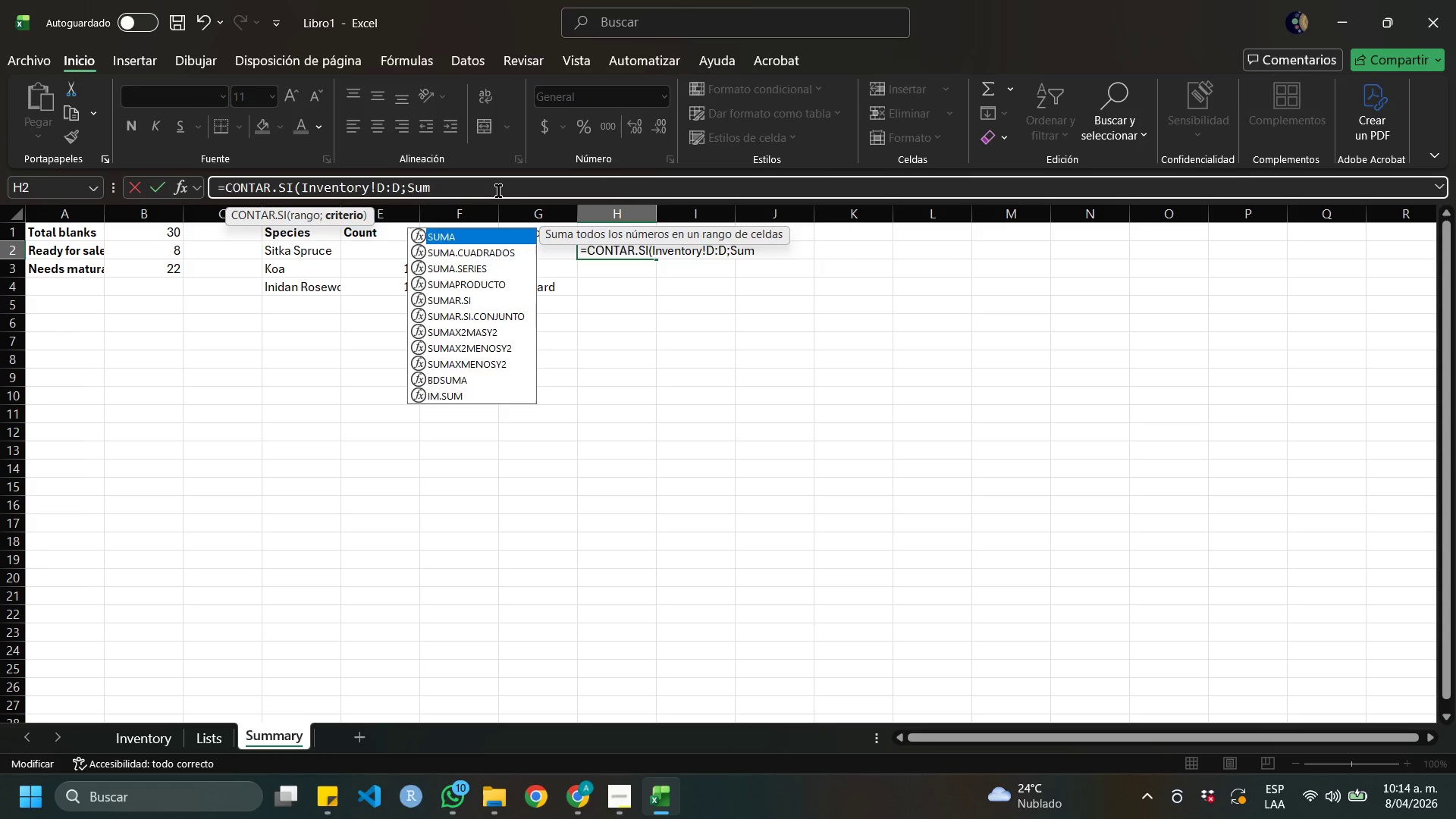 
key(Backspace)
 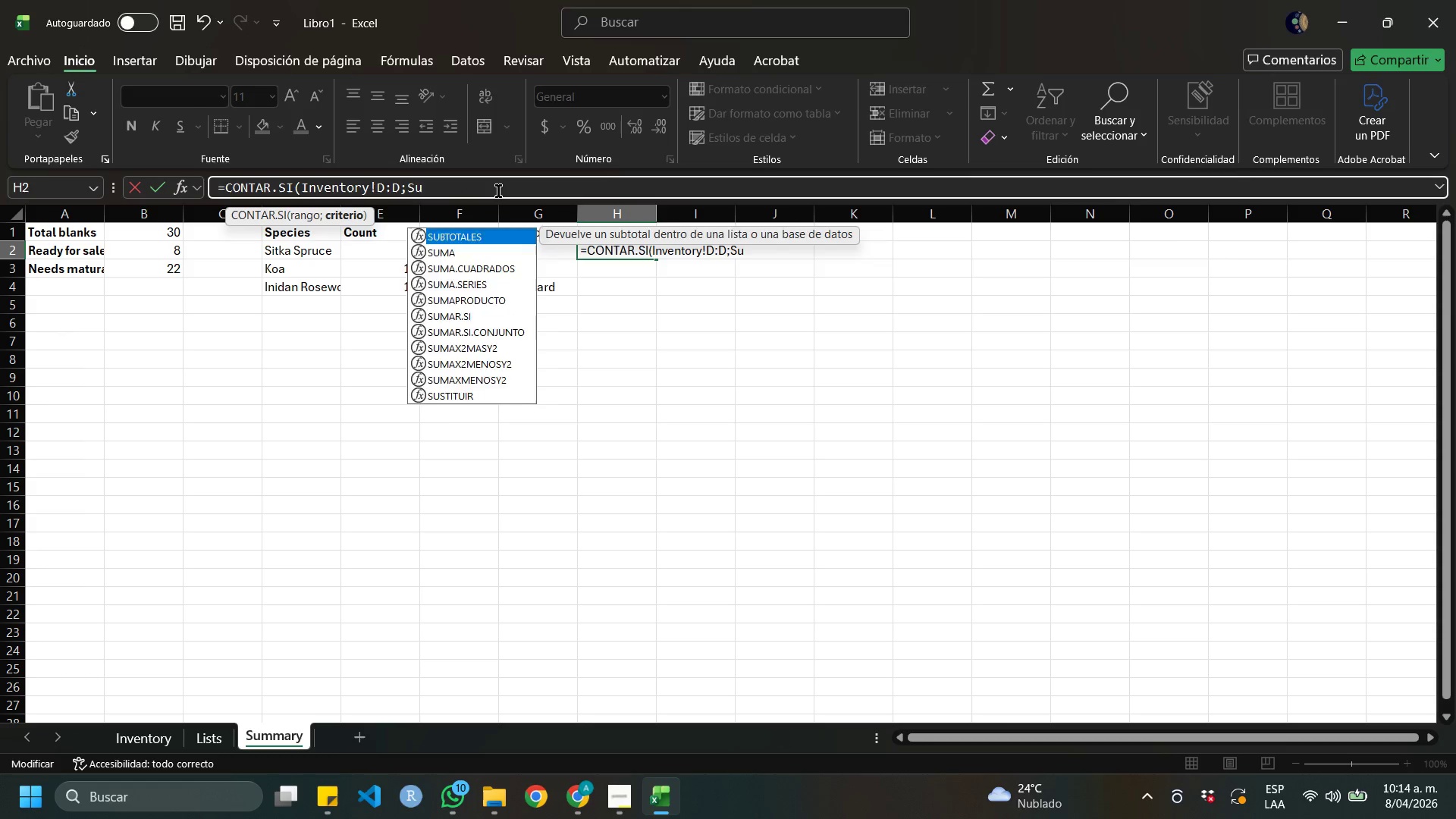 
key(Backspace)
 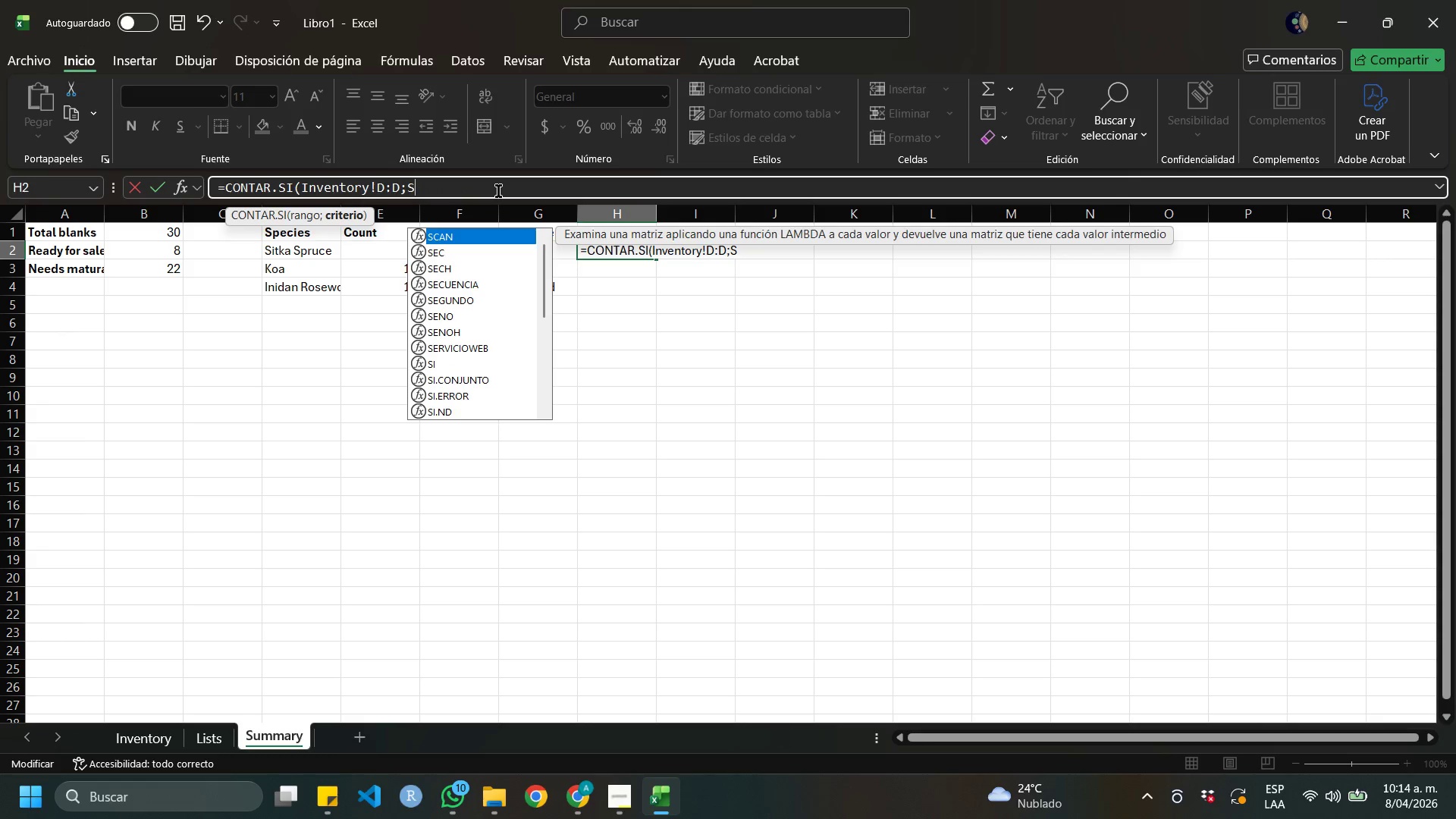 
key(Backspace)
 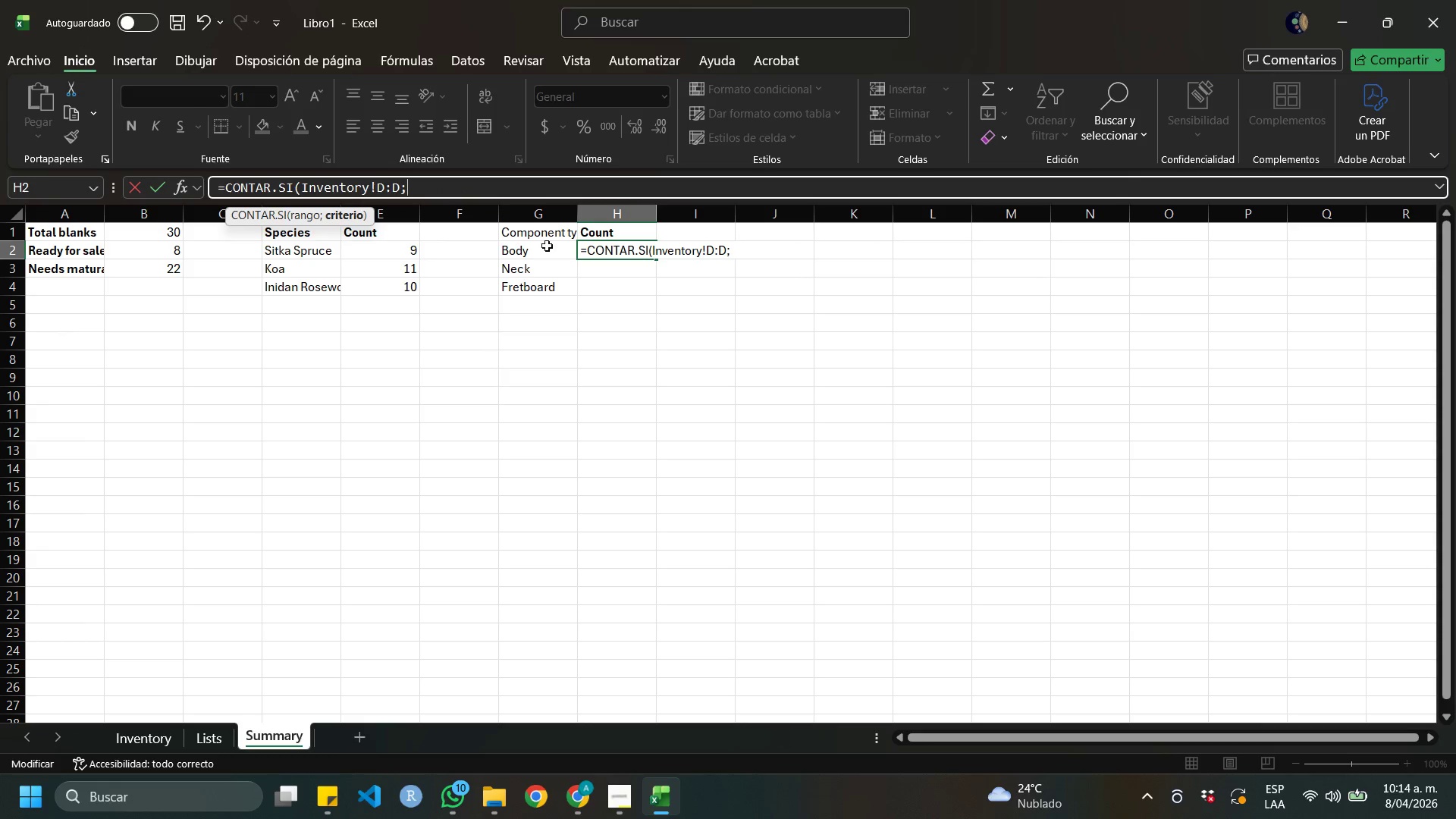 
left_click([547, 245])
 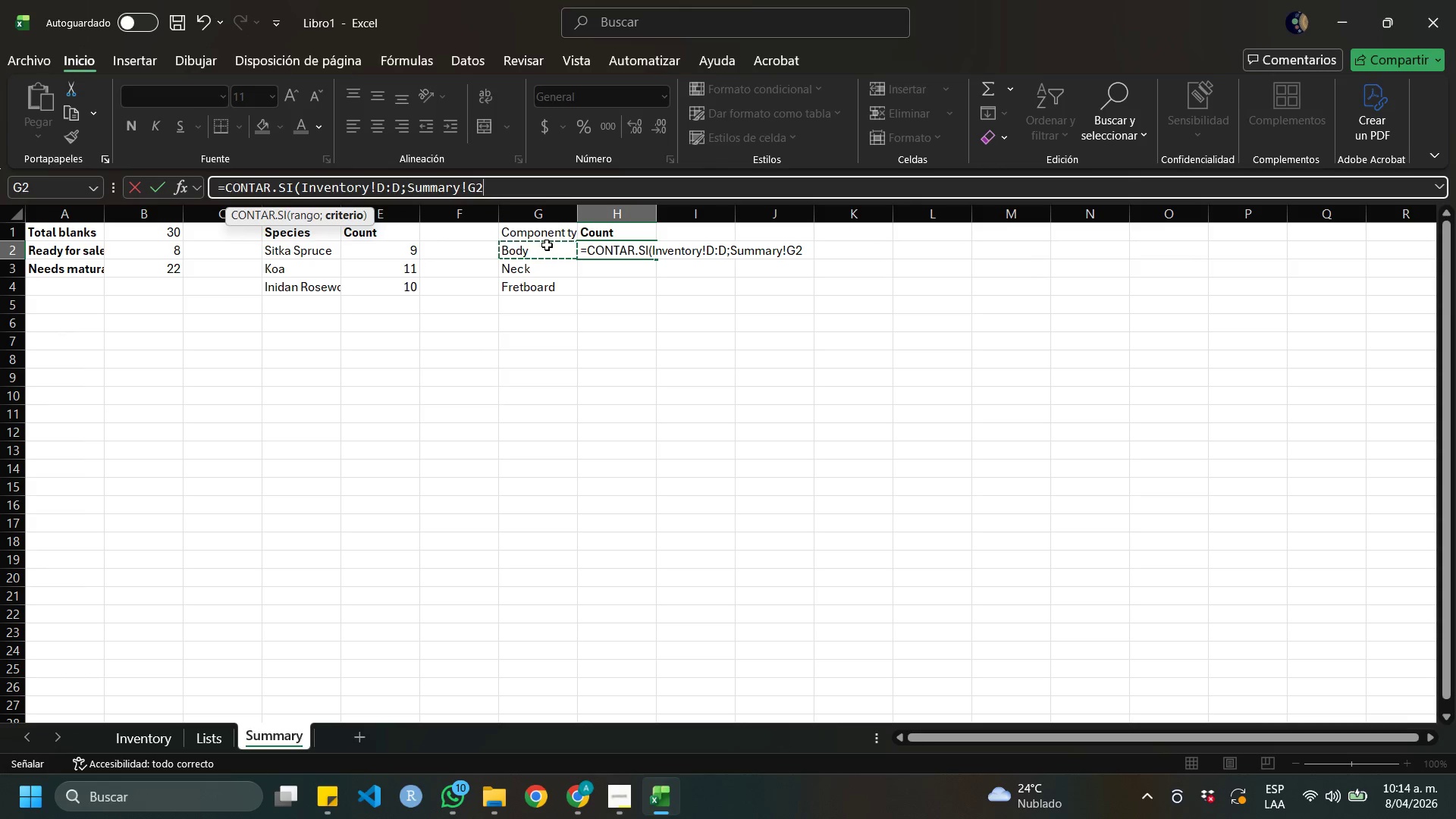 
key(Shift+9)
 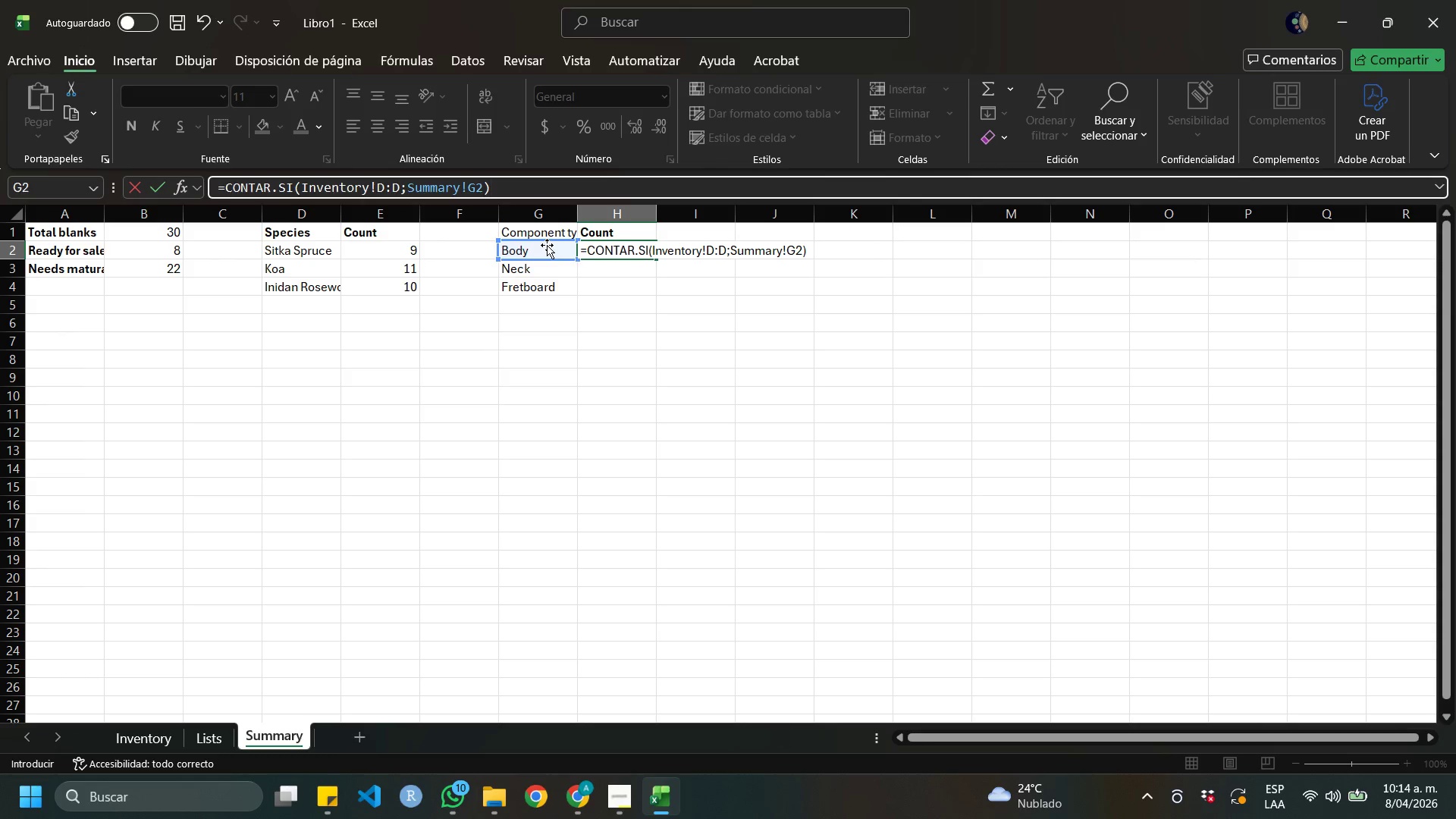 
key(Enter)
 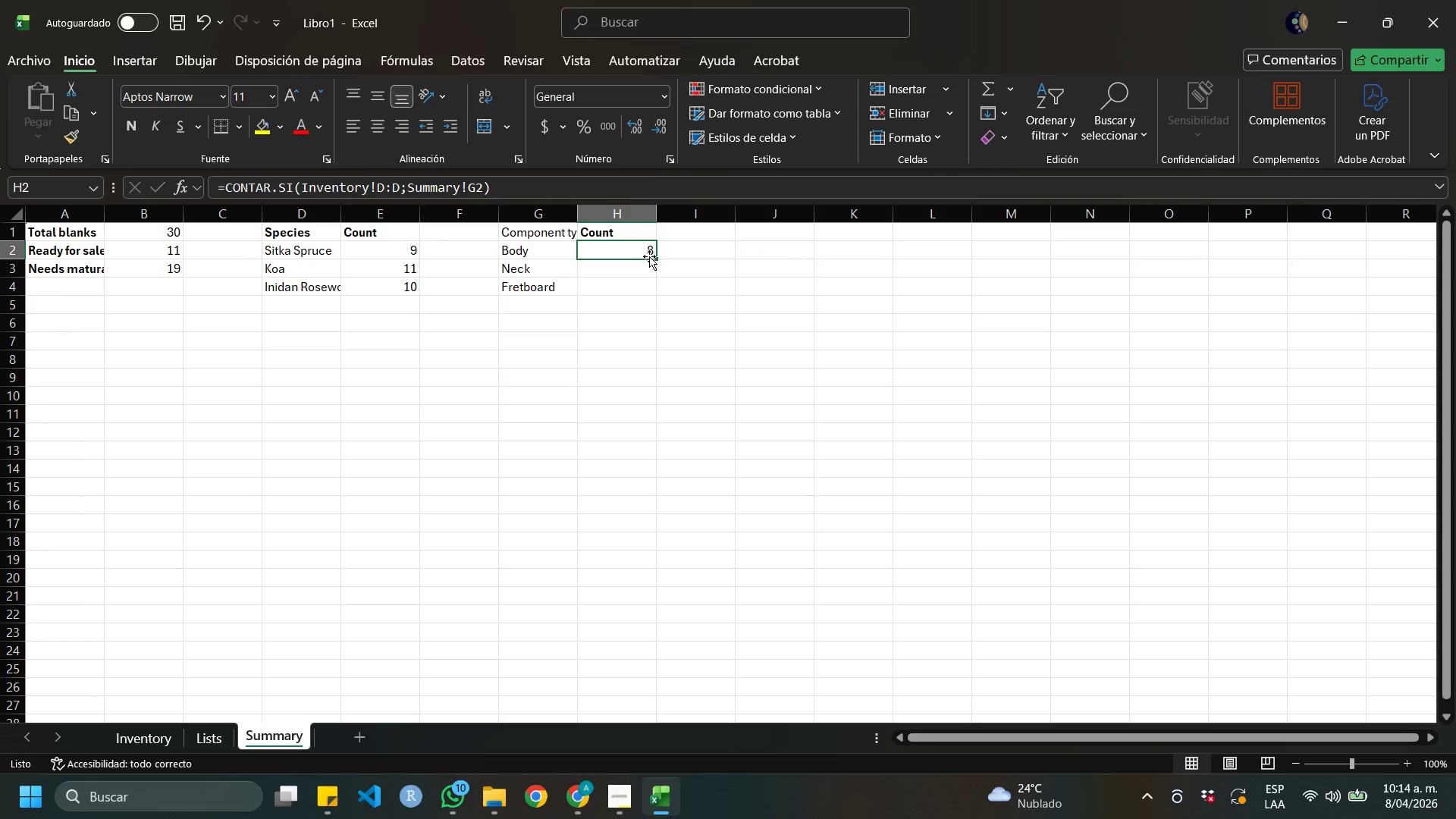 
left_click_drag(start_coordinate=[655, 258], to_coordinate=[645, 290])
 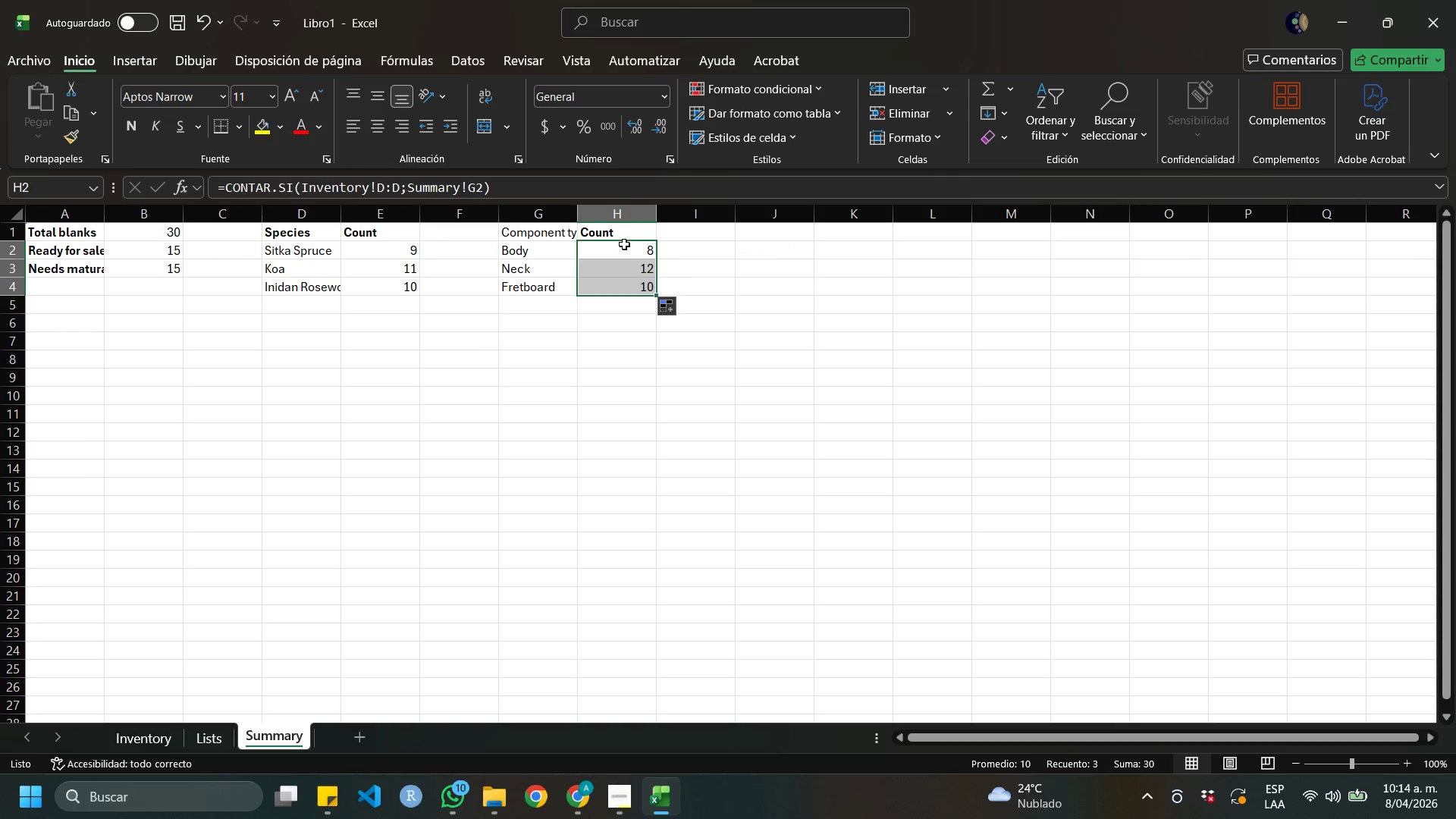 
left_click([622, 251])
 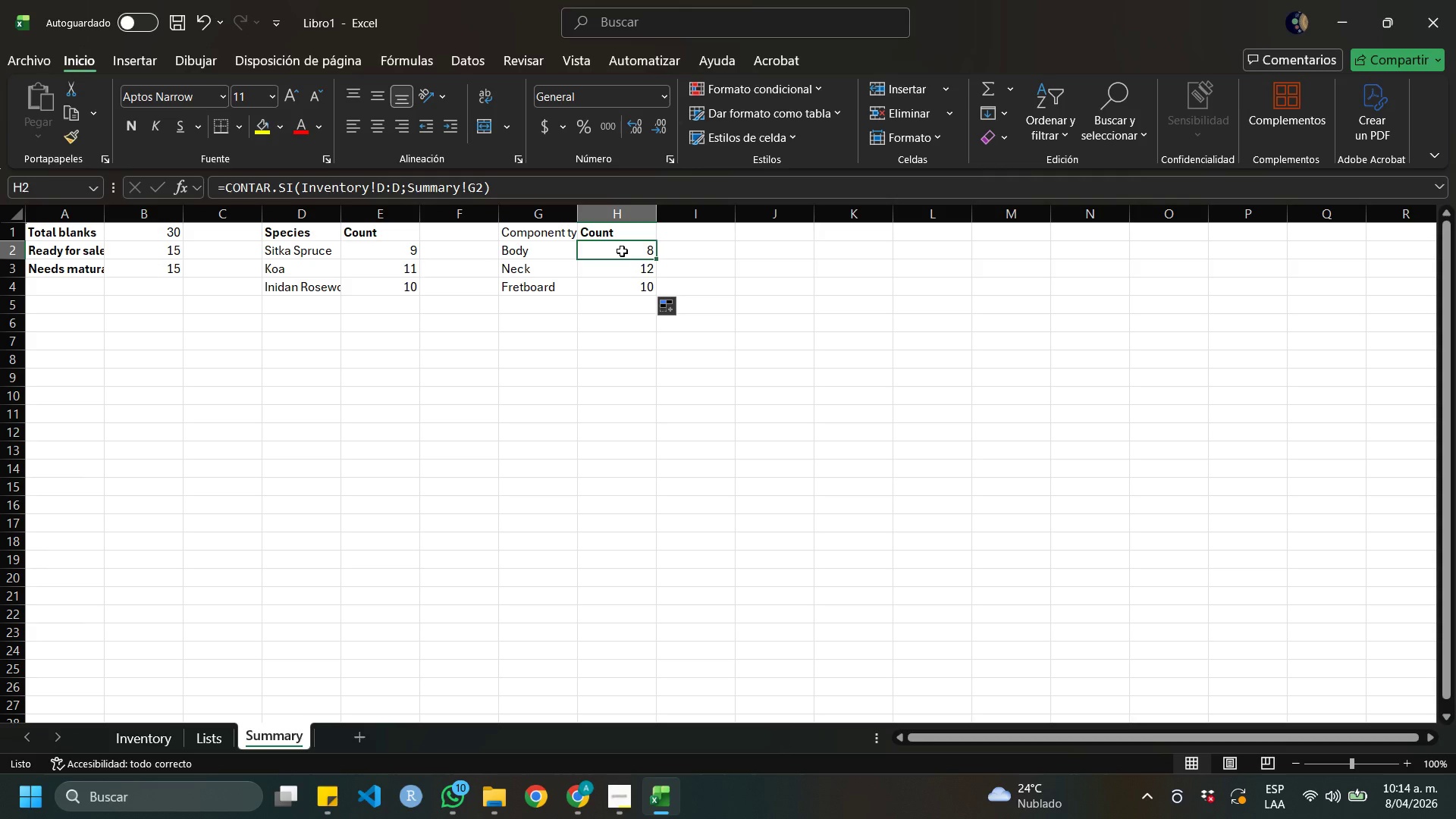 
wait(11.94)
 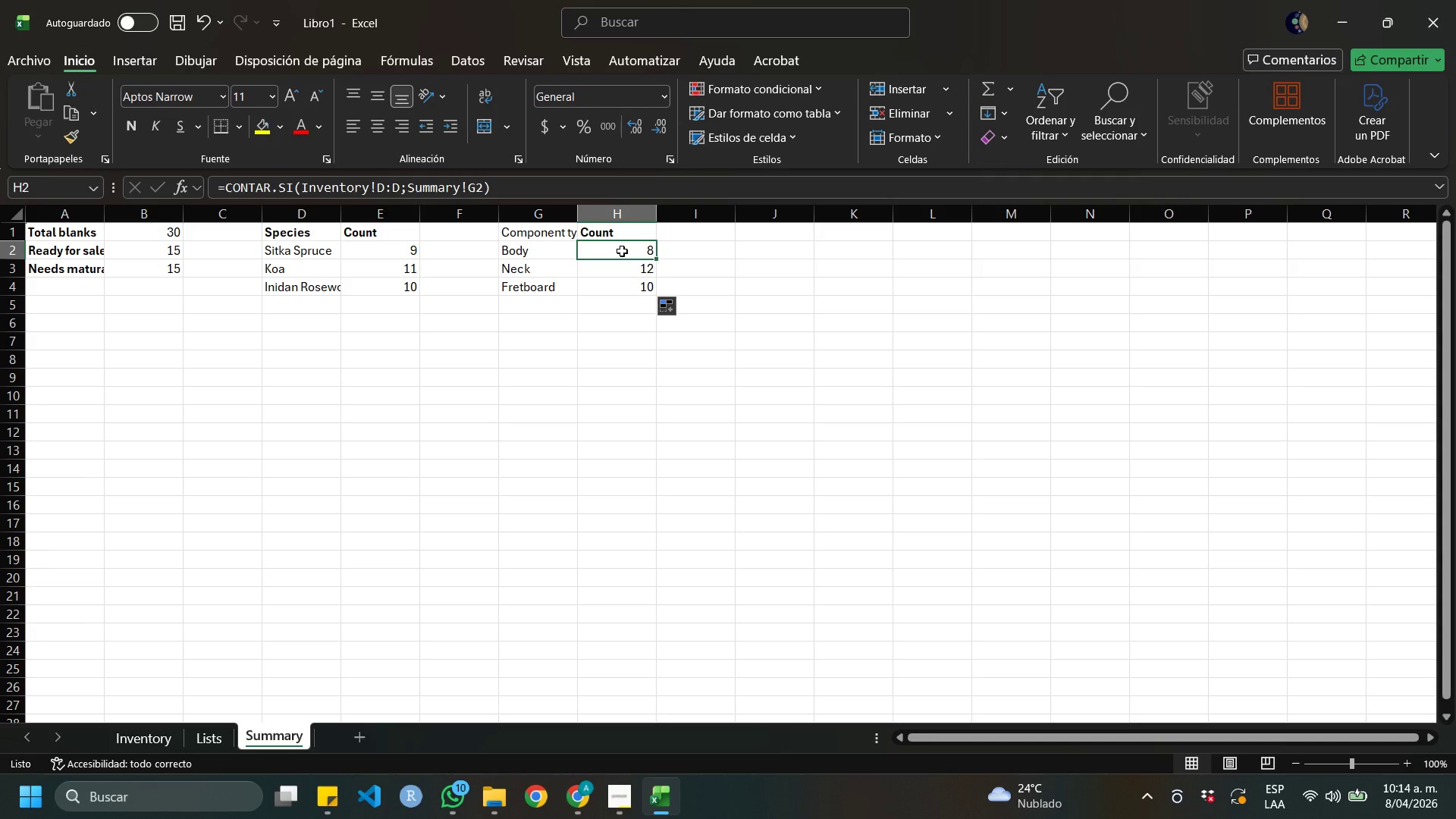 
left_click([467, 187])
 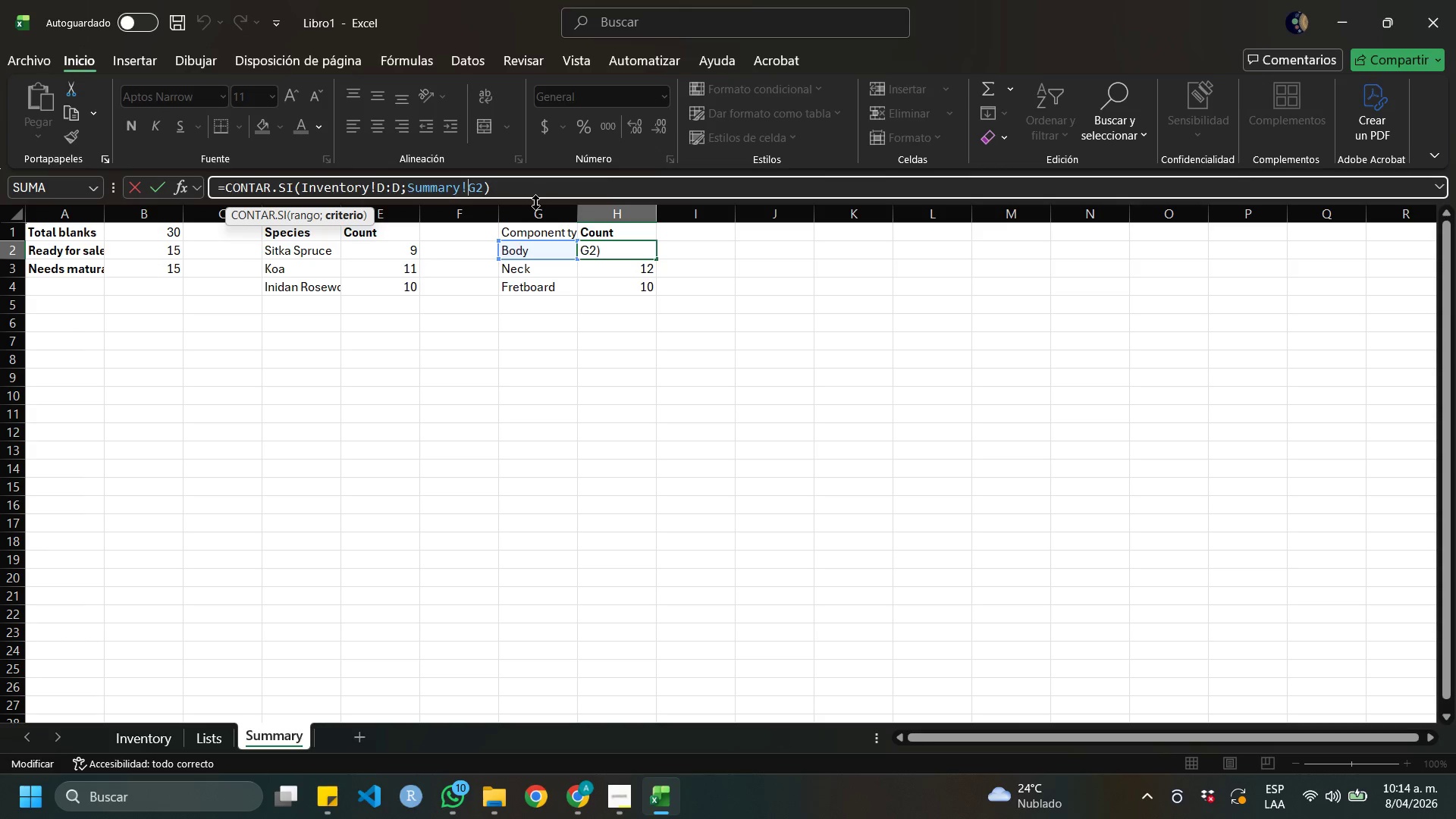 
key(Backspace)
 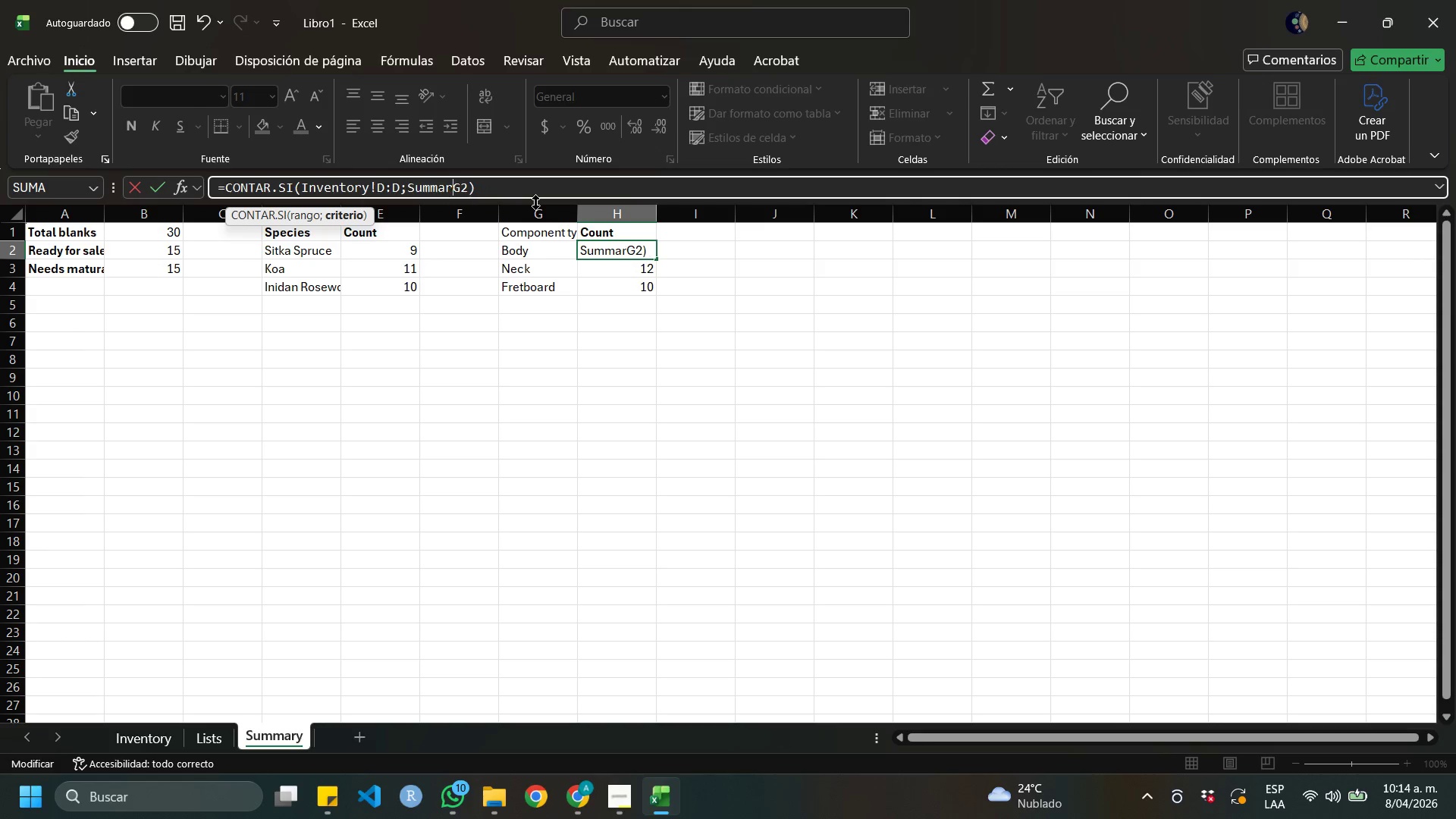 
key(Backspace)
 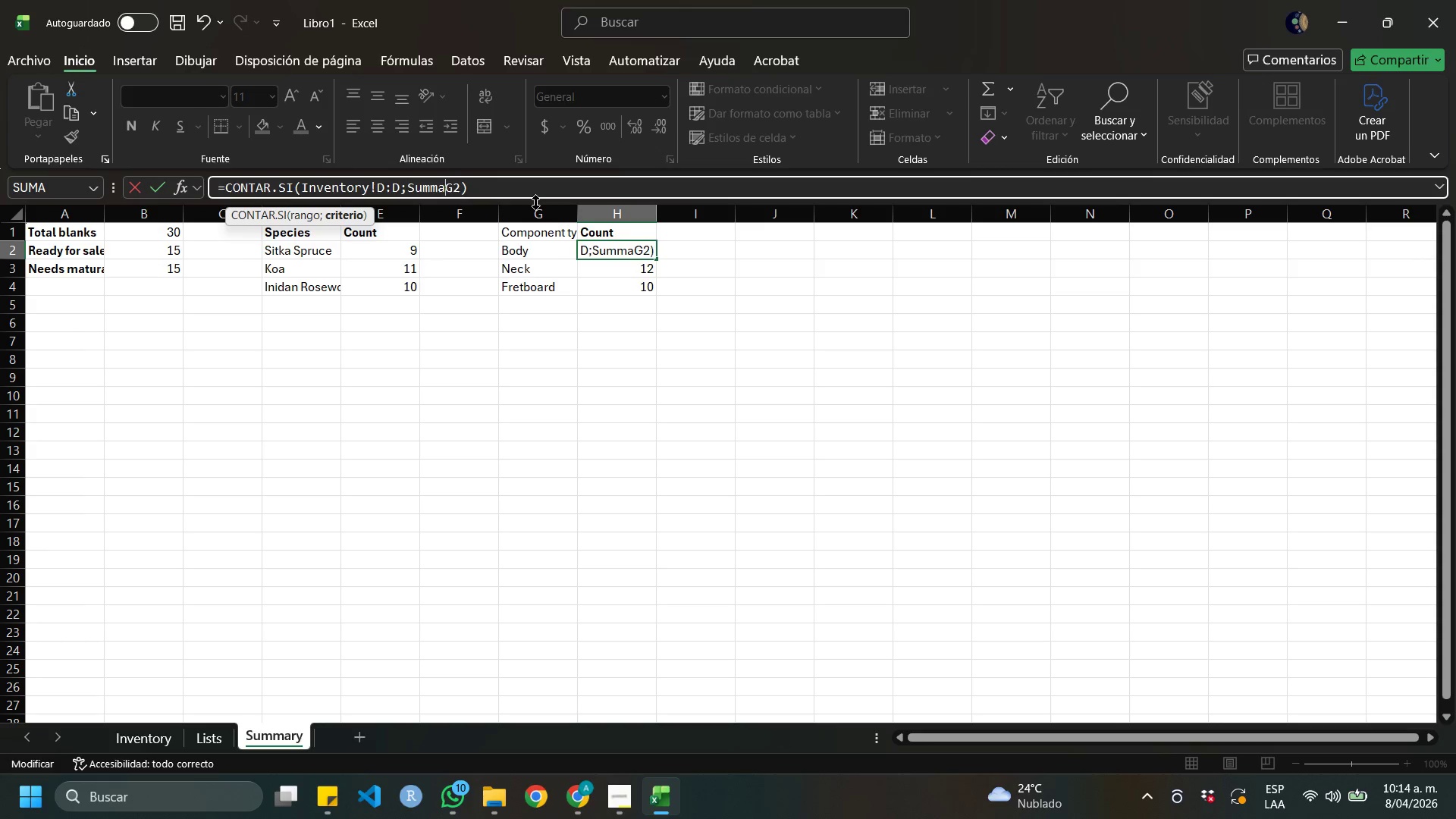 
key(Backspace)
 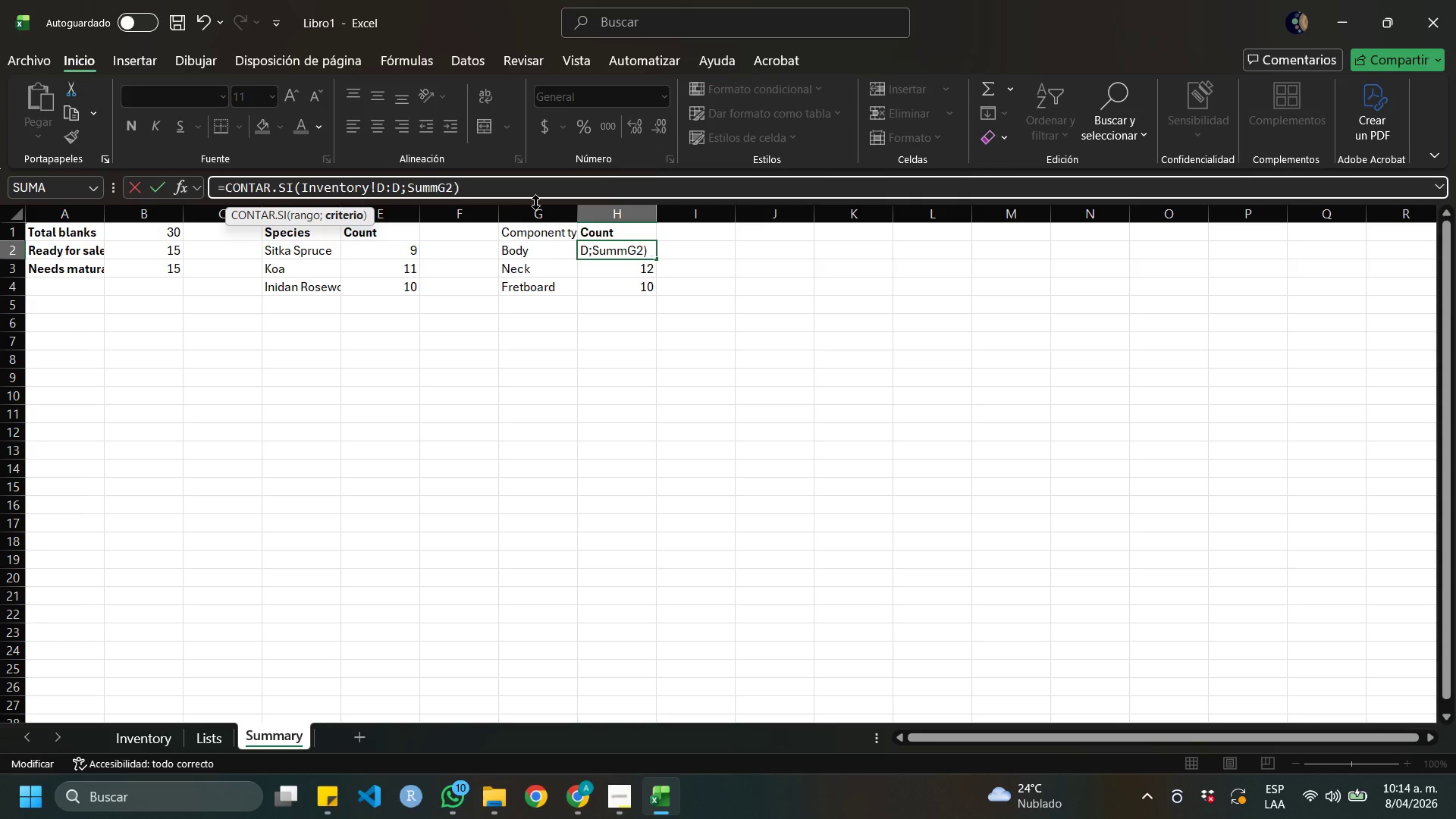 
key(Backspace)
 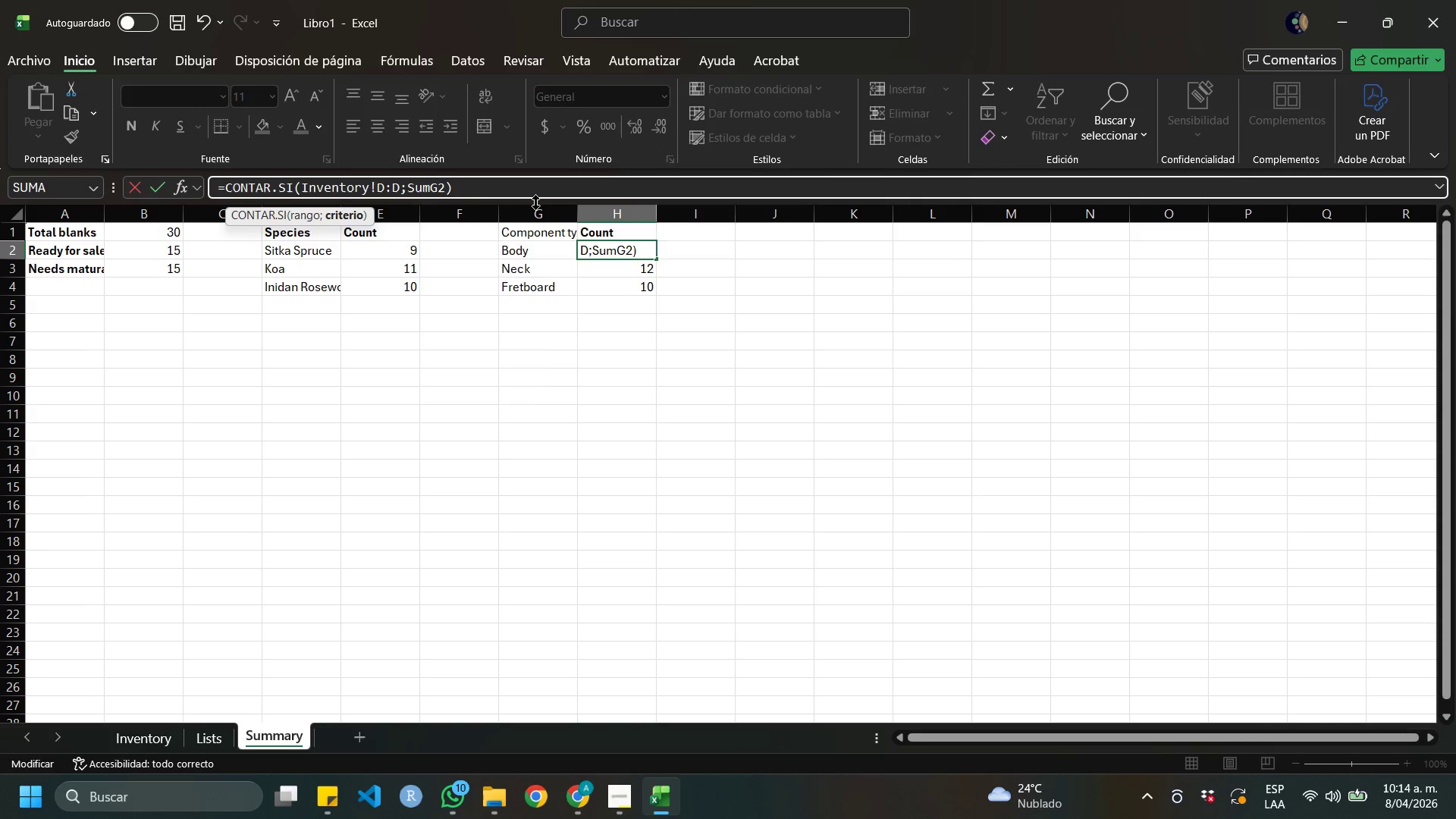 
key(Backspace)
 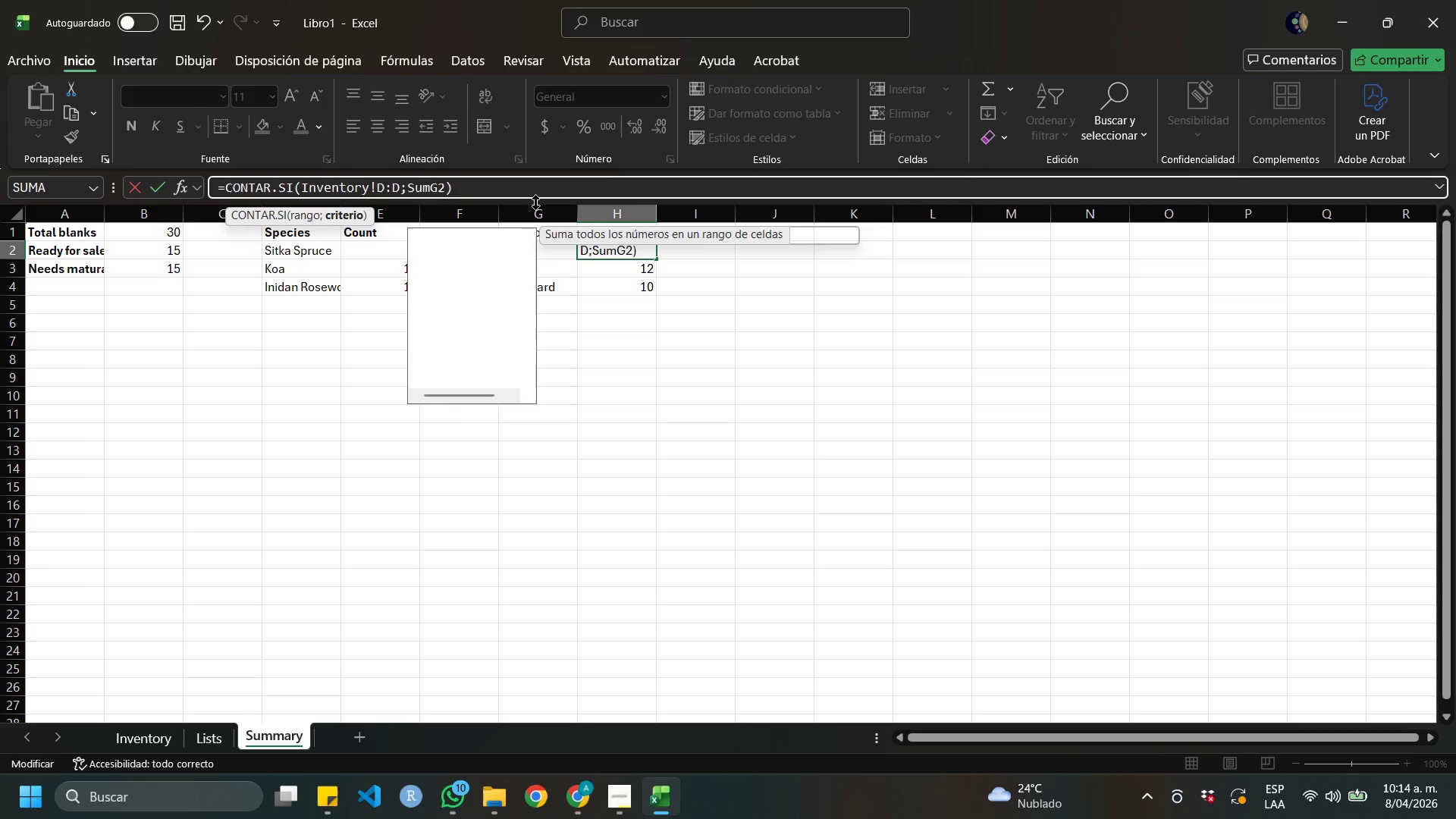 
key(Backspace)
 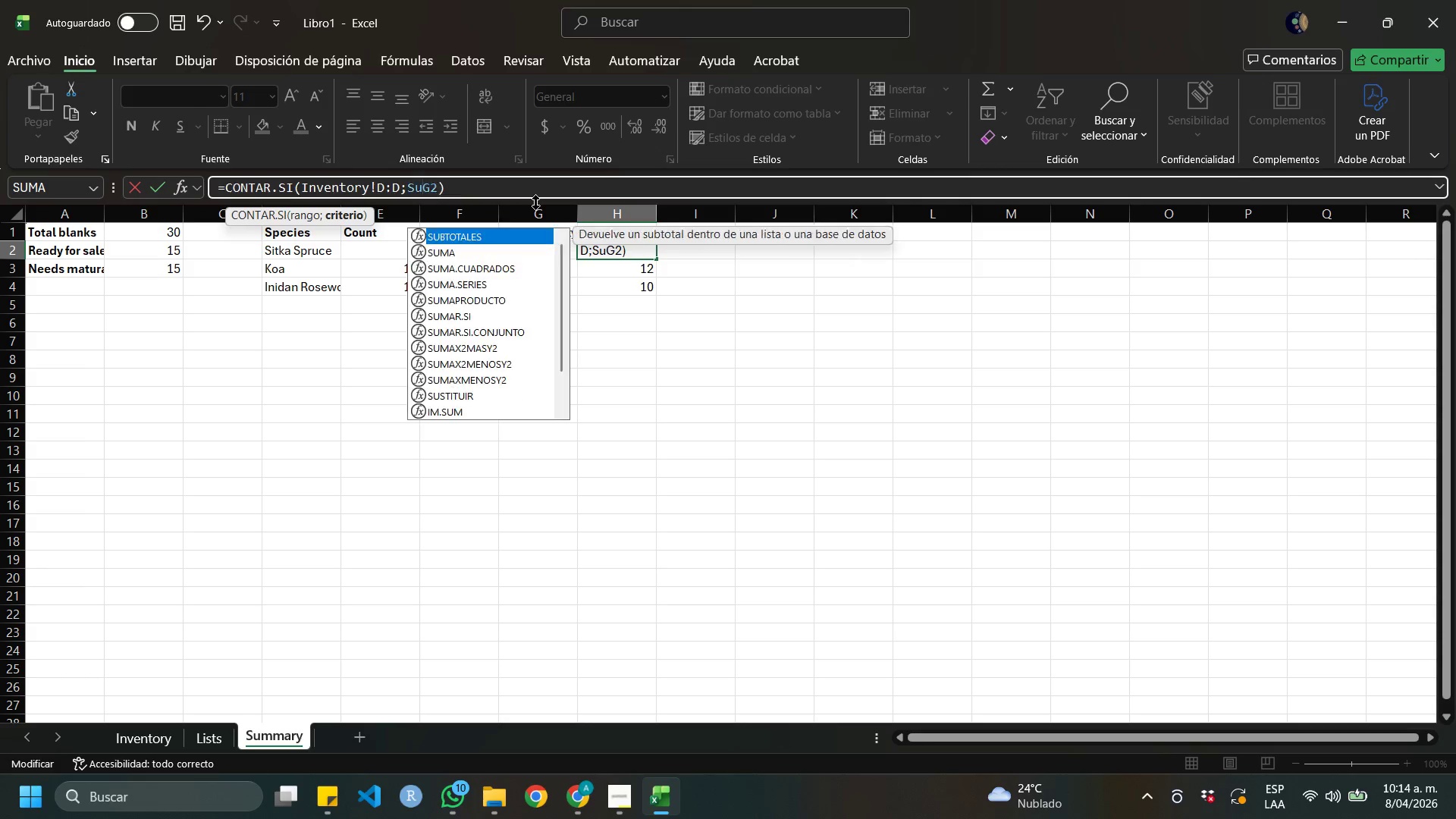 
key(Backspace)
 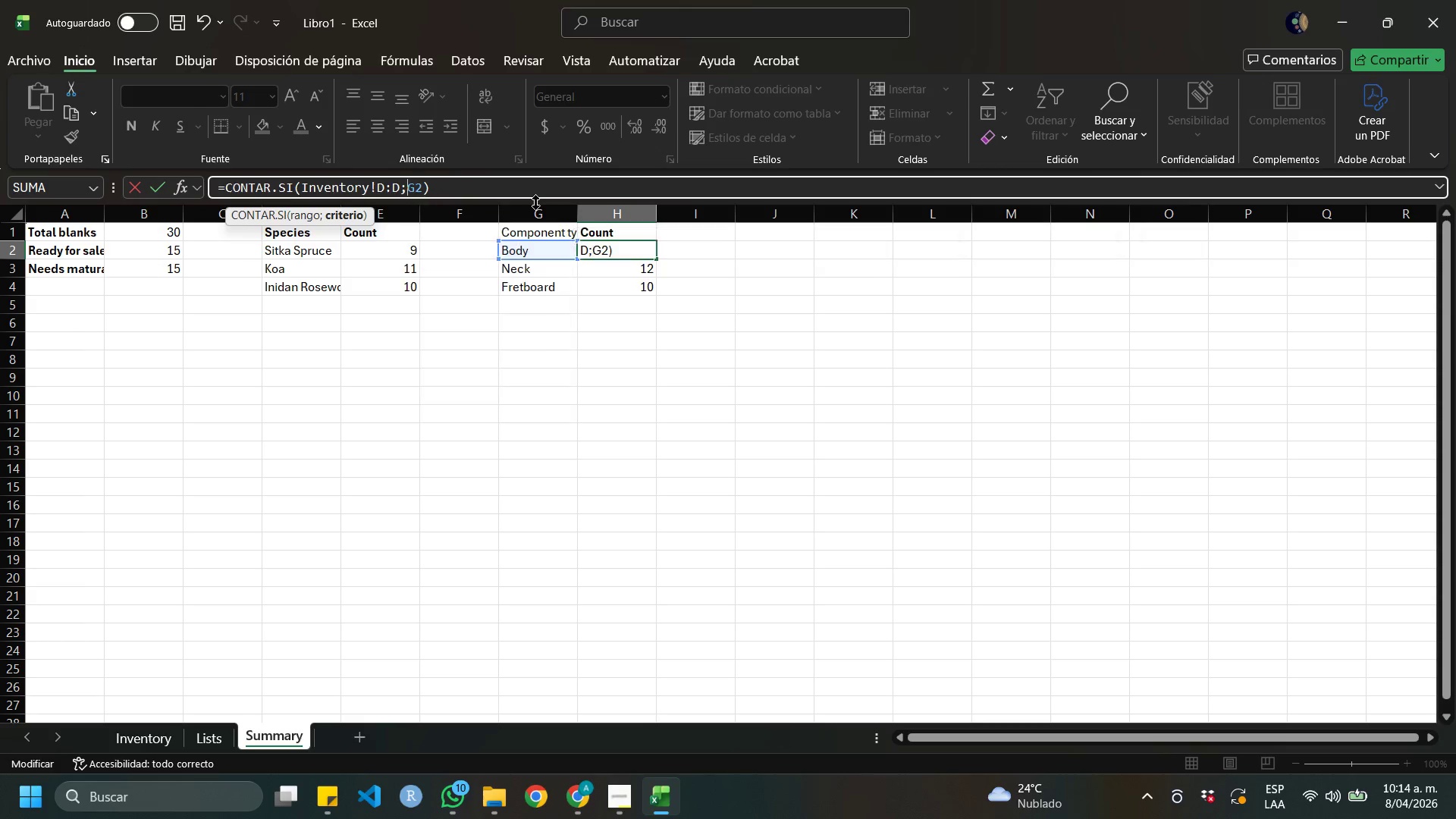 
key(Backspace)
 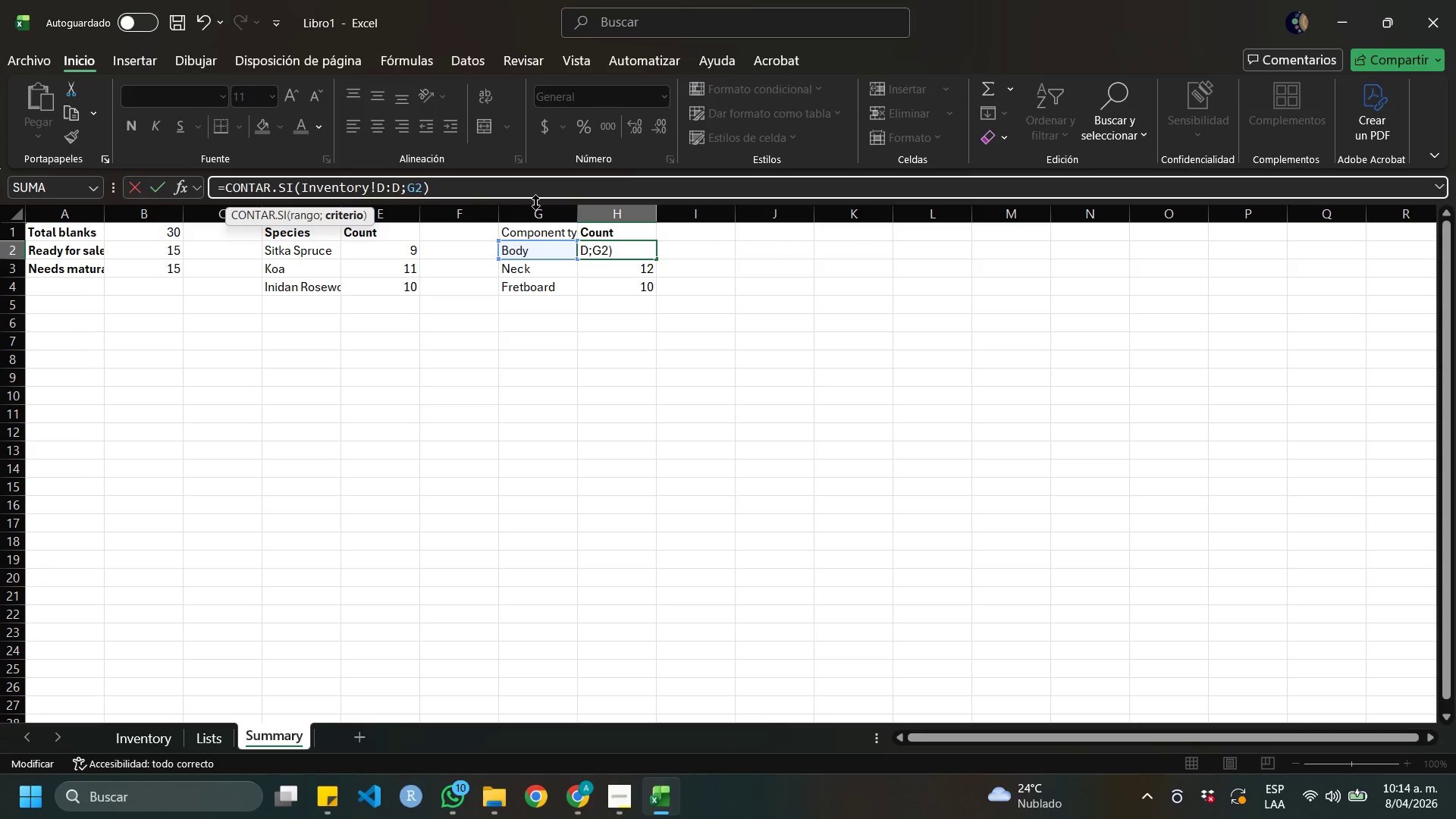 
key(Enter)
 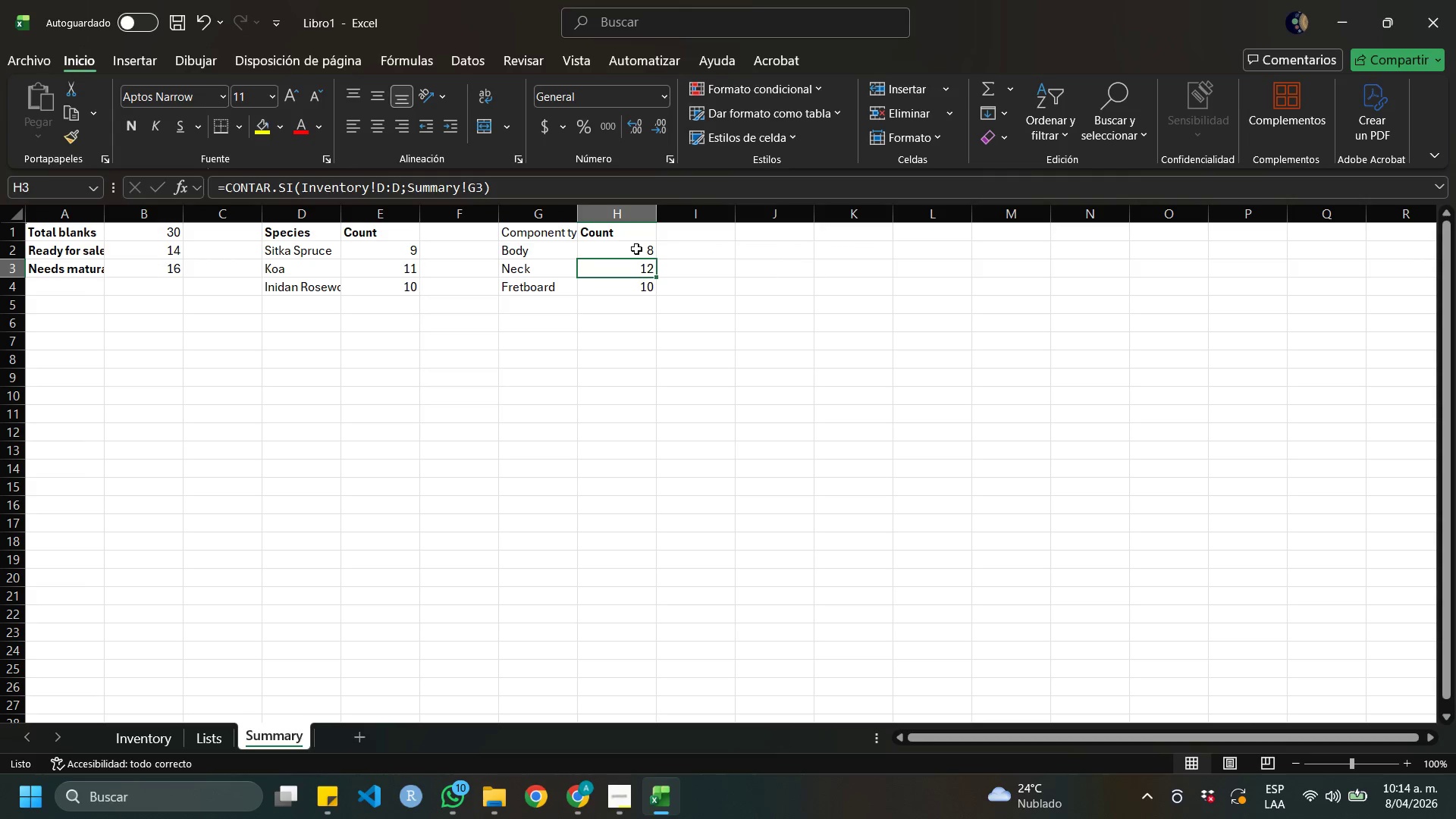 
left_click([635, 249])
 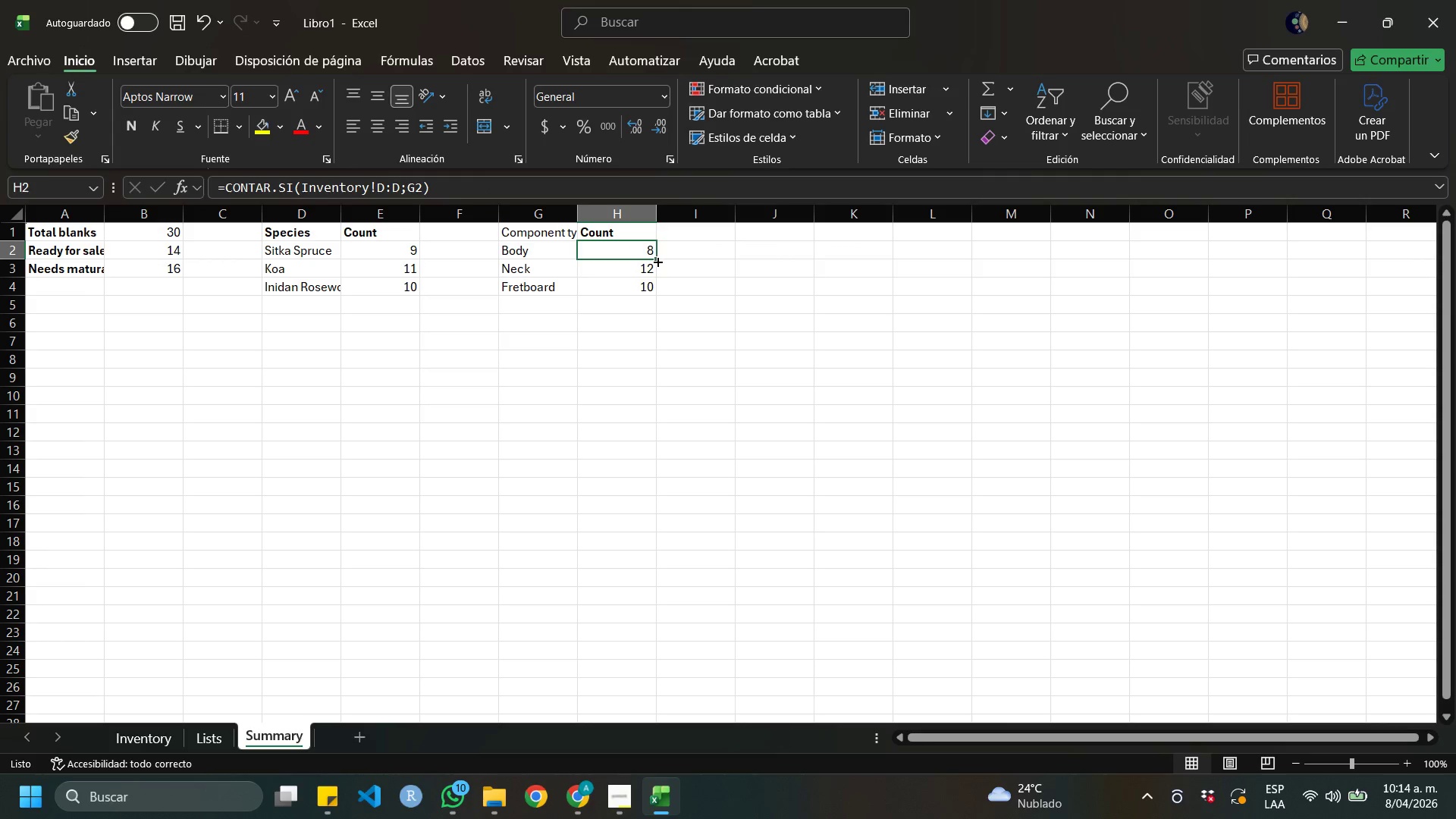 
left_click_drag(start_coordinate=[656, 262], to_coordinate=[647, 289])
 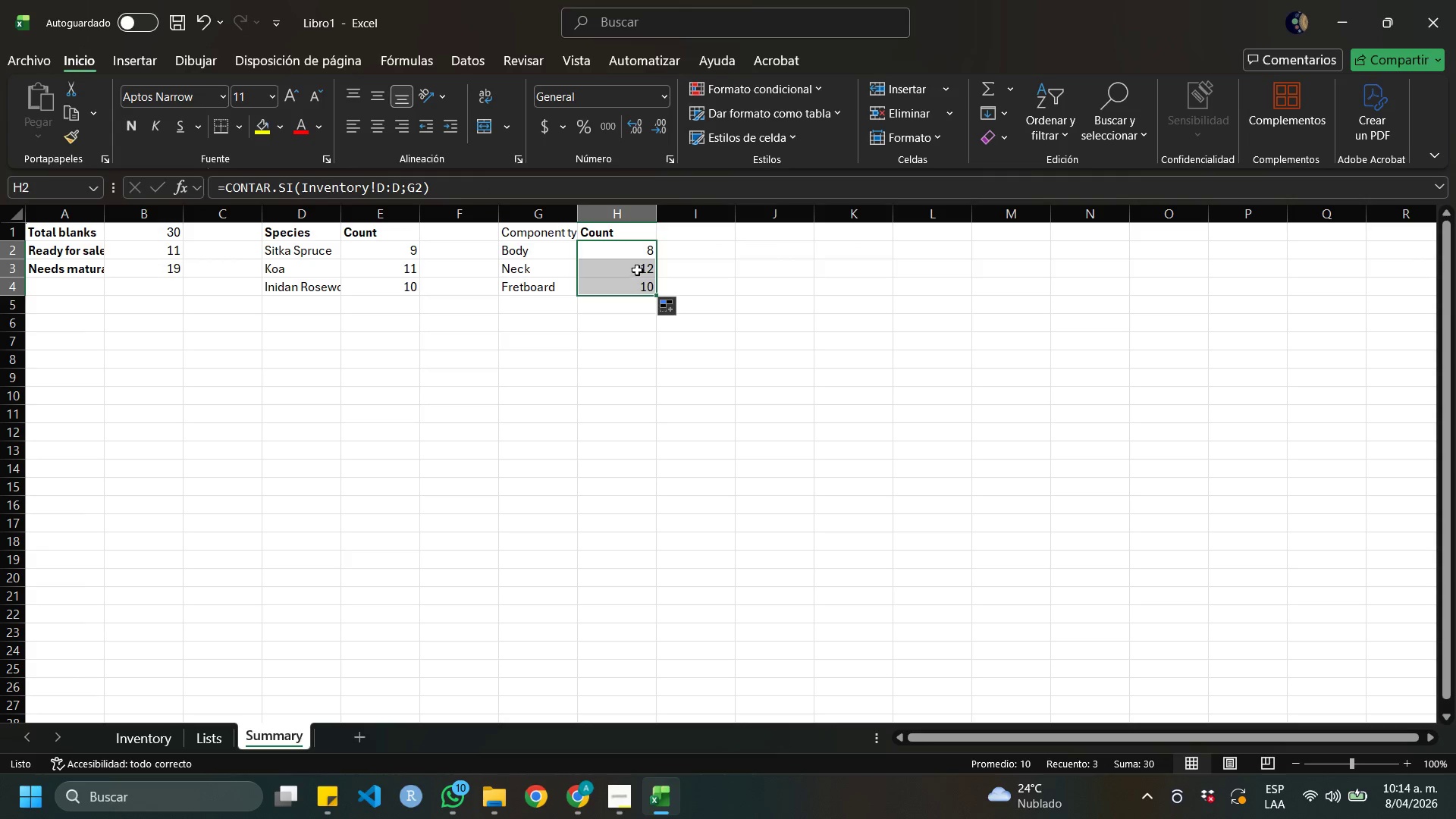 
left_click([637, 270])
 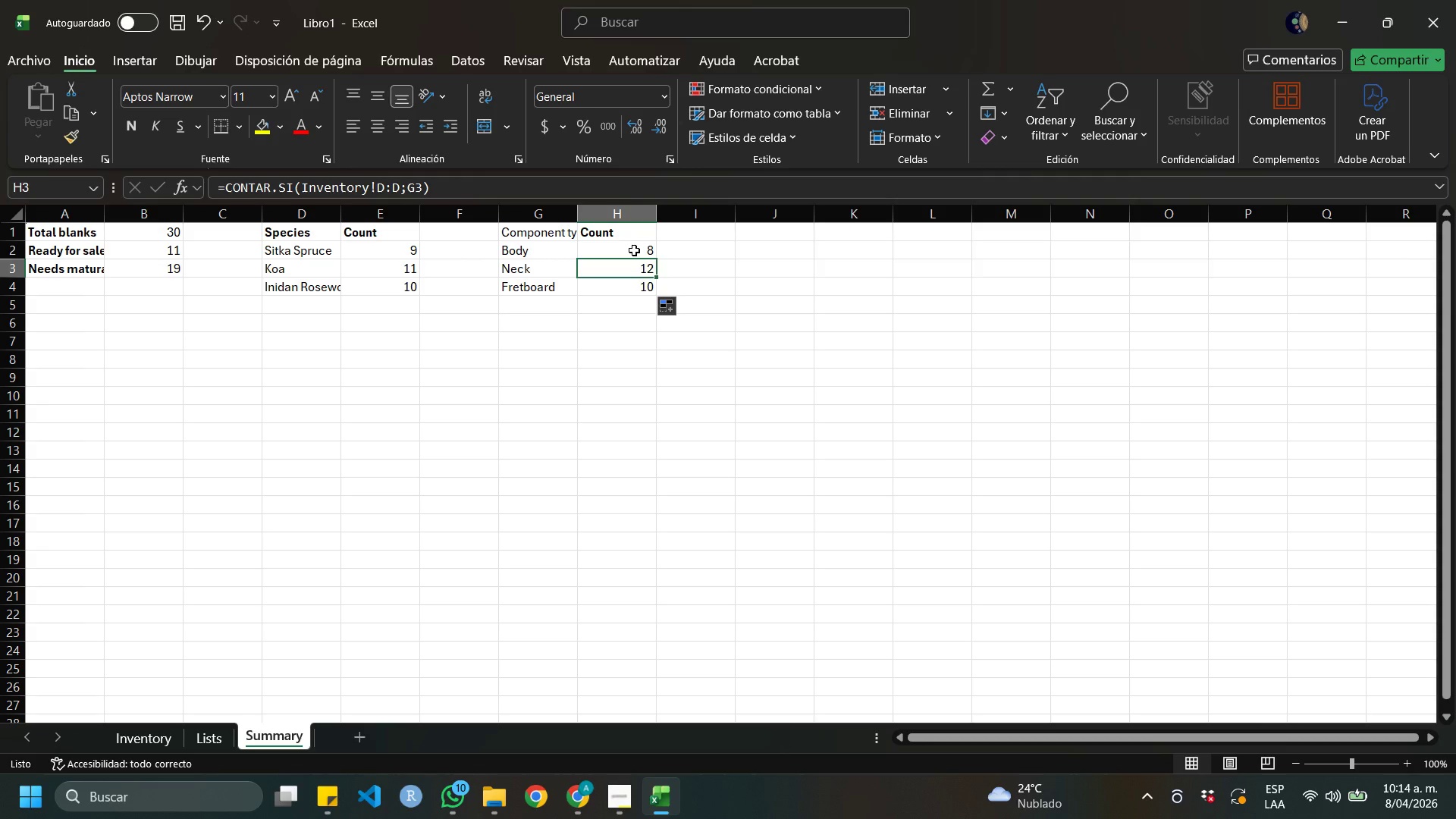 
left_click([634, 250])
 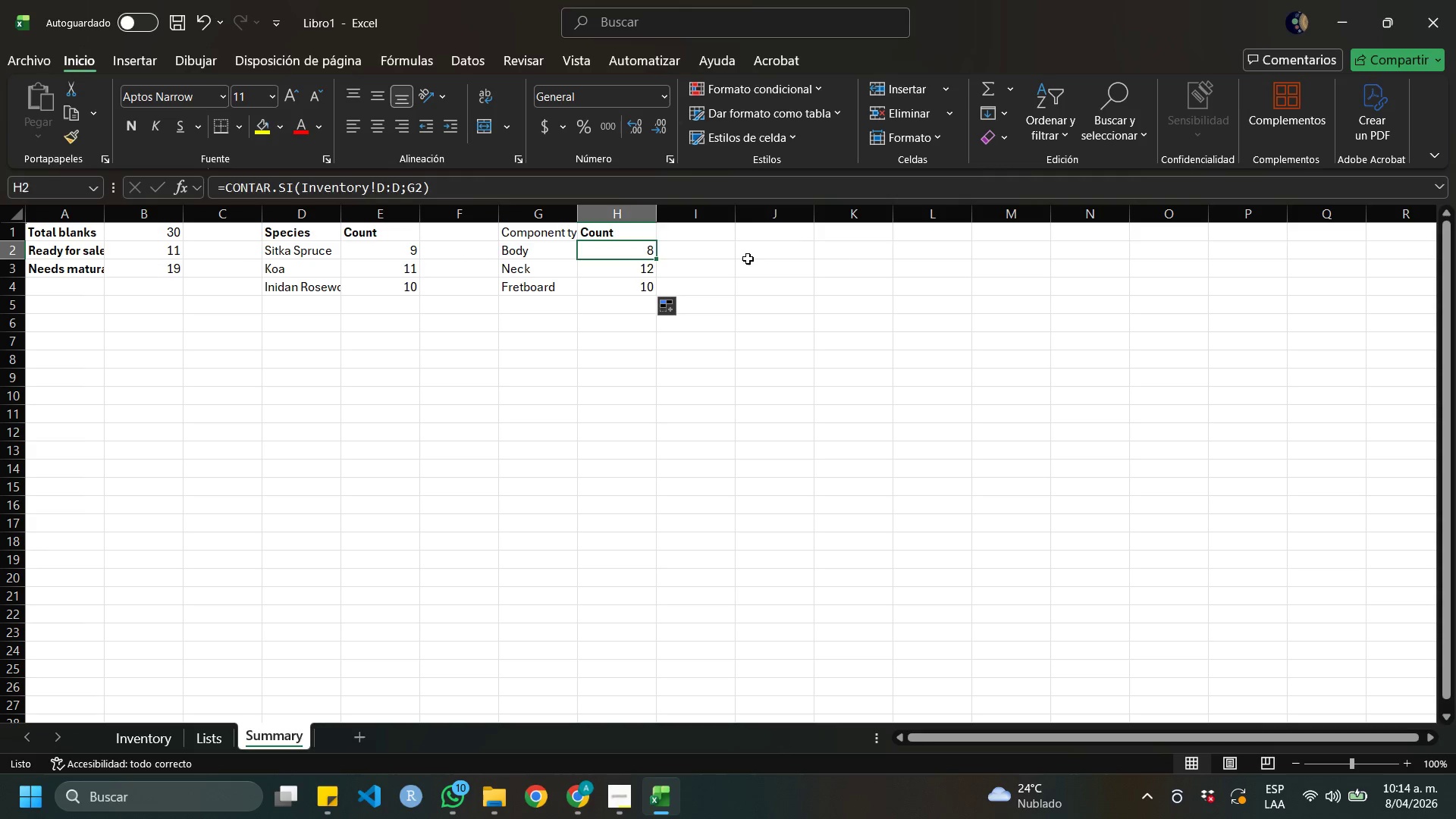 
left_click([748, 259])
 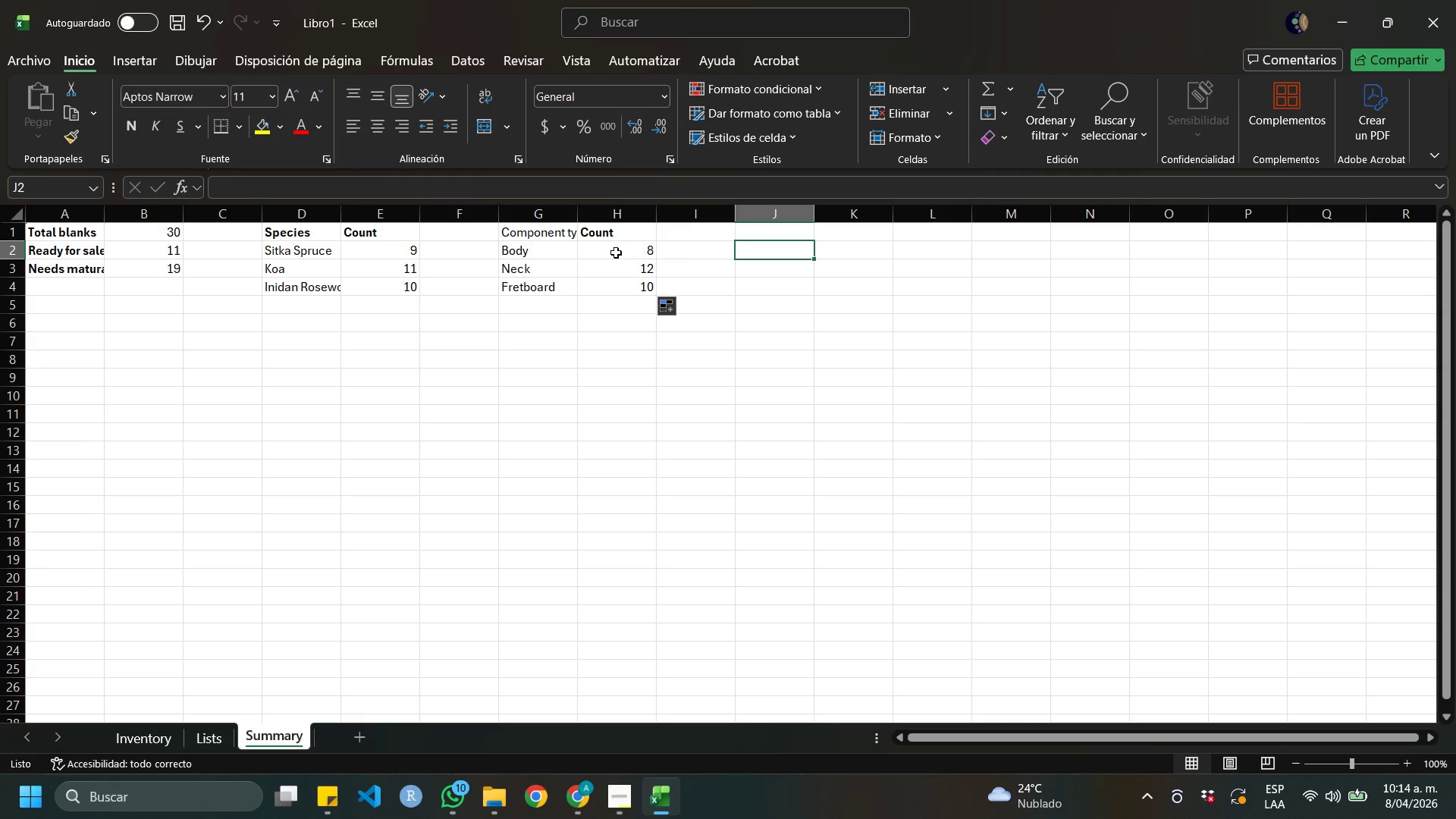 
left_click([616, 253])
 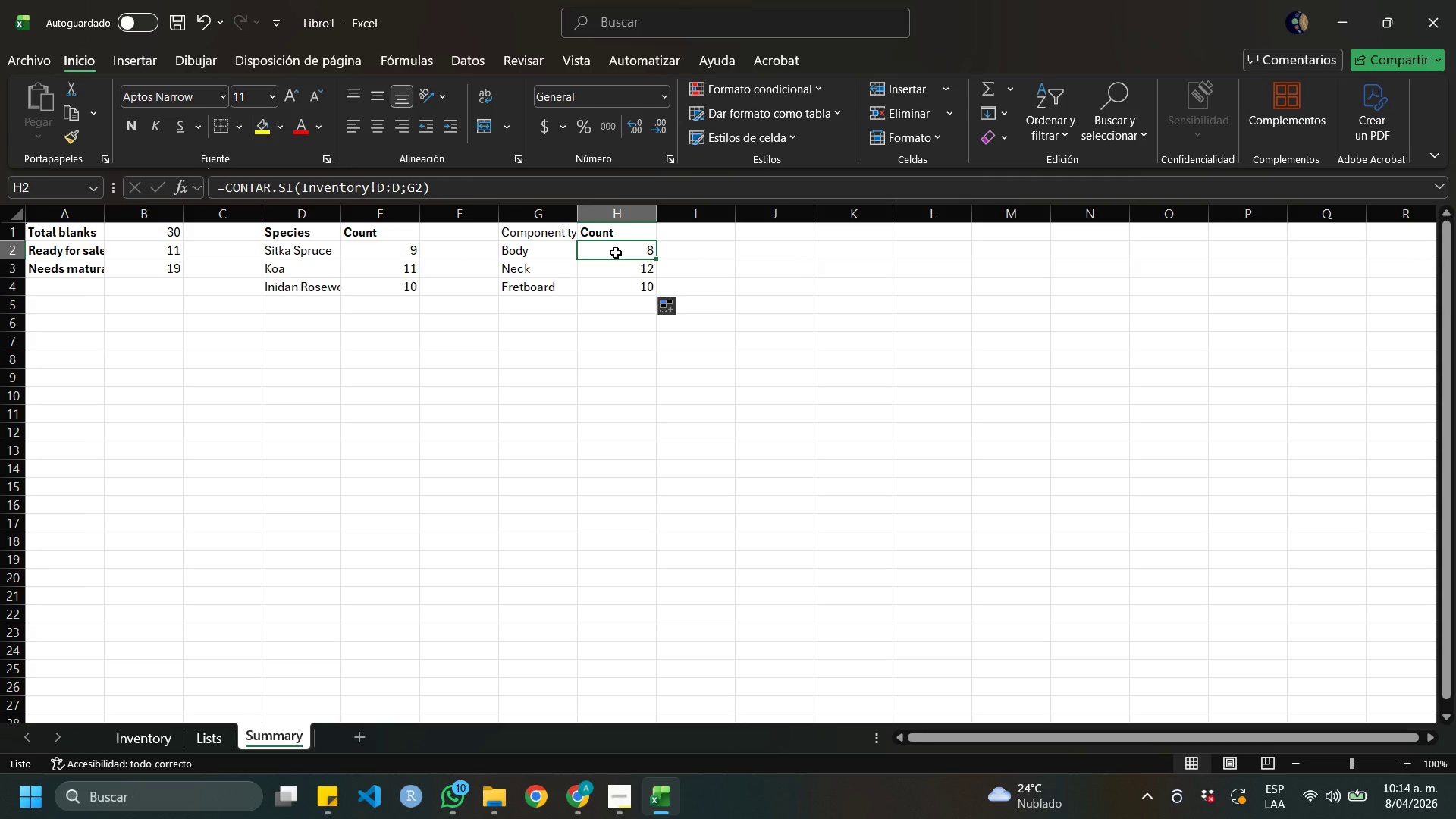 
double_click([616, 253])
 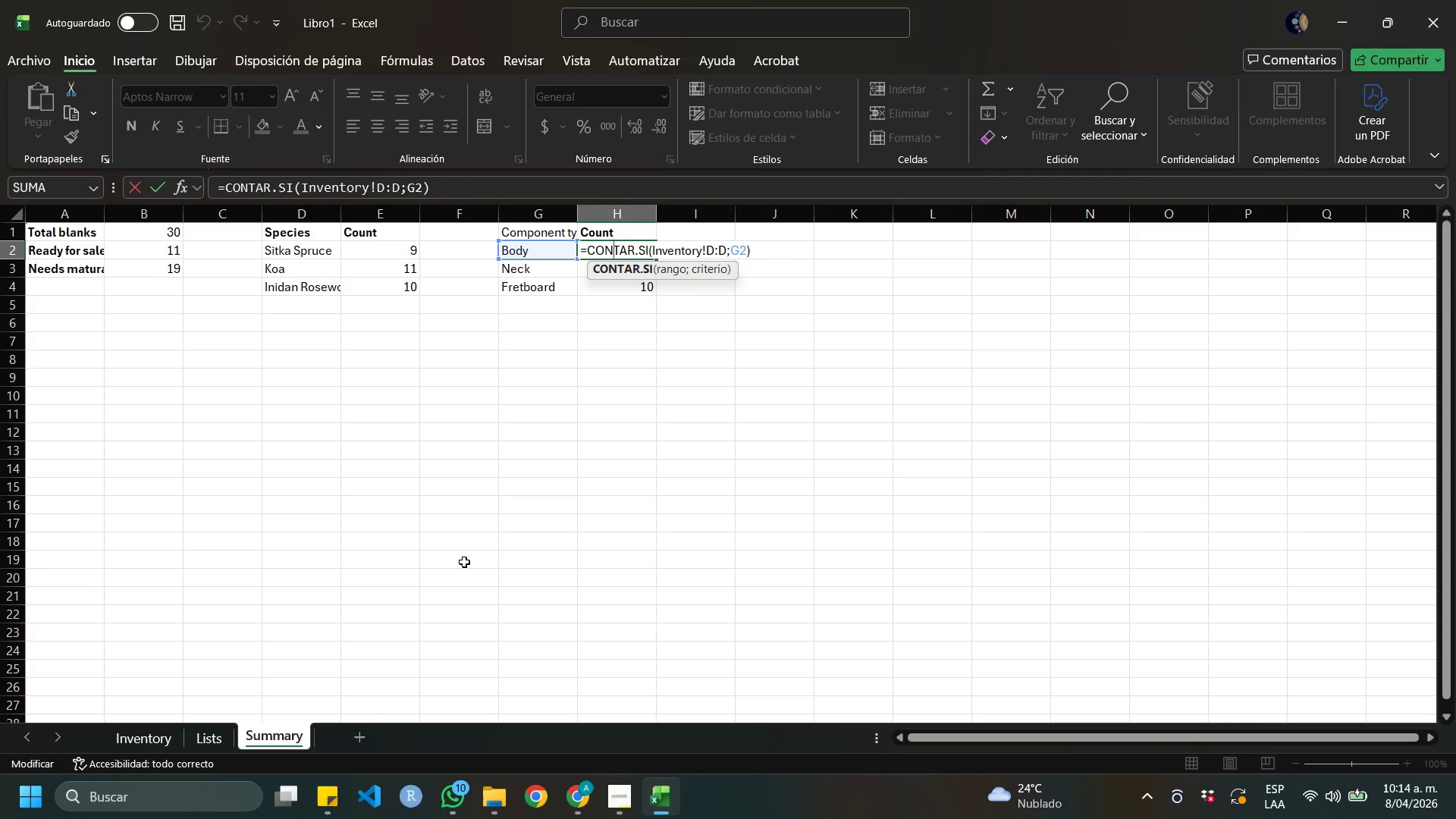 
wait(6.0)
 